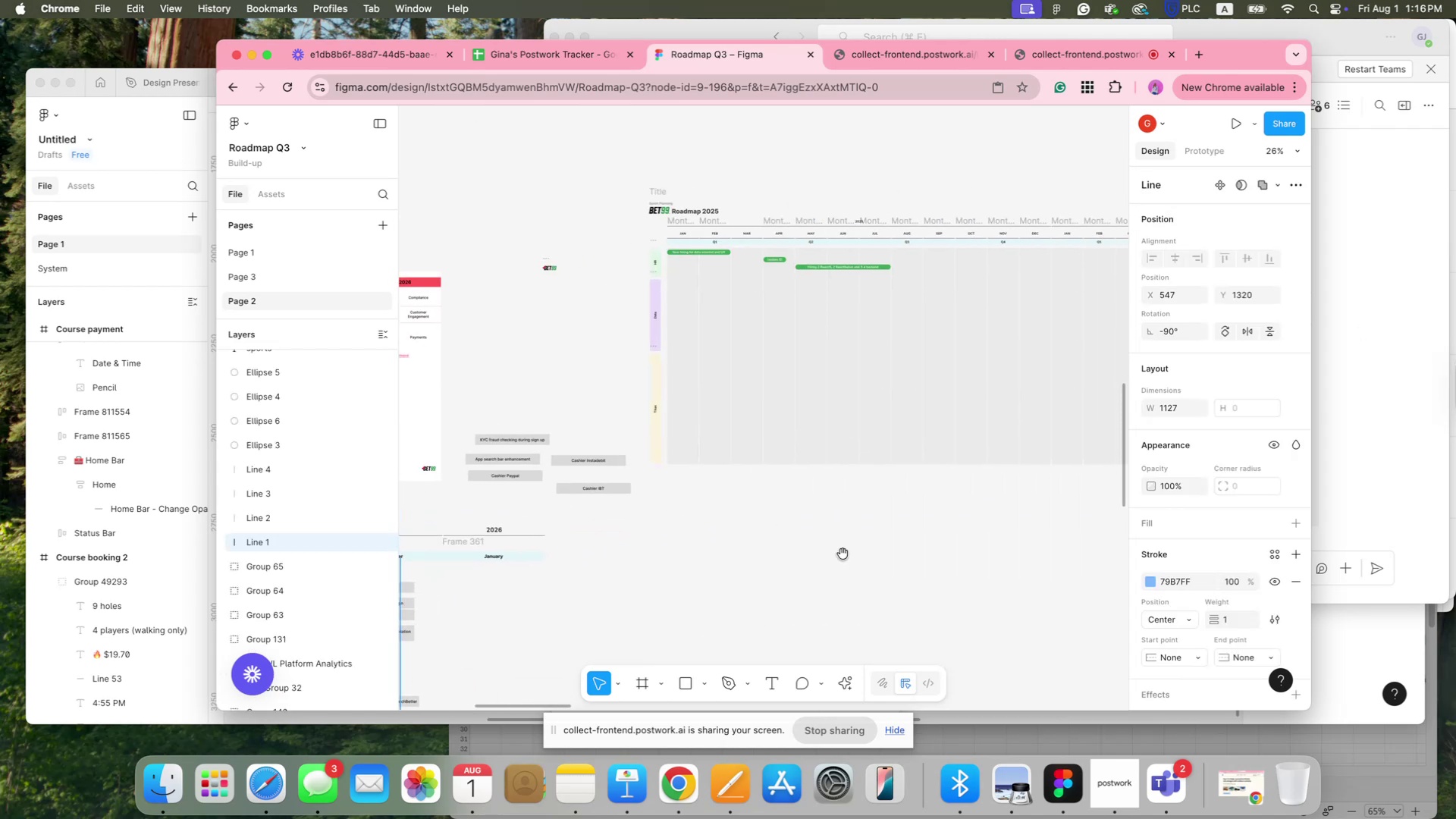 
left_click_drag(start_coordinate=[920, 593], to_coordinate=[969, 301])
 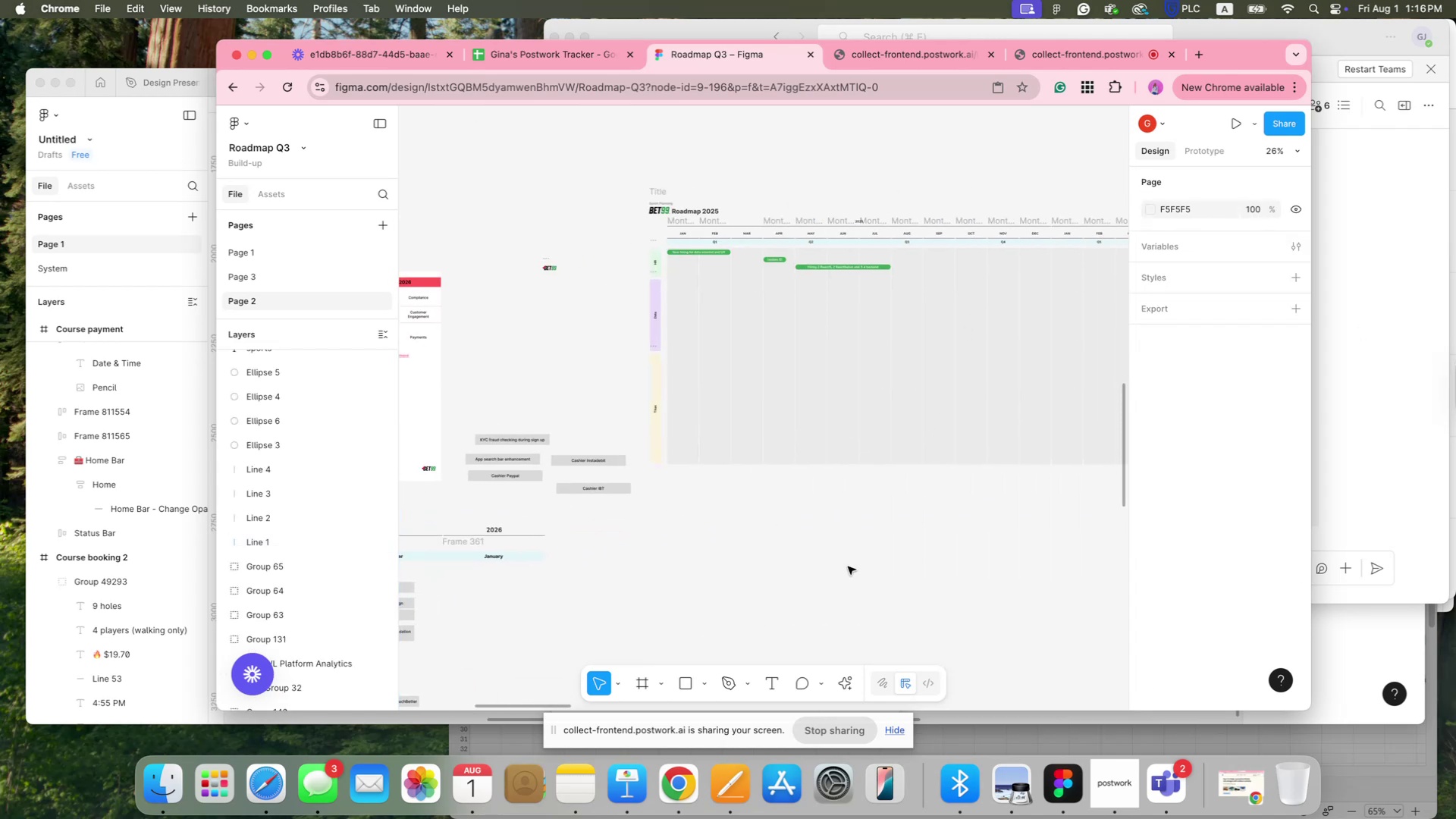 
hold_key(key=Space, duration=0.54)
 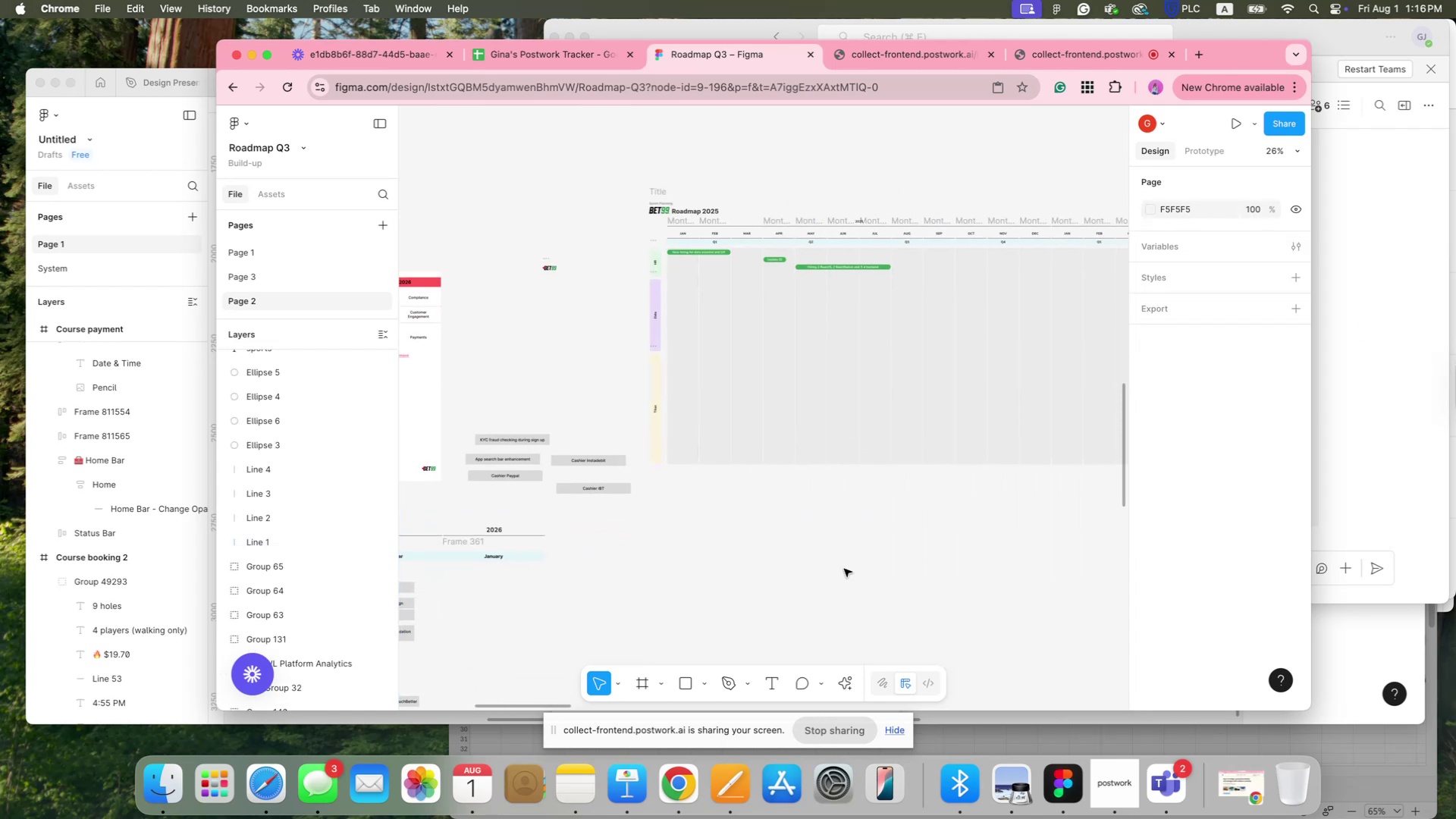 
hold_key(key=CommandLeft, duration=0.63)
scroll: coordinate [843, 570], scroll_direction: down, amount: 22.0
 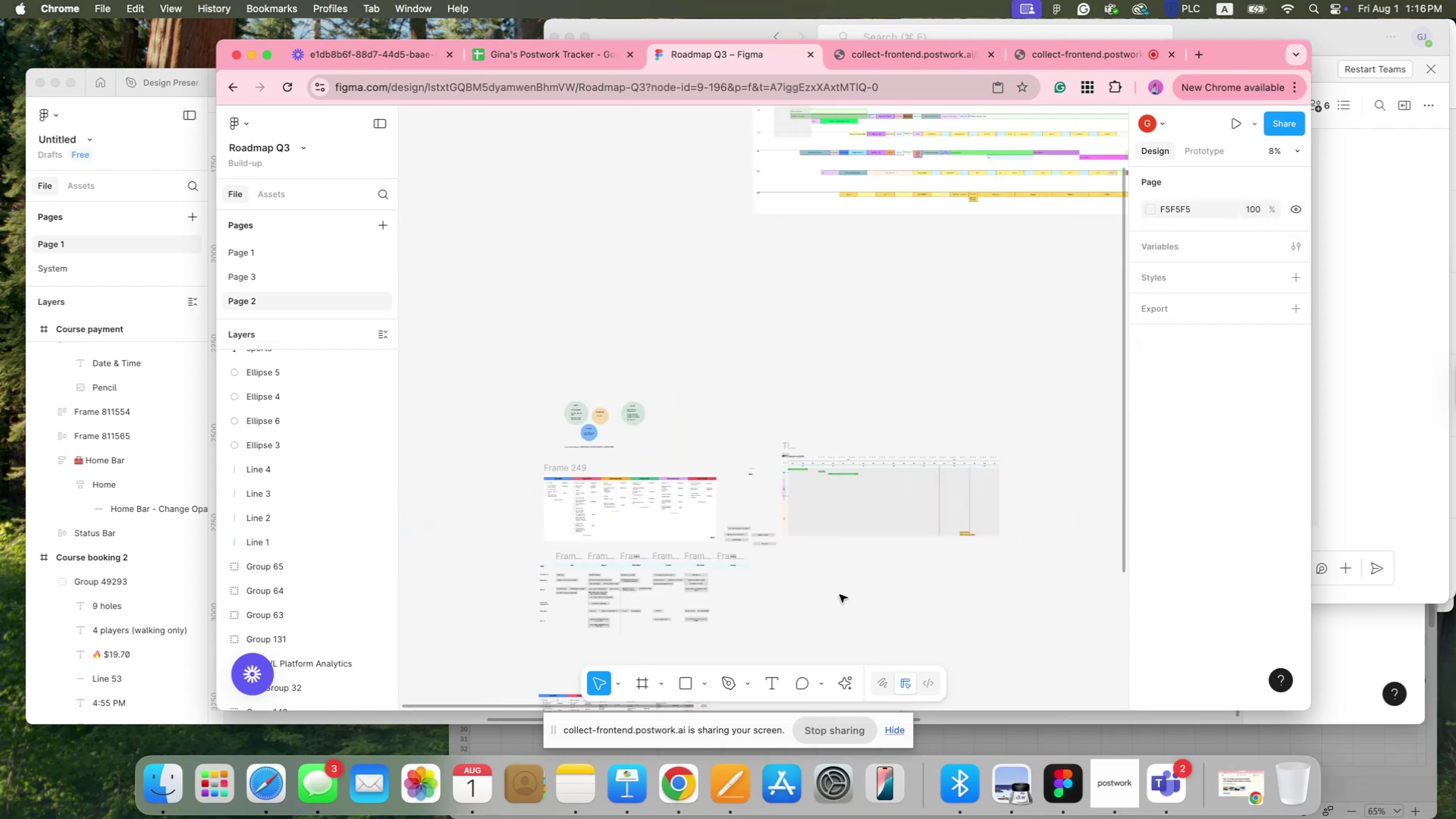 
hold_key(key=Space, duration=1.26)
 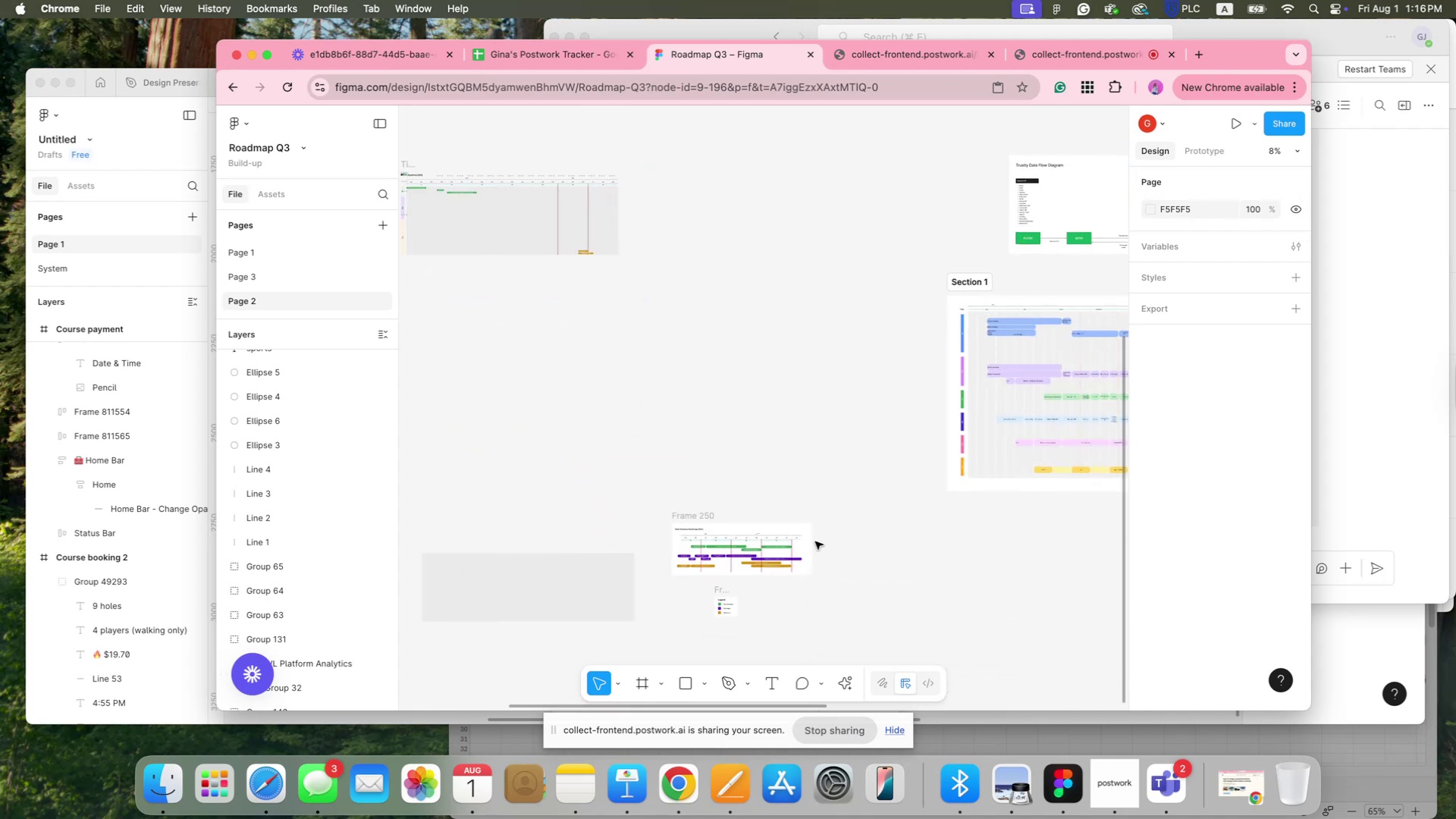 
left_click_drag(start_coordinate=[839, 603], to_coordinate=[458, 322])
 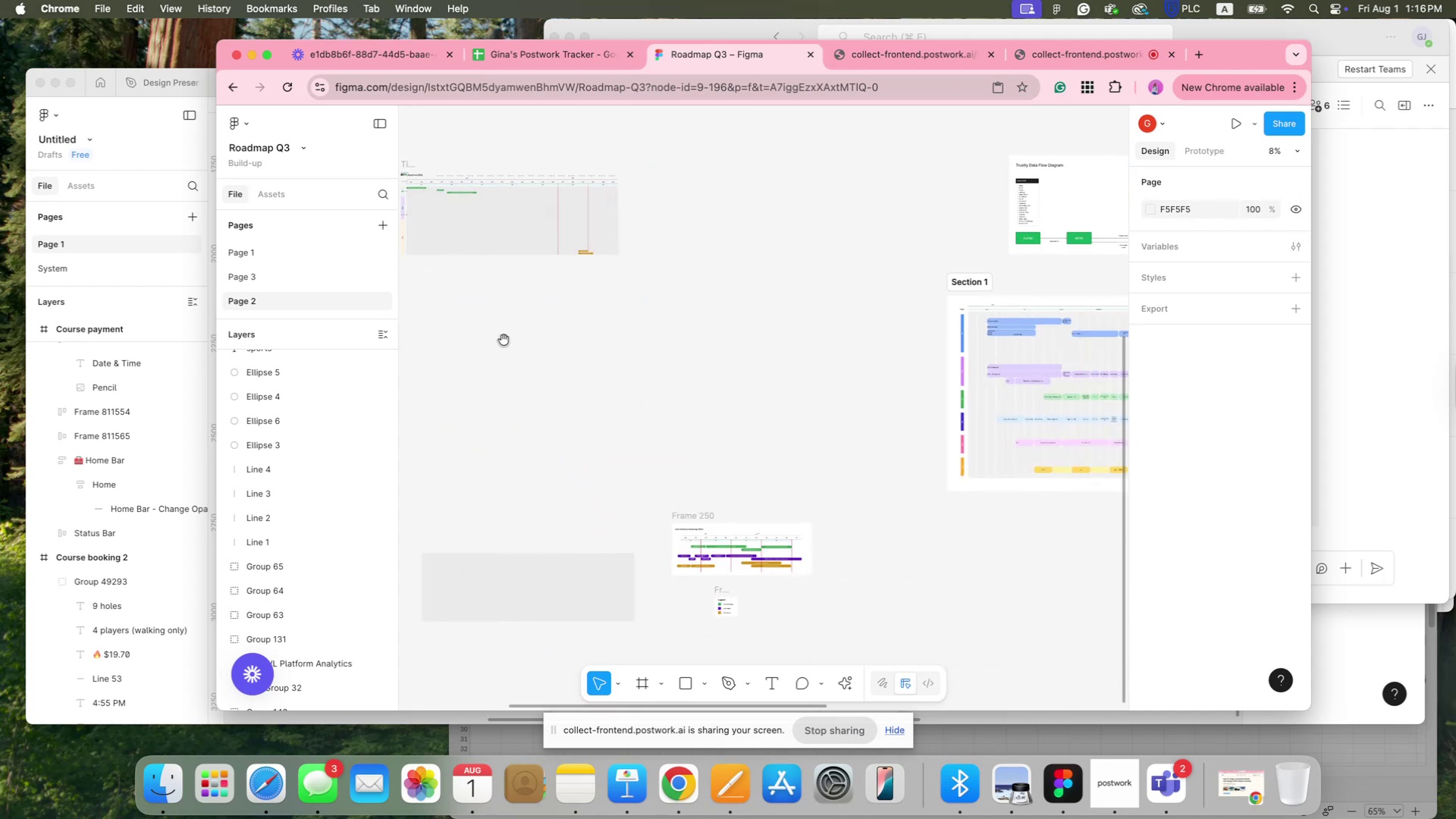 
hold_key(key=Space, duration=1.78)
 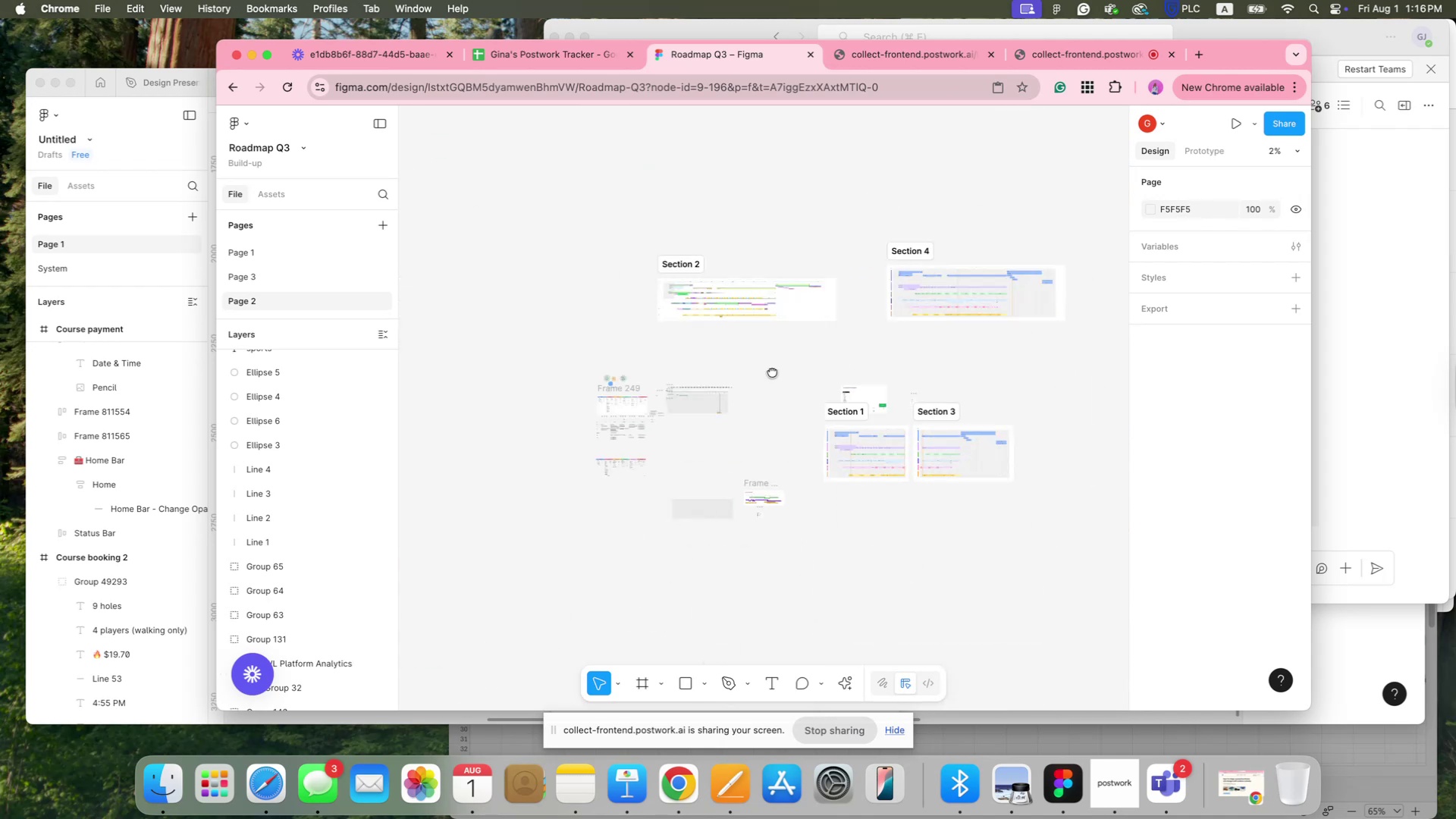 
scroll: coordinate [815, 541], scroll_direction: up, amount: 16.0
 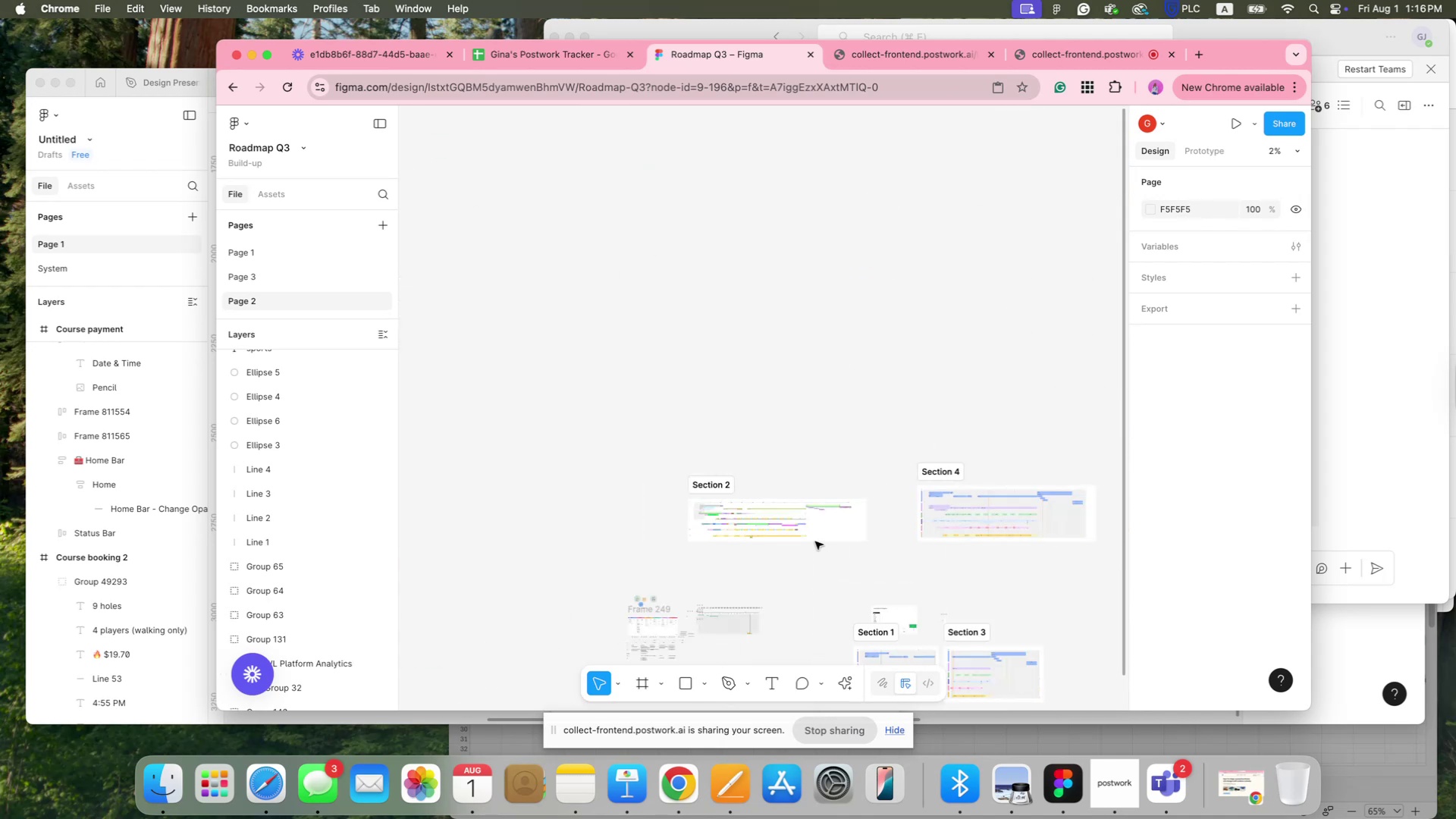 
hold_key(key=CommandLeft, duration=1.19)
 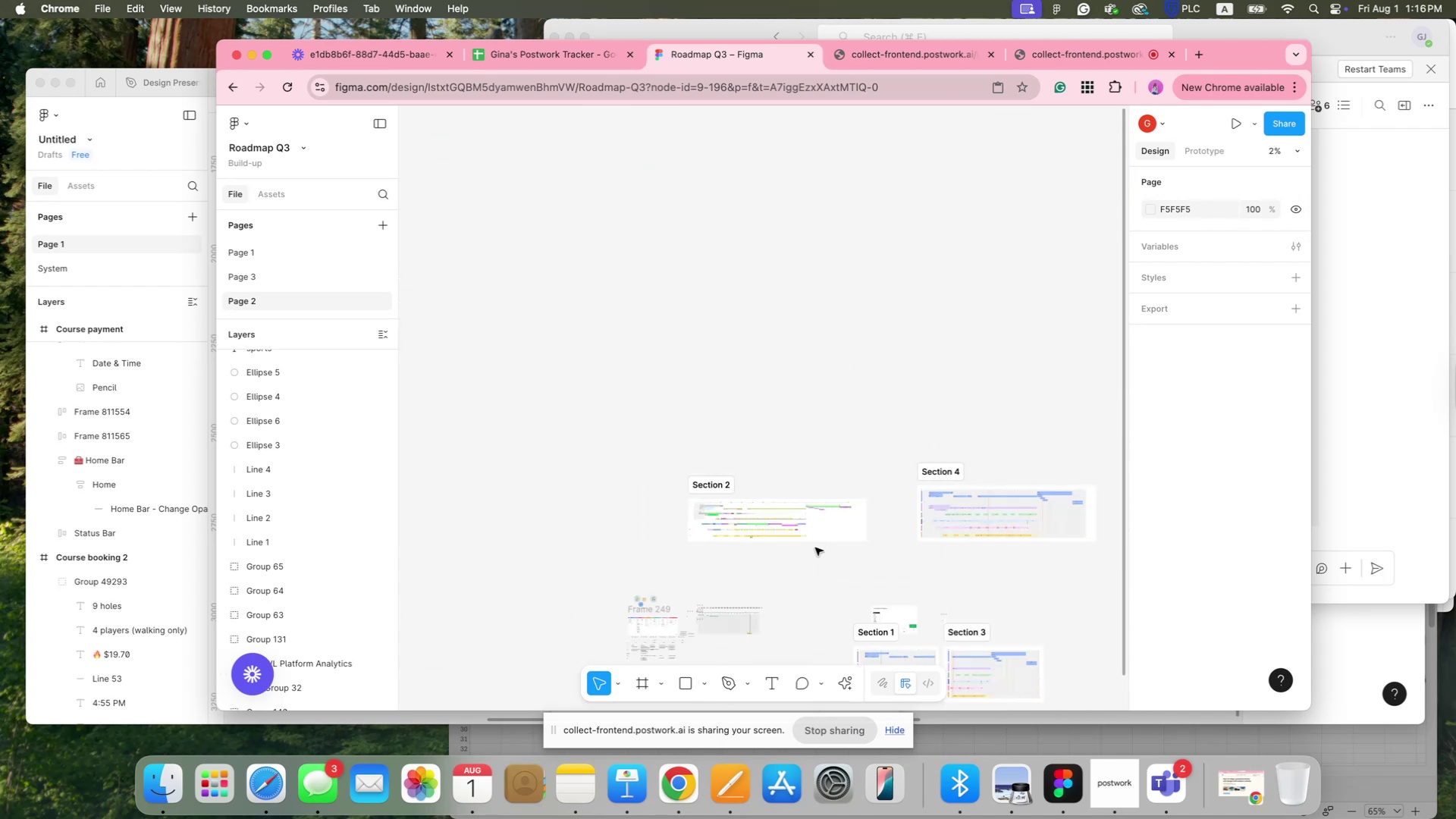 
hold_key(key=Space, duration=0.61)
 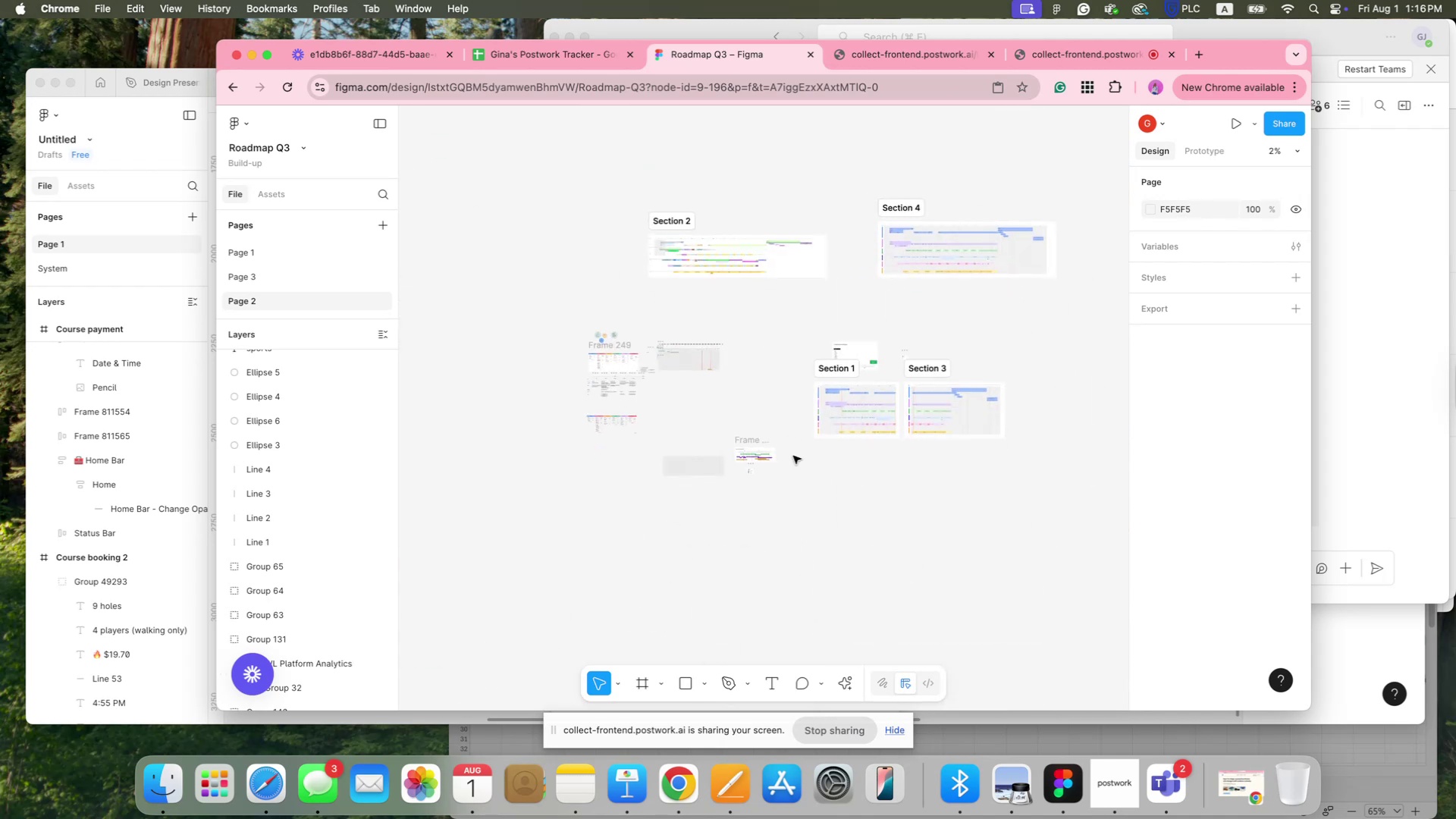 
left_click_drag(start_coordinate=[807, 610], to_coordinate=[767, 346])
 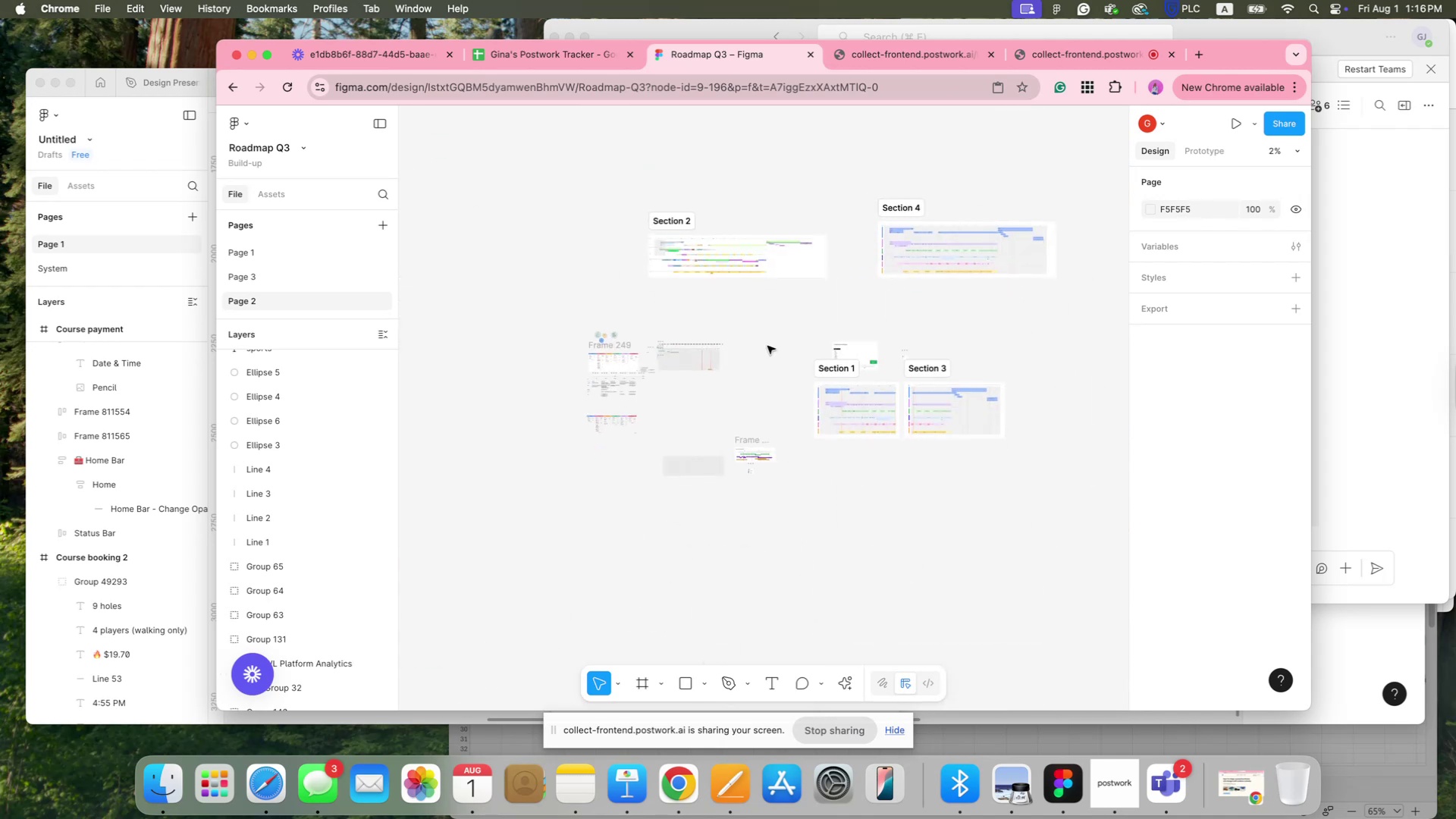 
hold_key(key=CommandLeft, duration=1.26)
scroll: coordinate [790, 507], scroll_direction: up, amount: 37.0
 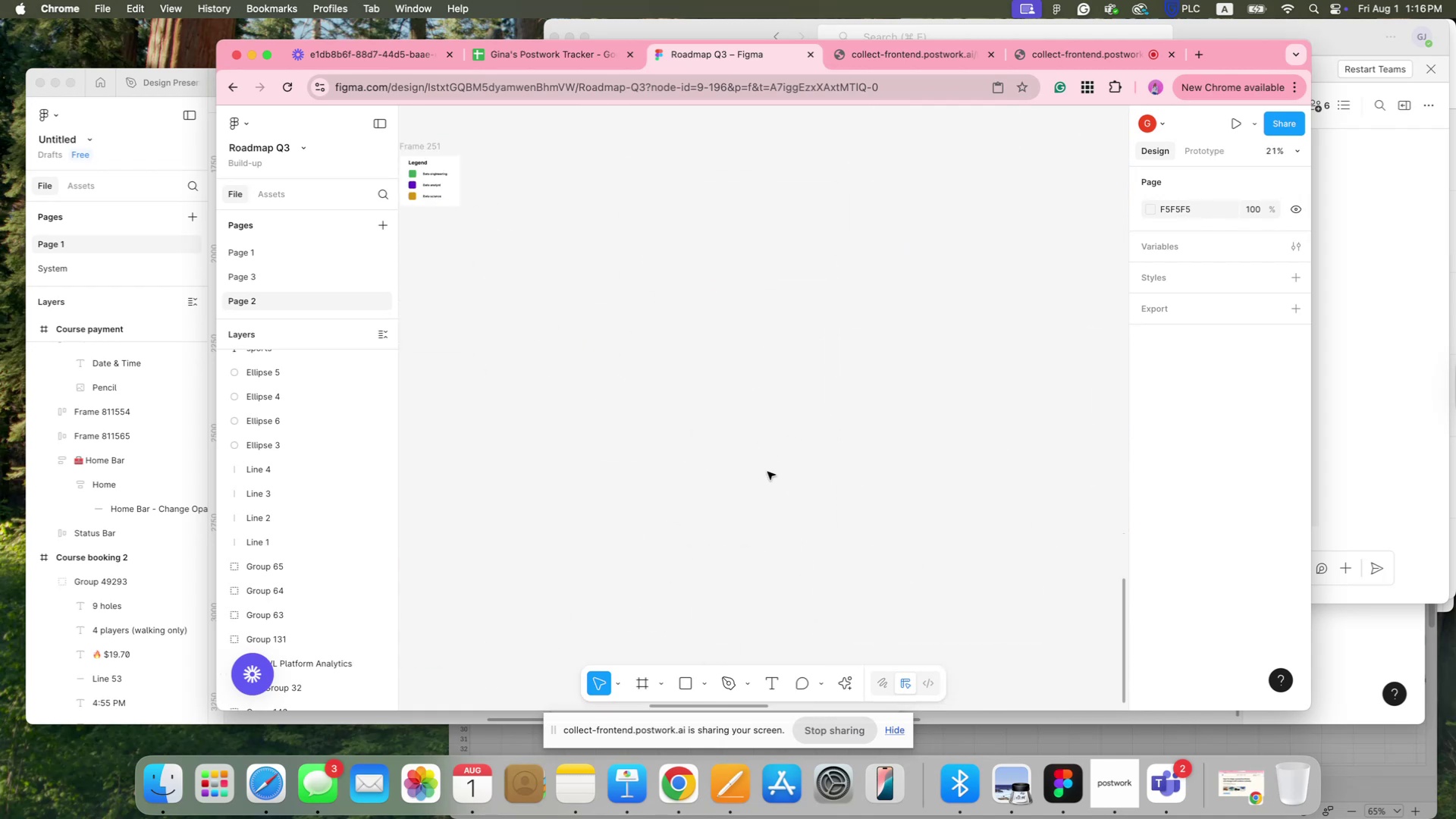 
hold_key(key=Space, duration=0.83)
 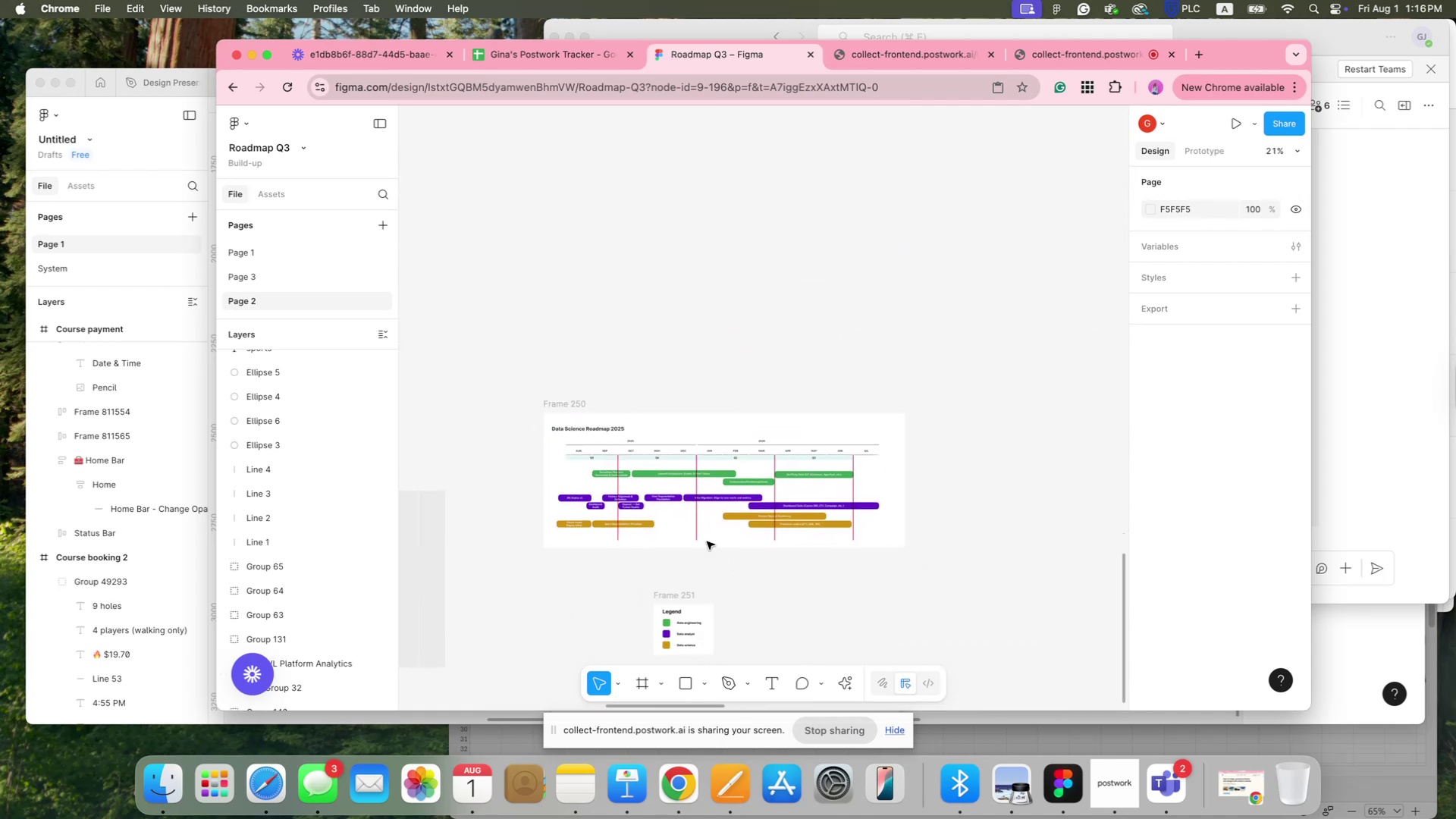 
left_click_drag(start_coordinate=[604, 270], to_coordinate=[858, 719])
 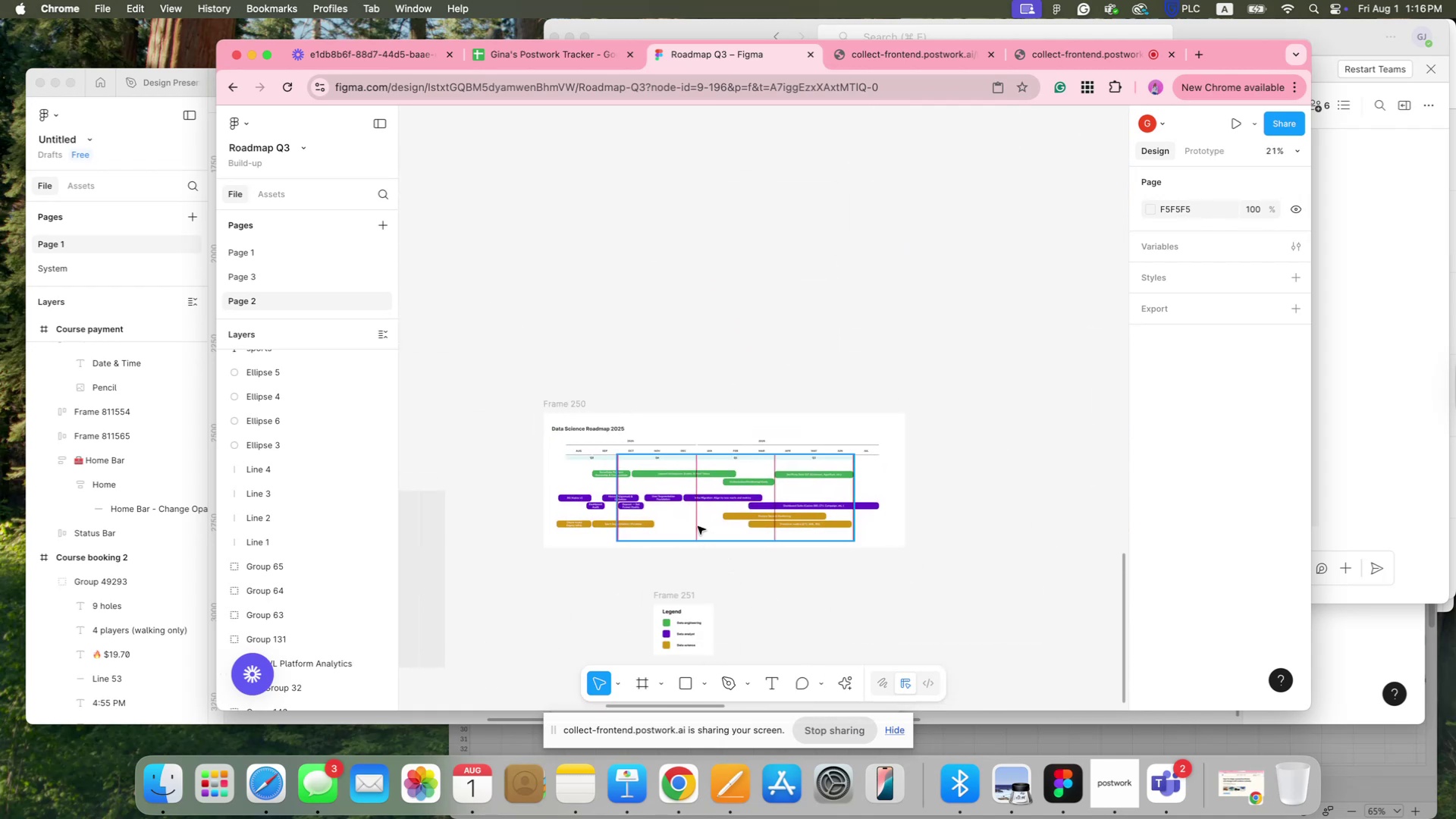 
double_click([696, 527])
 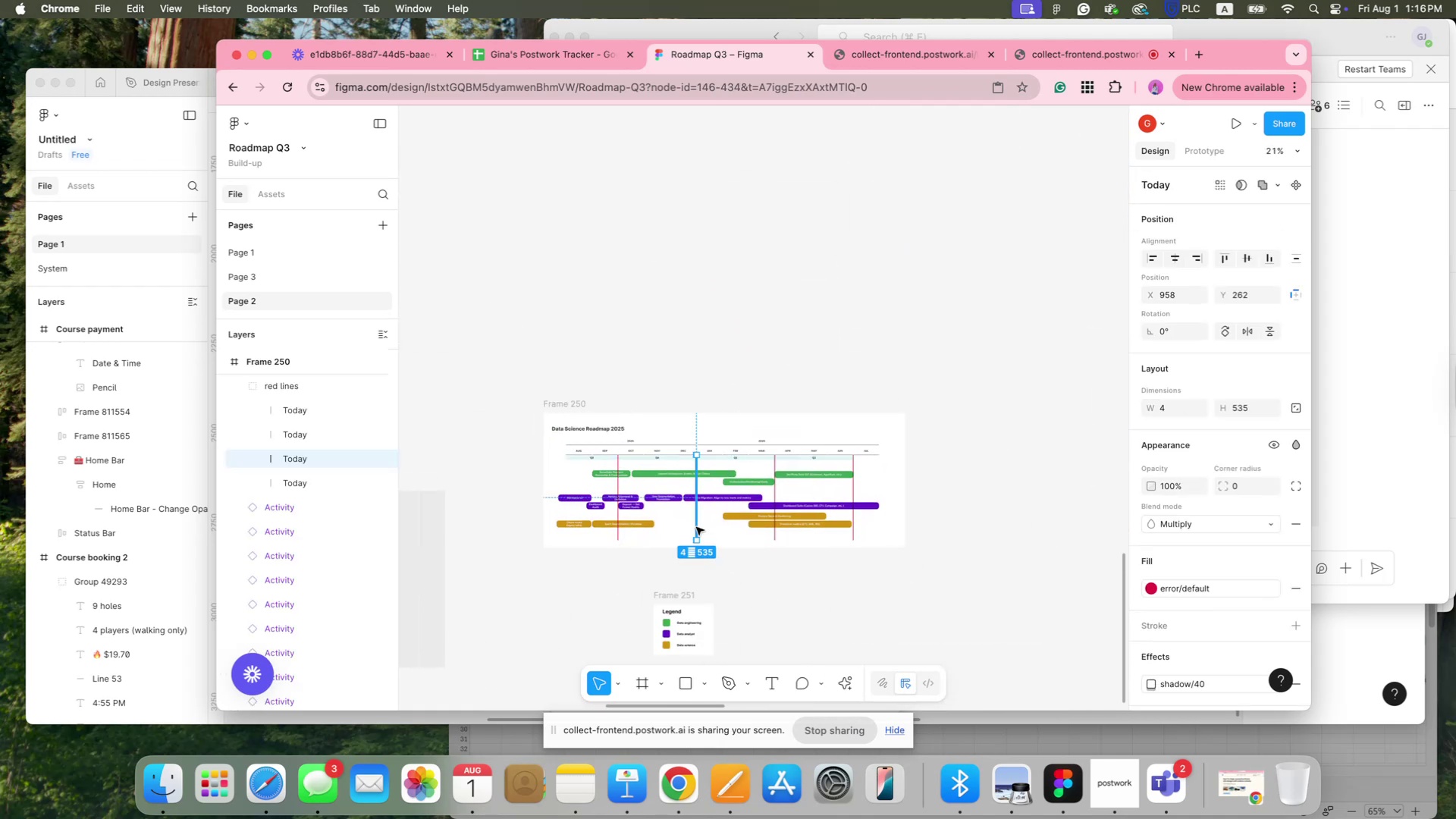 
key(Meta+C)
 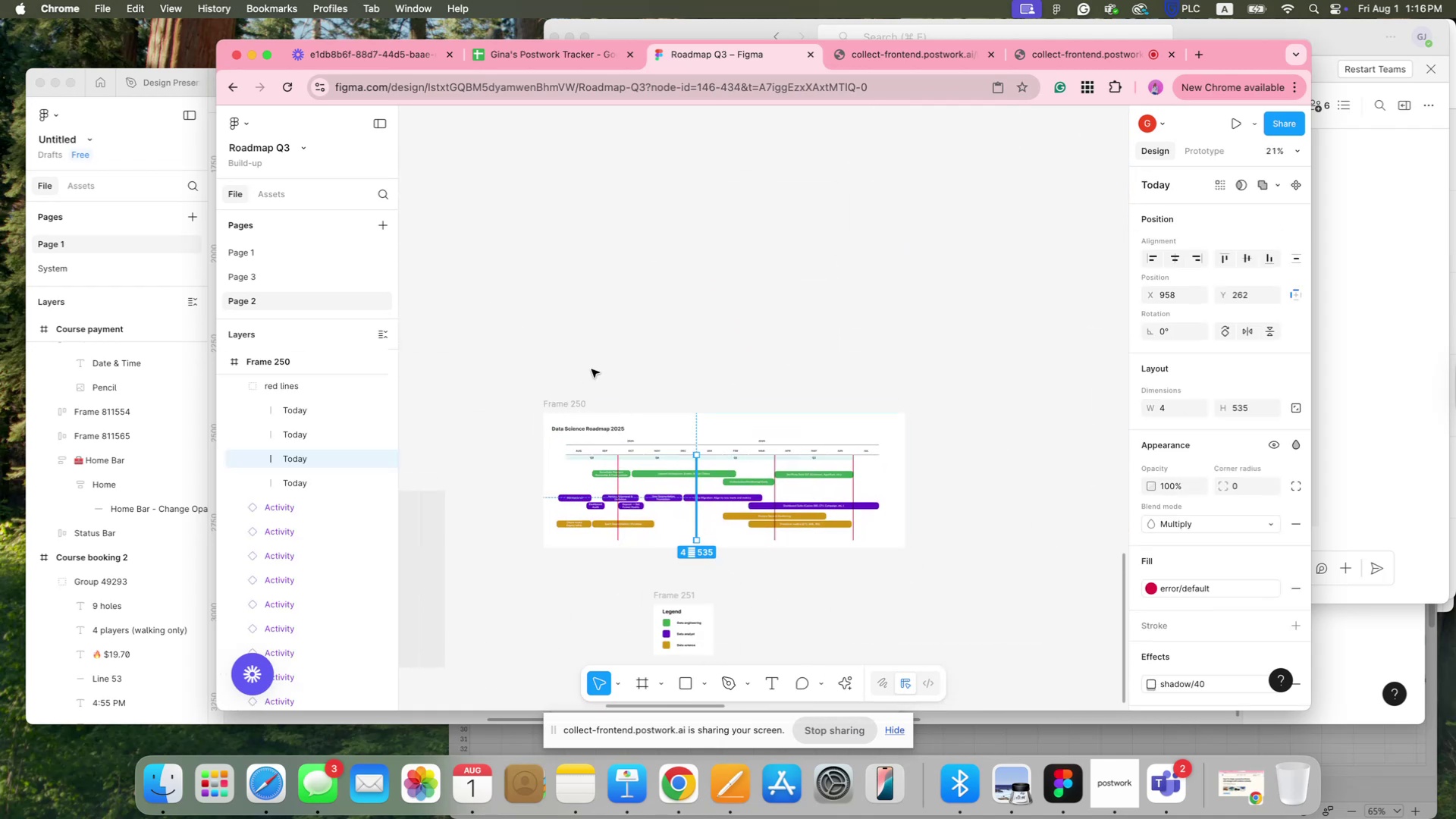 
left_click([603, 346])
 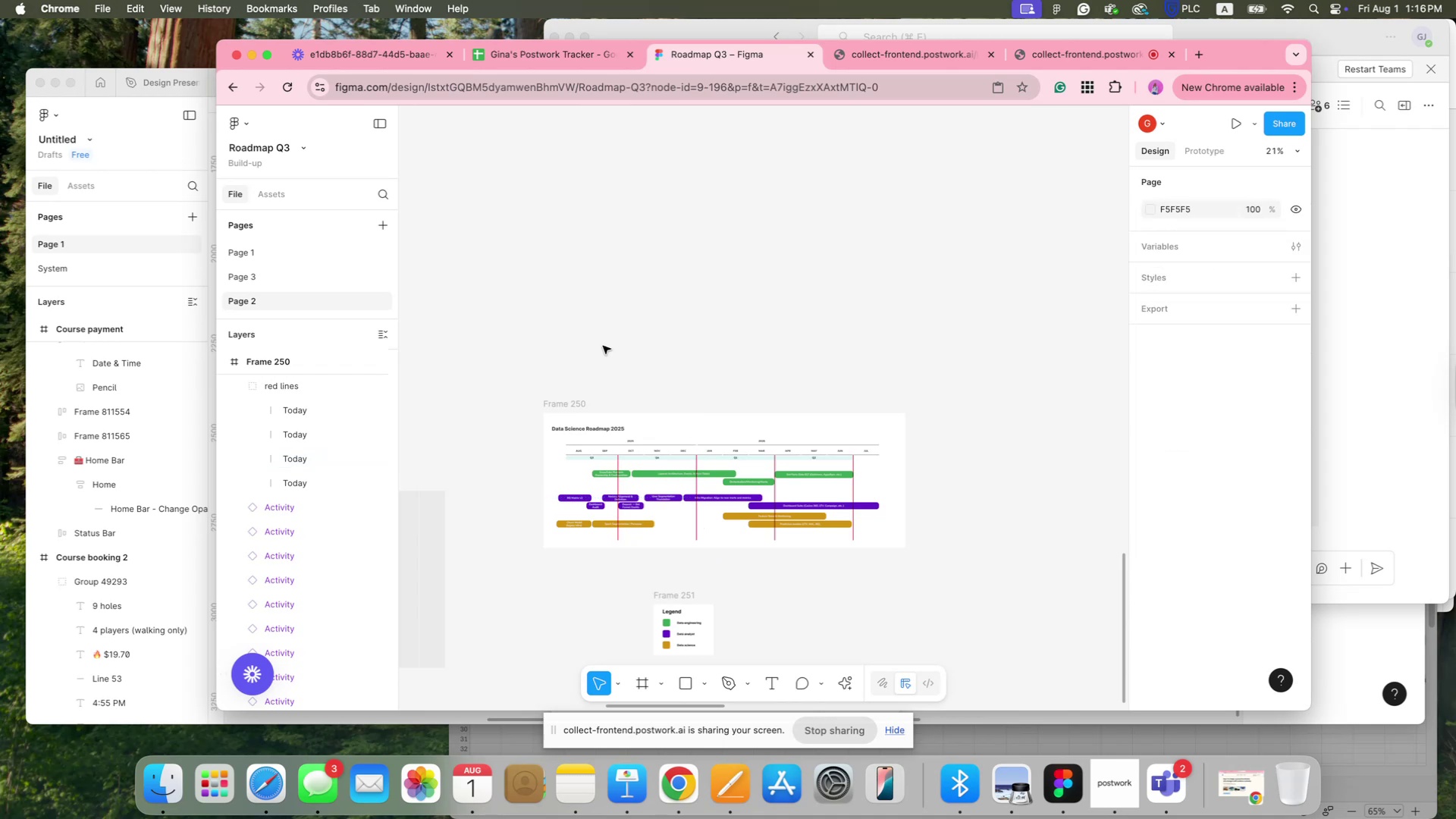 
hold_key(key=Space, duration=1.26)
 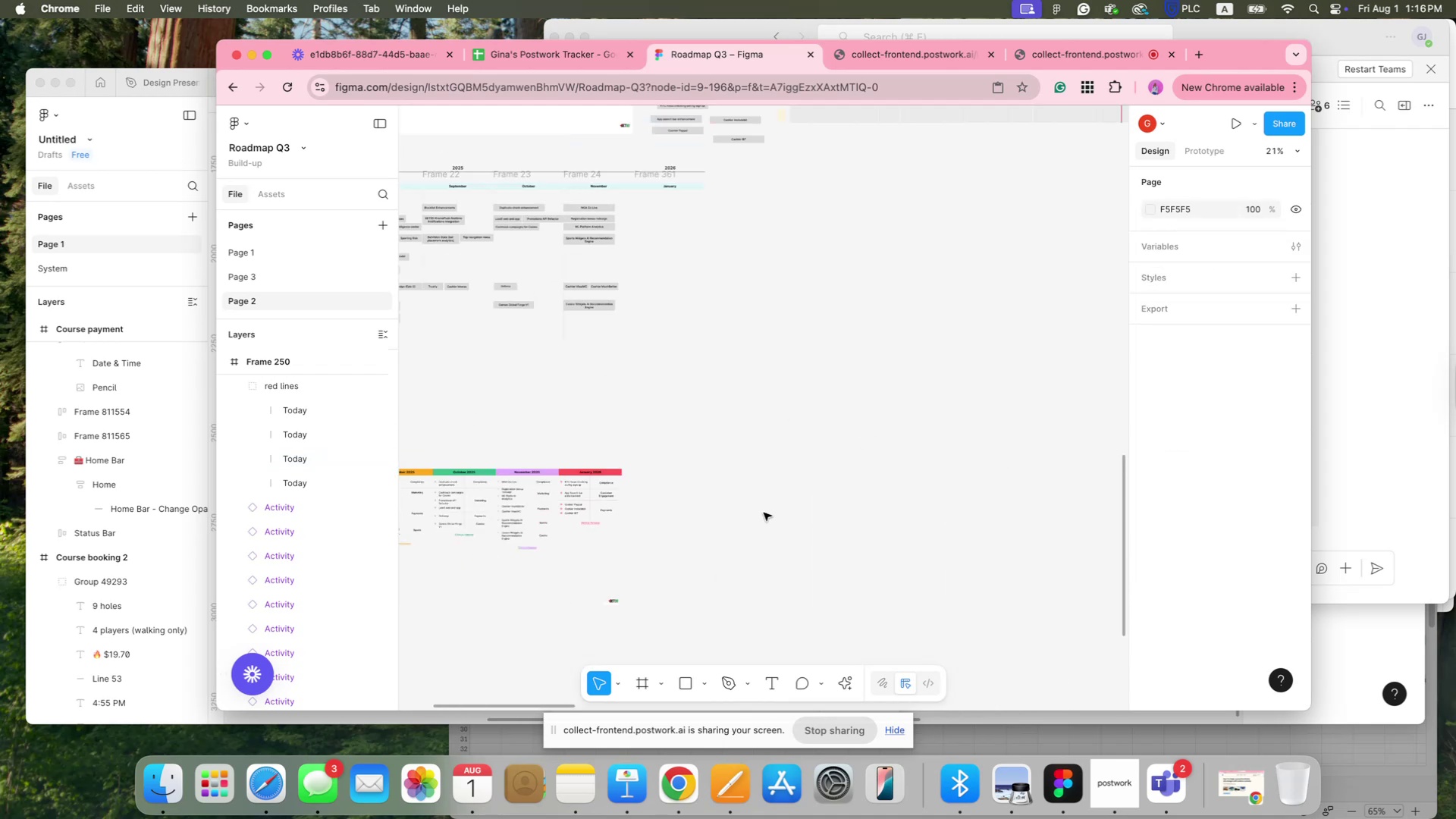 
left_click_drag(start_coordinate=[530, 339], to_coordinate=[1109, 504])
 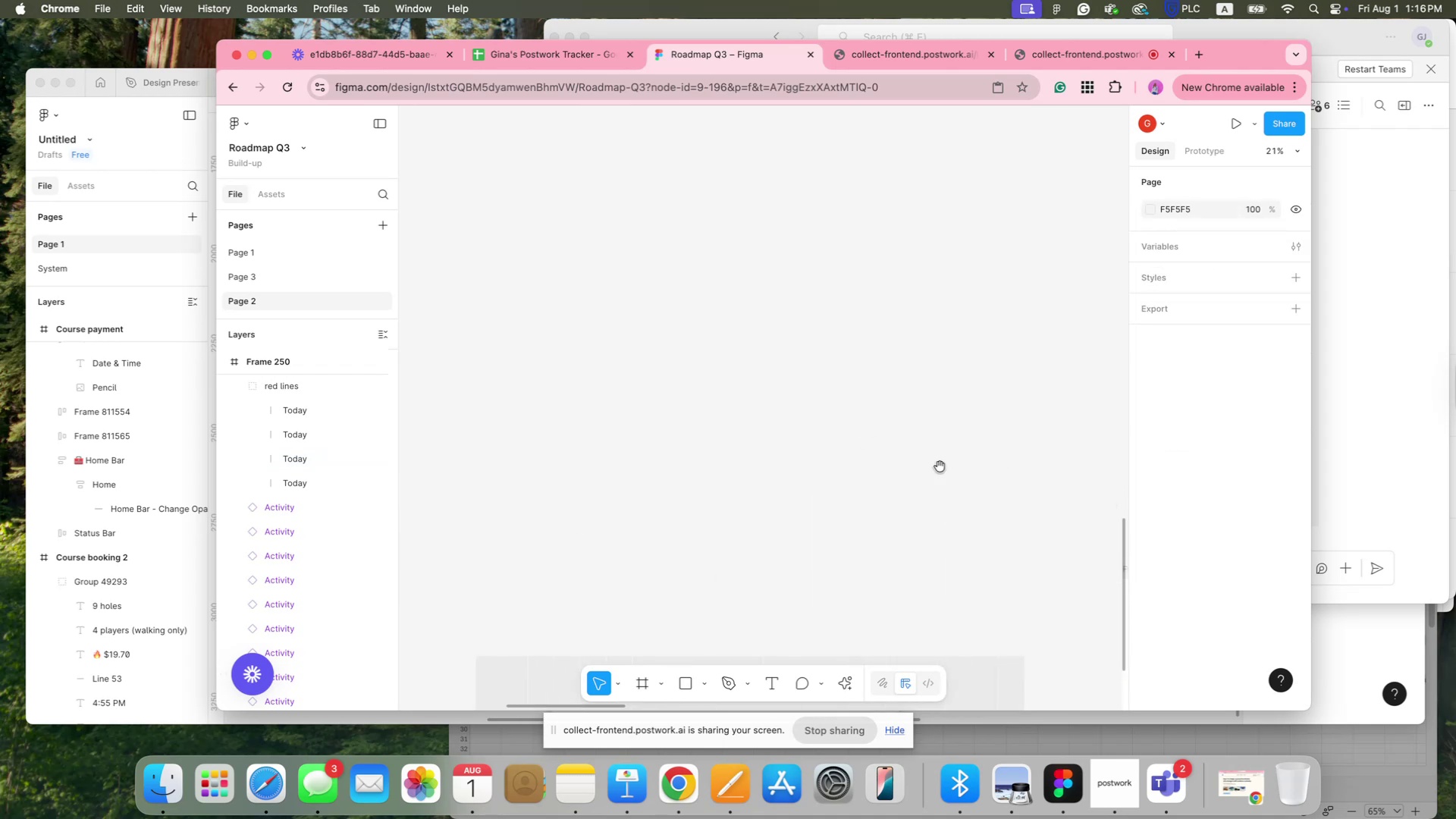 
left_click_drag(start_coordinate=[606, 381], to_coordinate=[965, 550])
 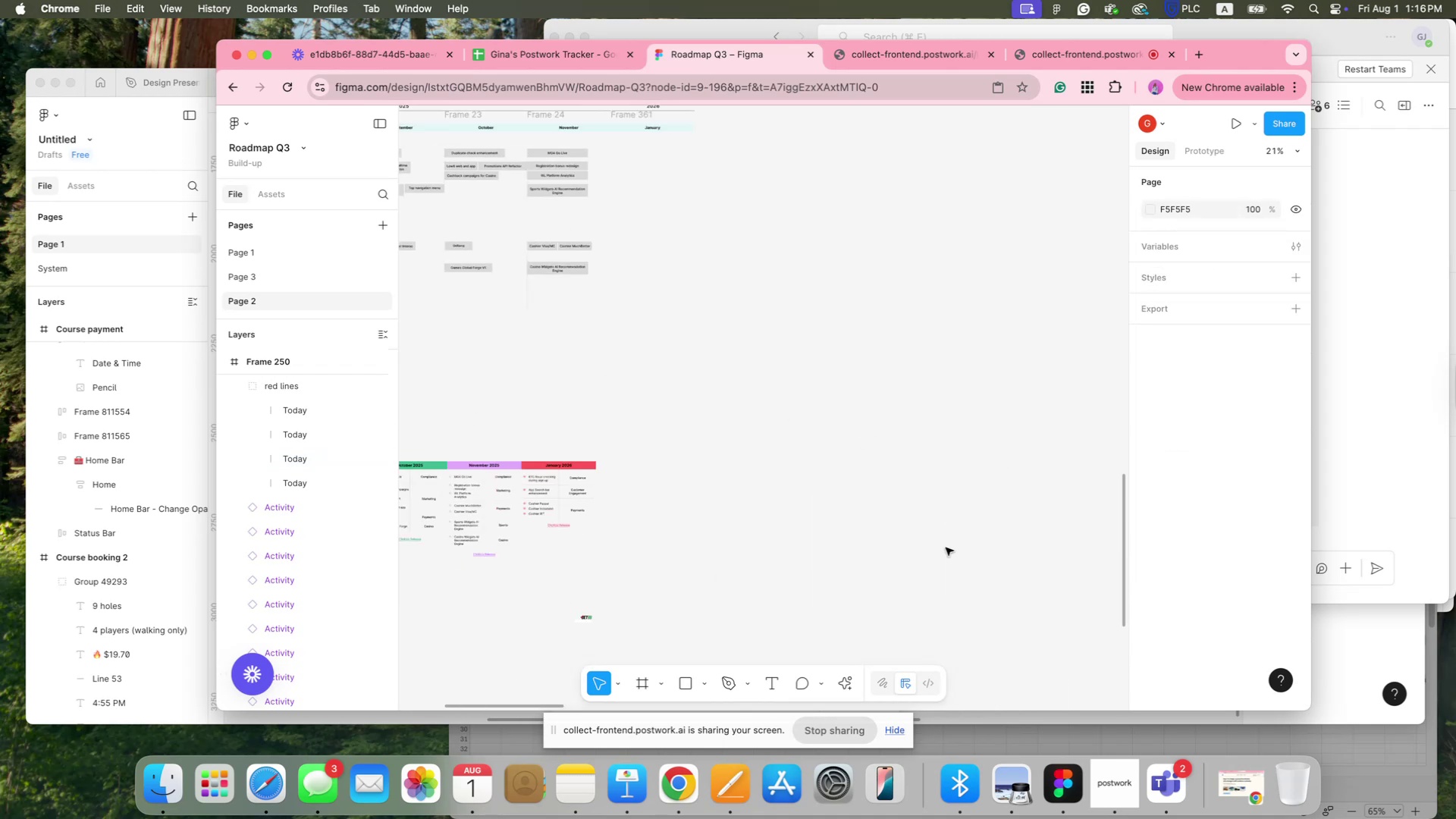 
hold_key(key=CommandLeft, duration=0.56)
scroll: coordinate [764, 513], scroll_direction: down, amount: 11.0
 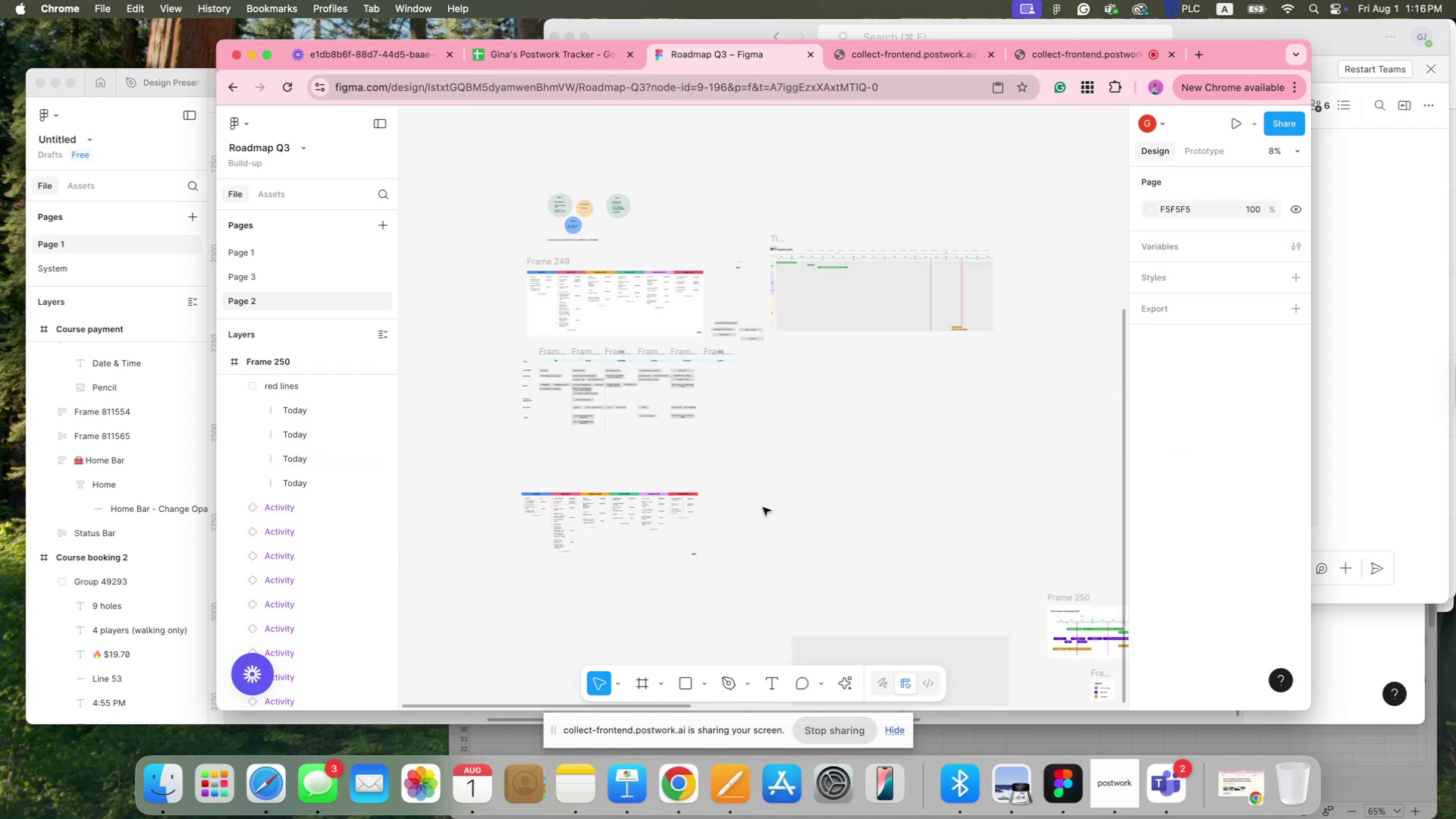 
hold_key(key=Space, duration=1.2)
 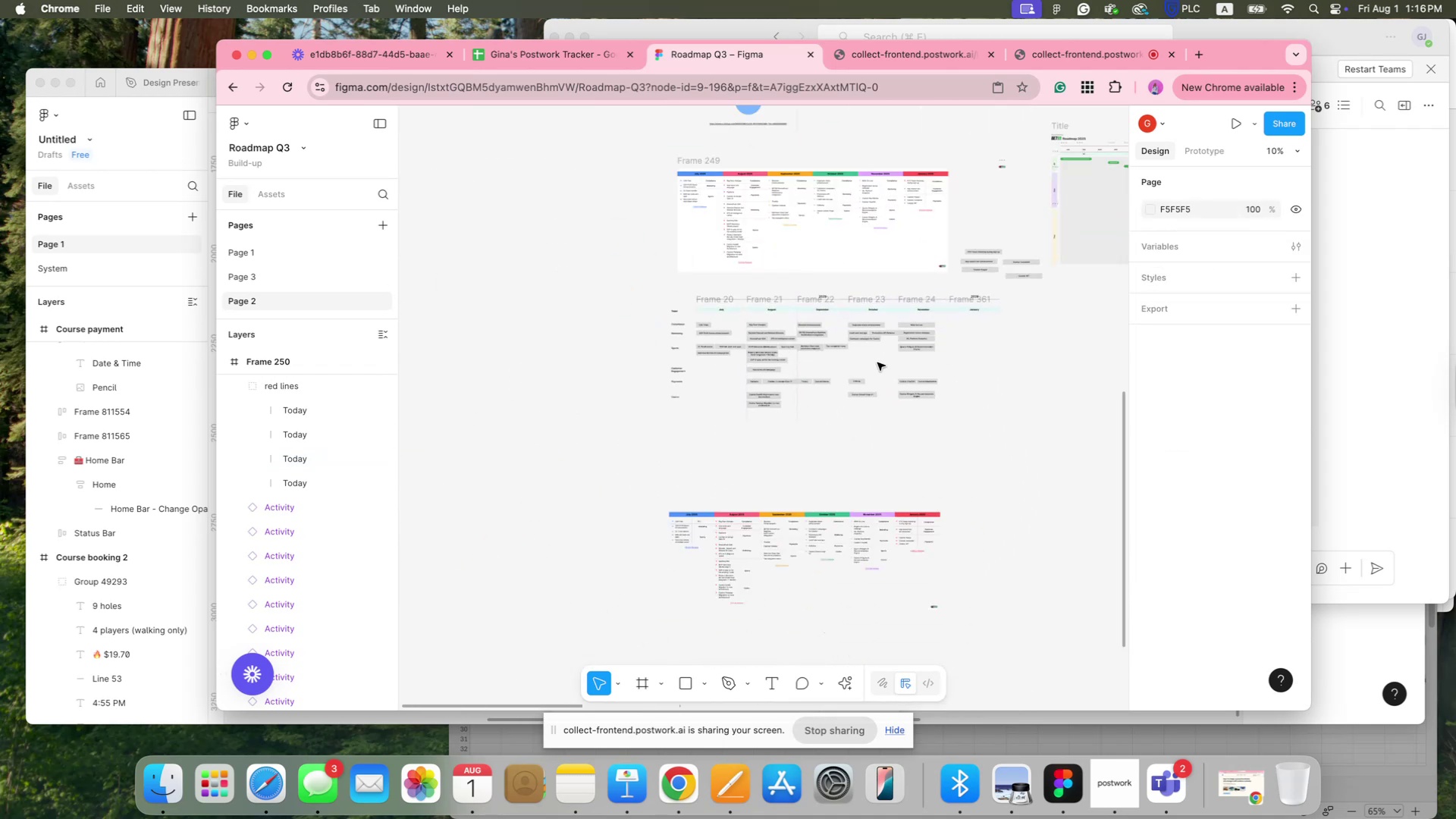 
left_click_drag(start_coordinate=[657, 395], to_coordinate=[877, 362])
 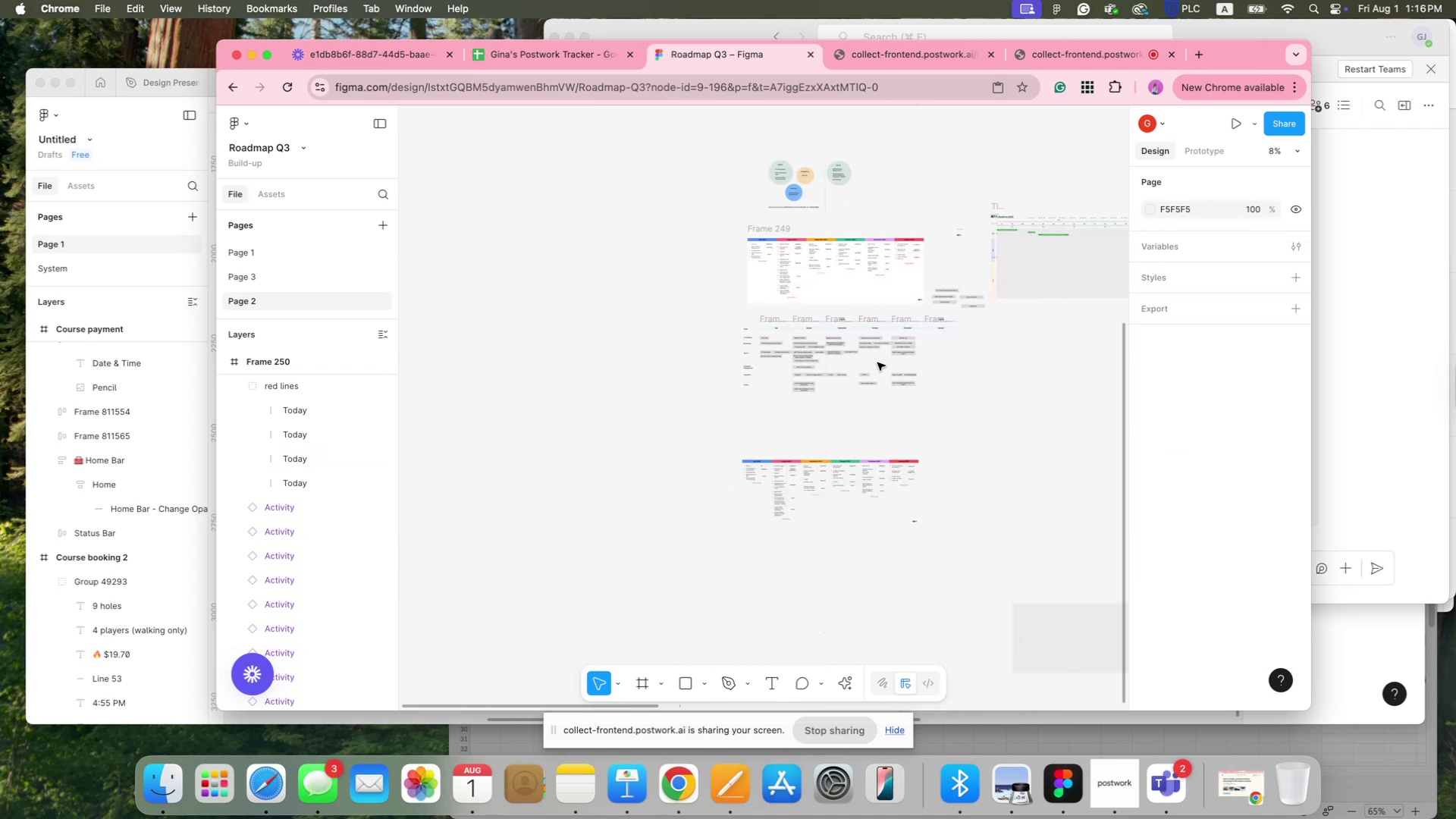 
hold_key(key=CommandLeft, duration=0.72)
scroll: coordinate [877, 363], scroll_direction: up, amount: 24.0
 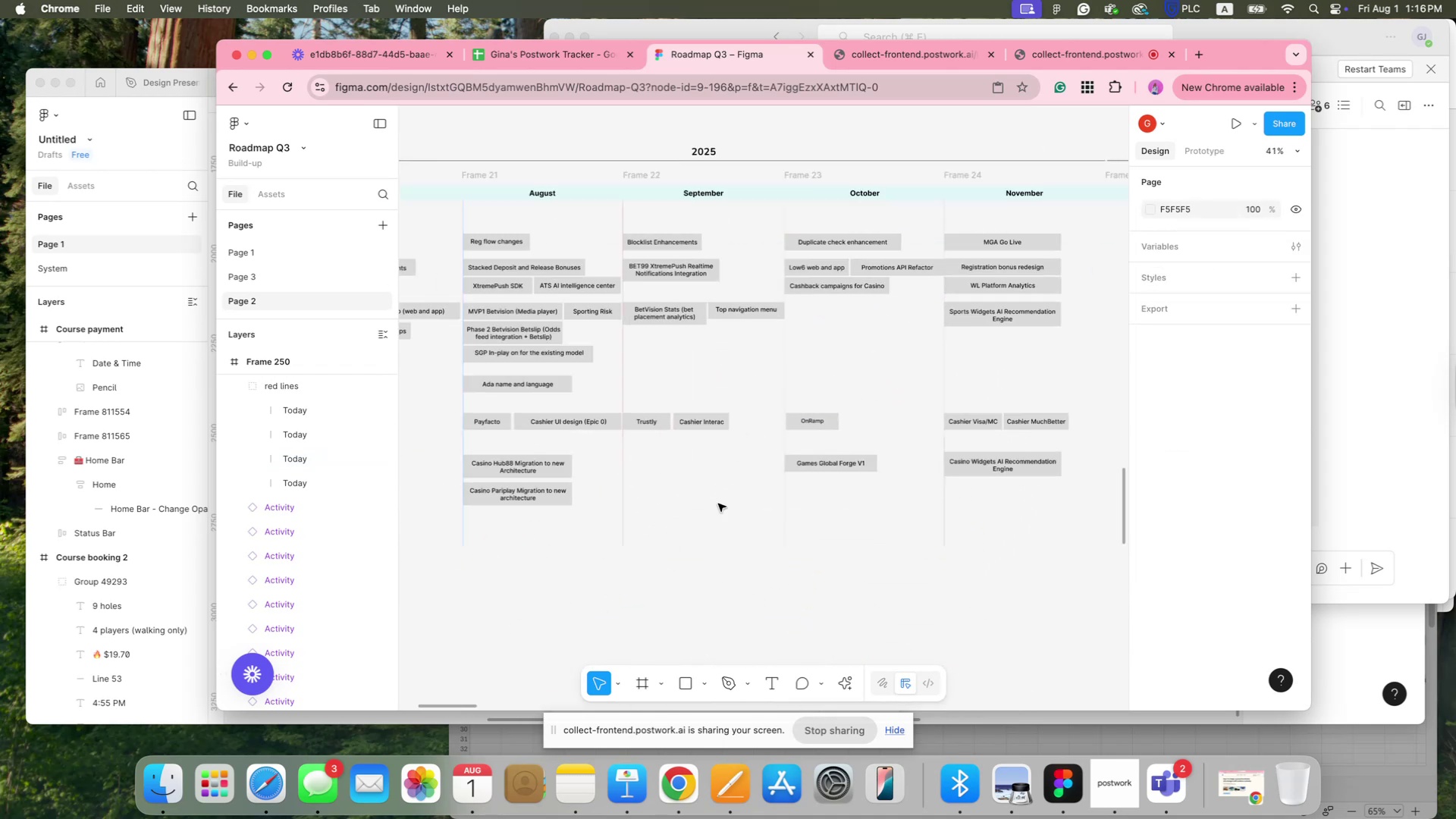 
mouse_move([695, 523])
 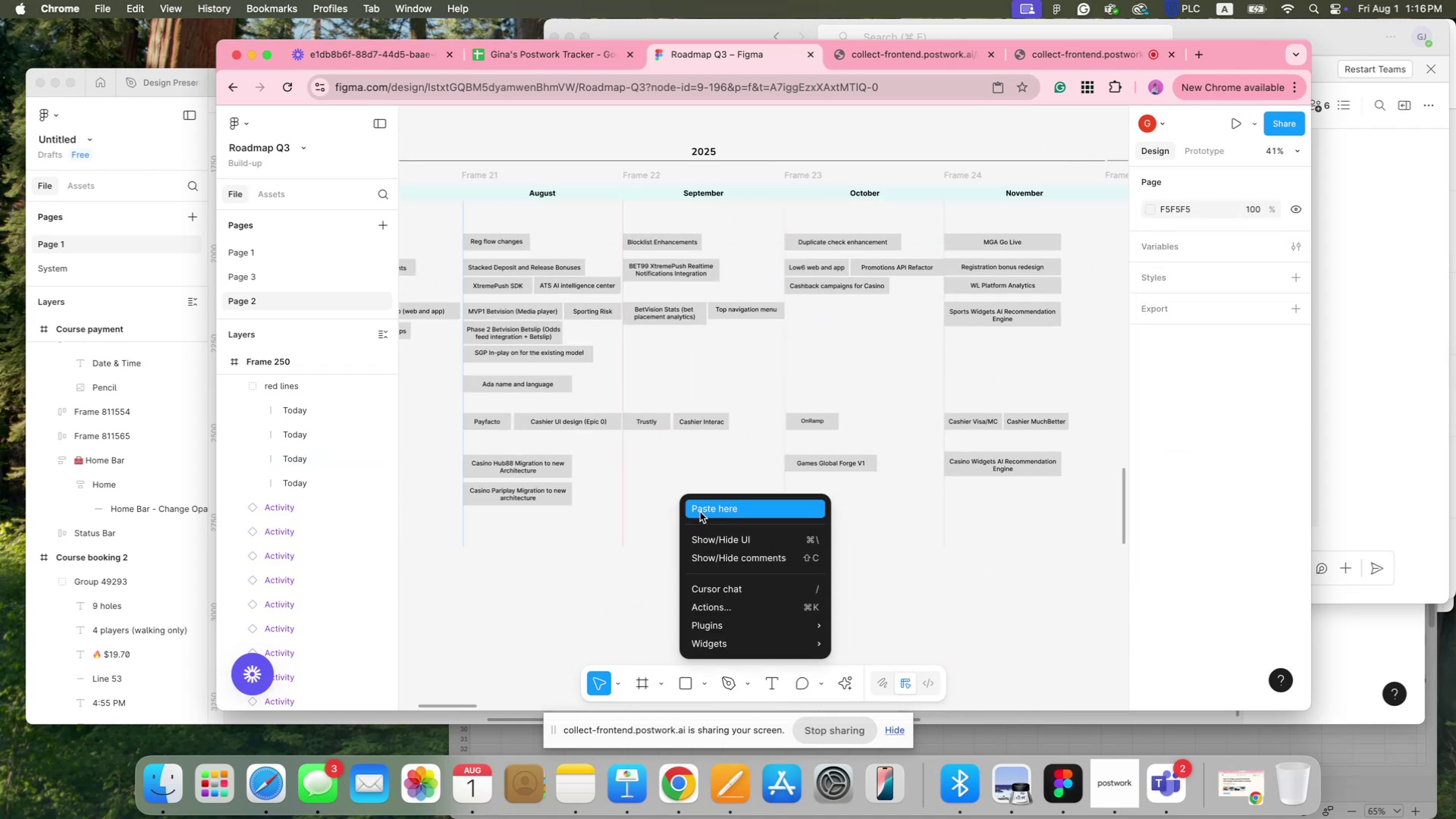 
left_click([700, 511])
 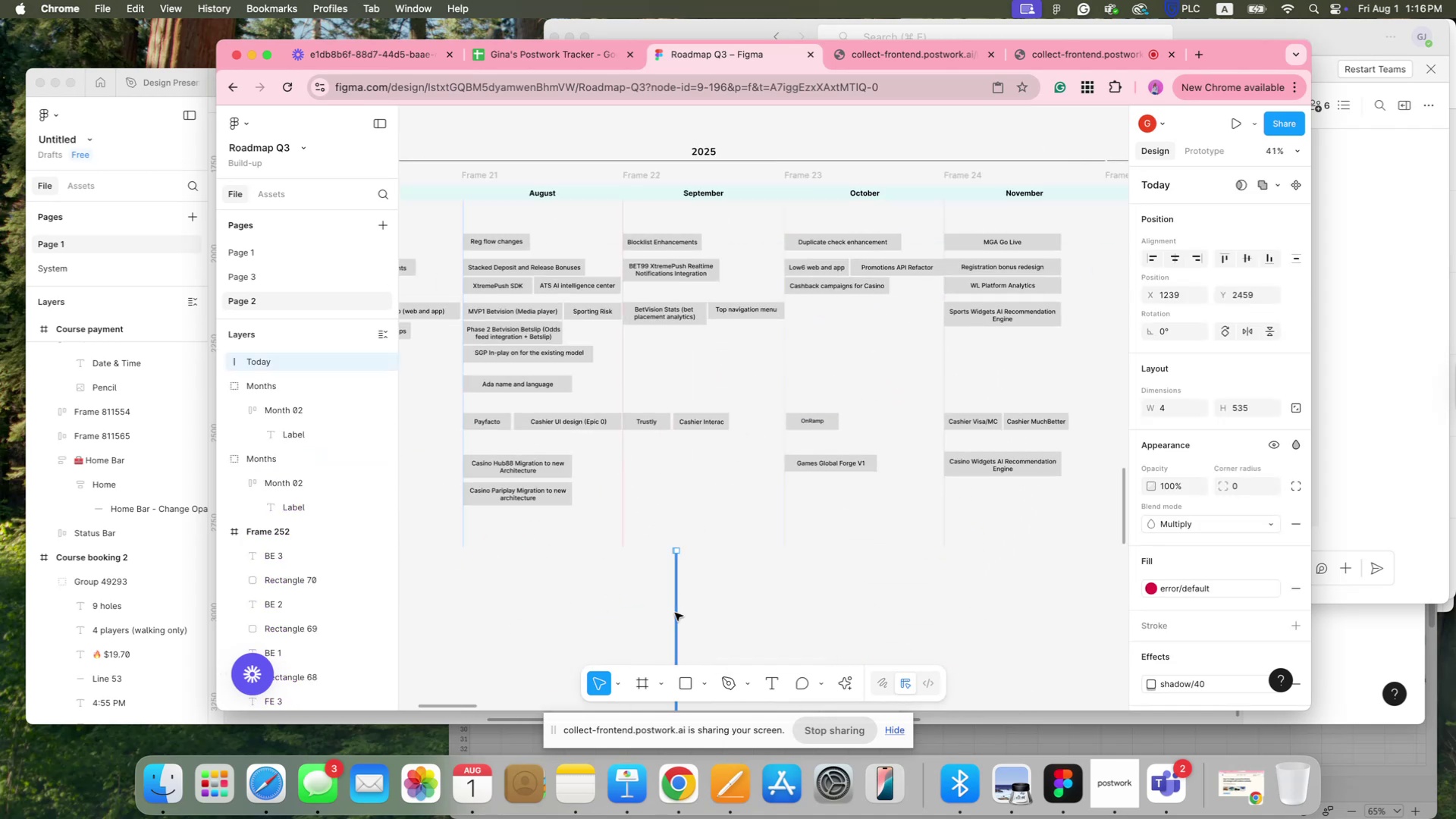 
hold_key(key=CommandLeft, duration=0.49)
scroll: coordinate [679, 612], scroll_direction: up, amount: 8.0
 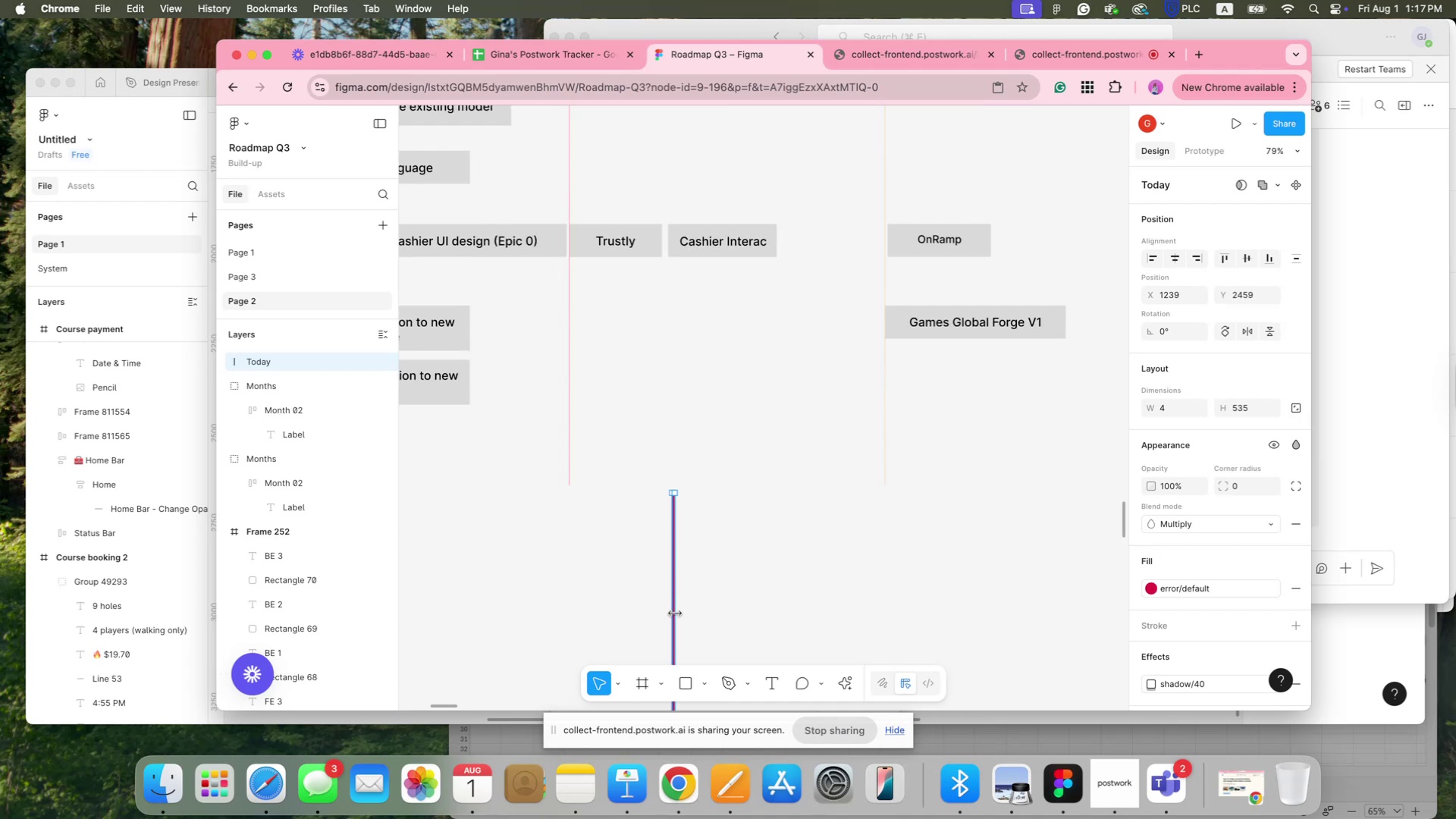 
left_click_drag(start_coordinate=[673, 613], to_coordinate=[570, 195])
 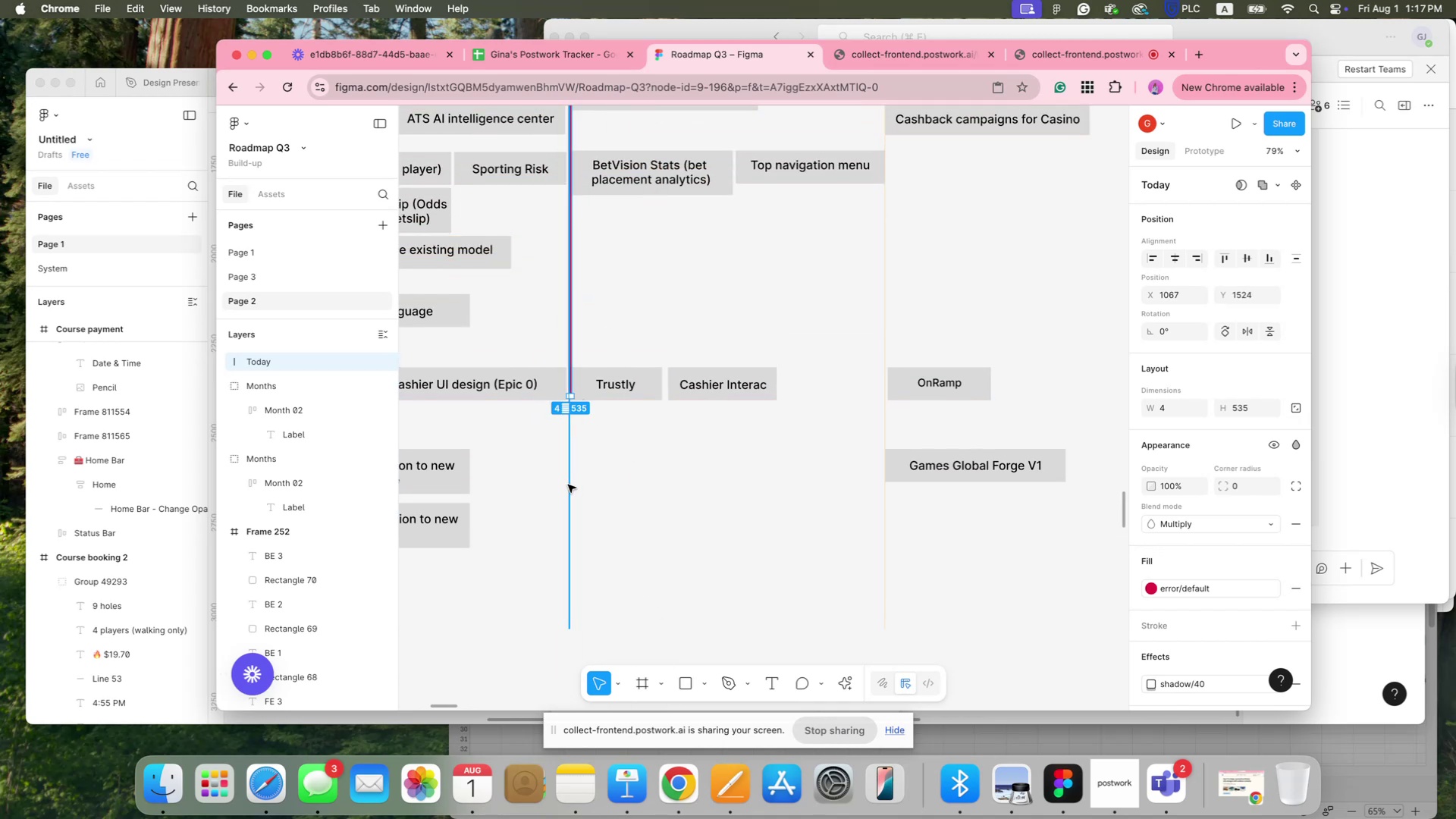 
key(Backspace)
 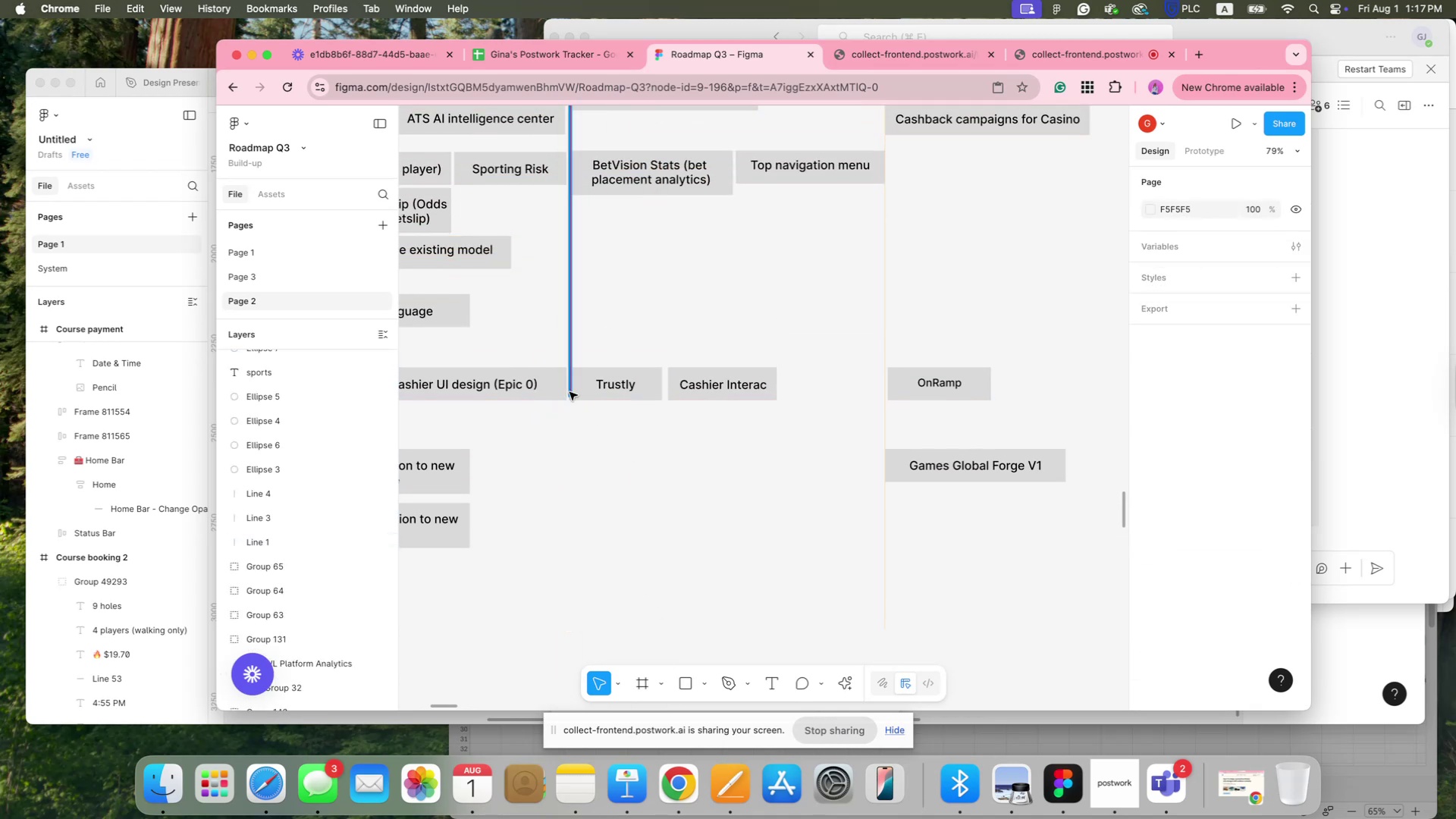 
hold_key(key=CommandLeft, duration=0.63)
scroll: coordinate [570, 394], scroll_direction: down, amount: 8.0
 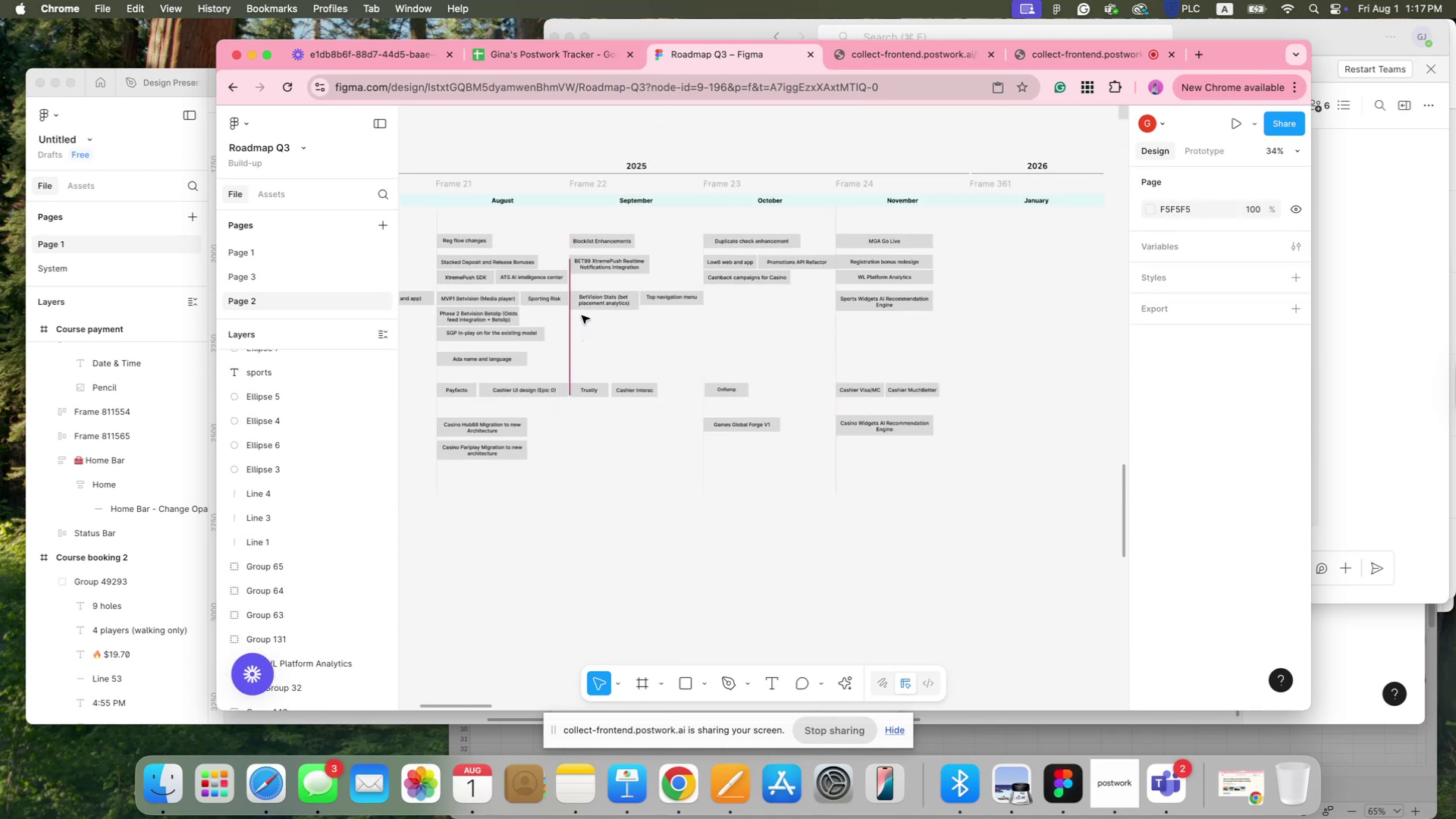 
hold_key(key=Space, duration=0.79)
 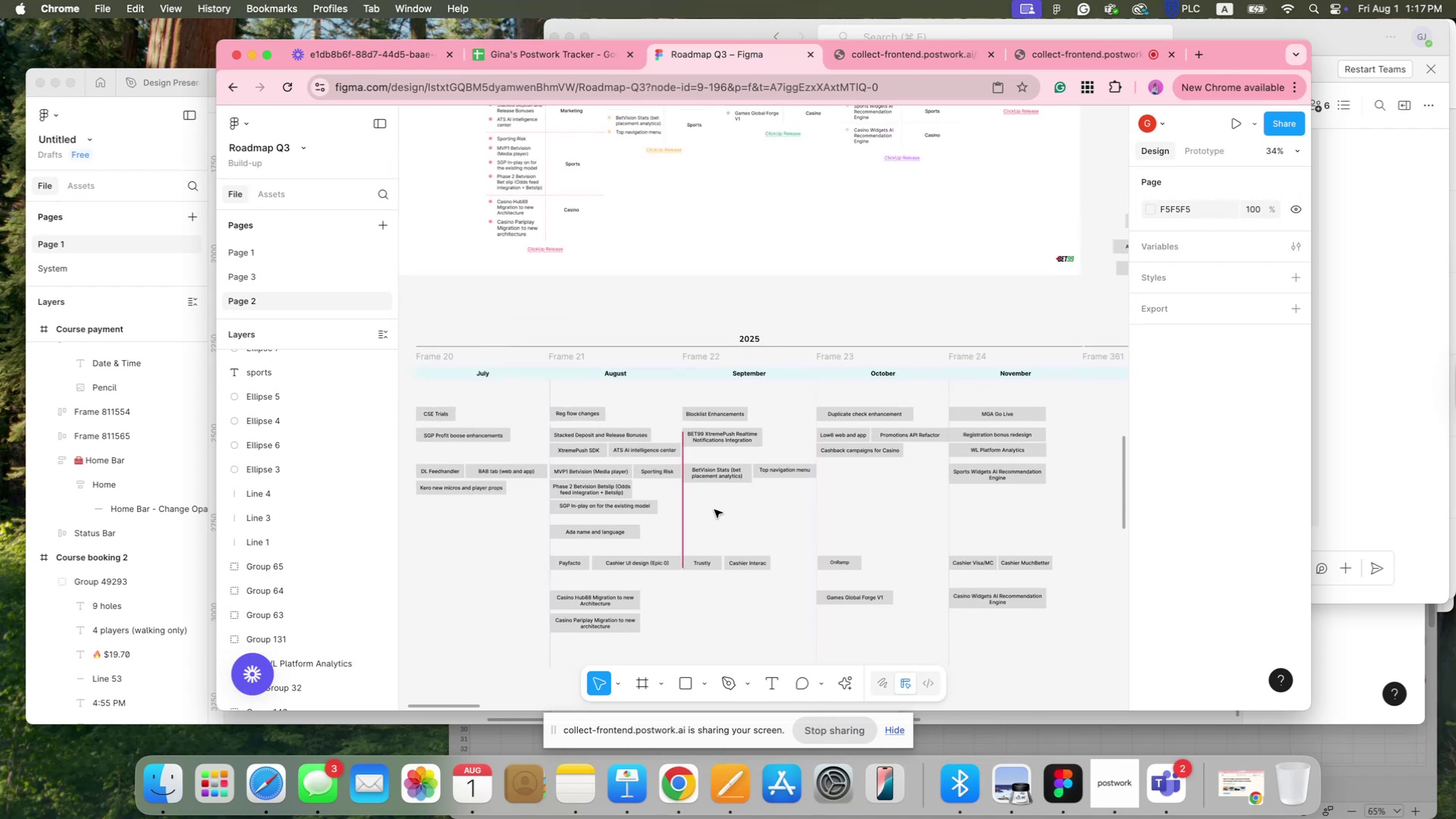 
left_click_drag(start_coordinate=[592, 345], to_coordinate=[705, 518])
 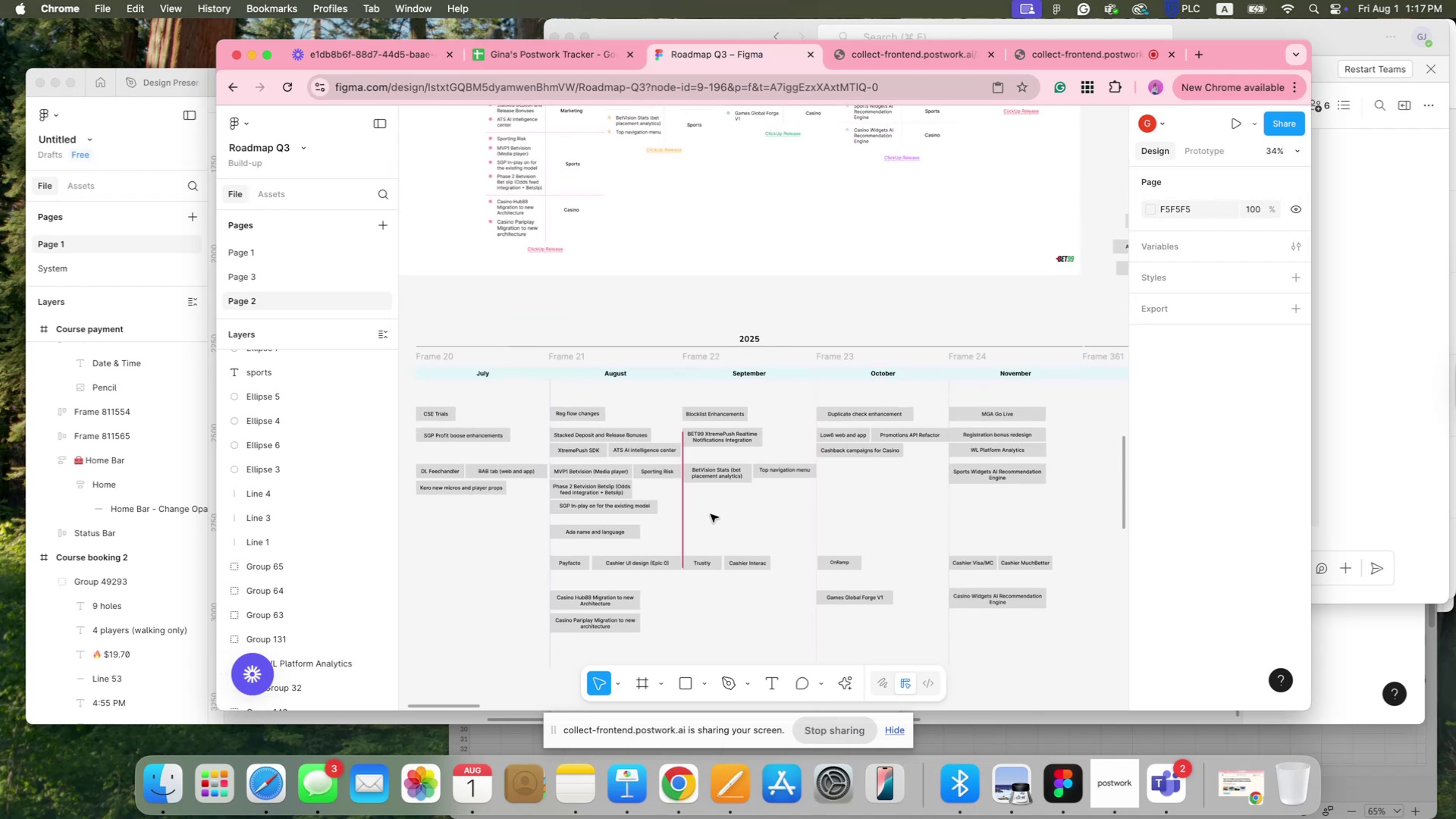 
hold_key(key=CommandLeft, duration=0.74)
scroll: coordinate [714, 510], scroll_direction: up, amount: 11.0
 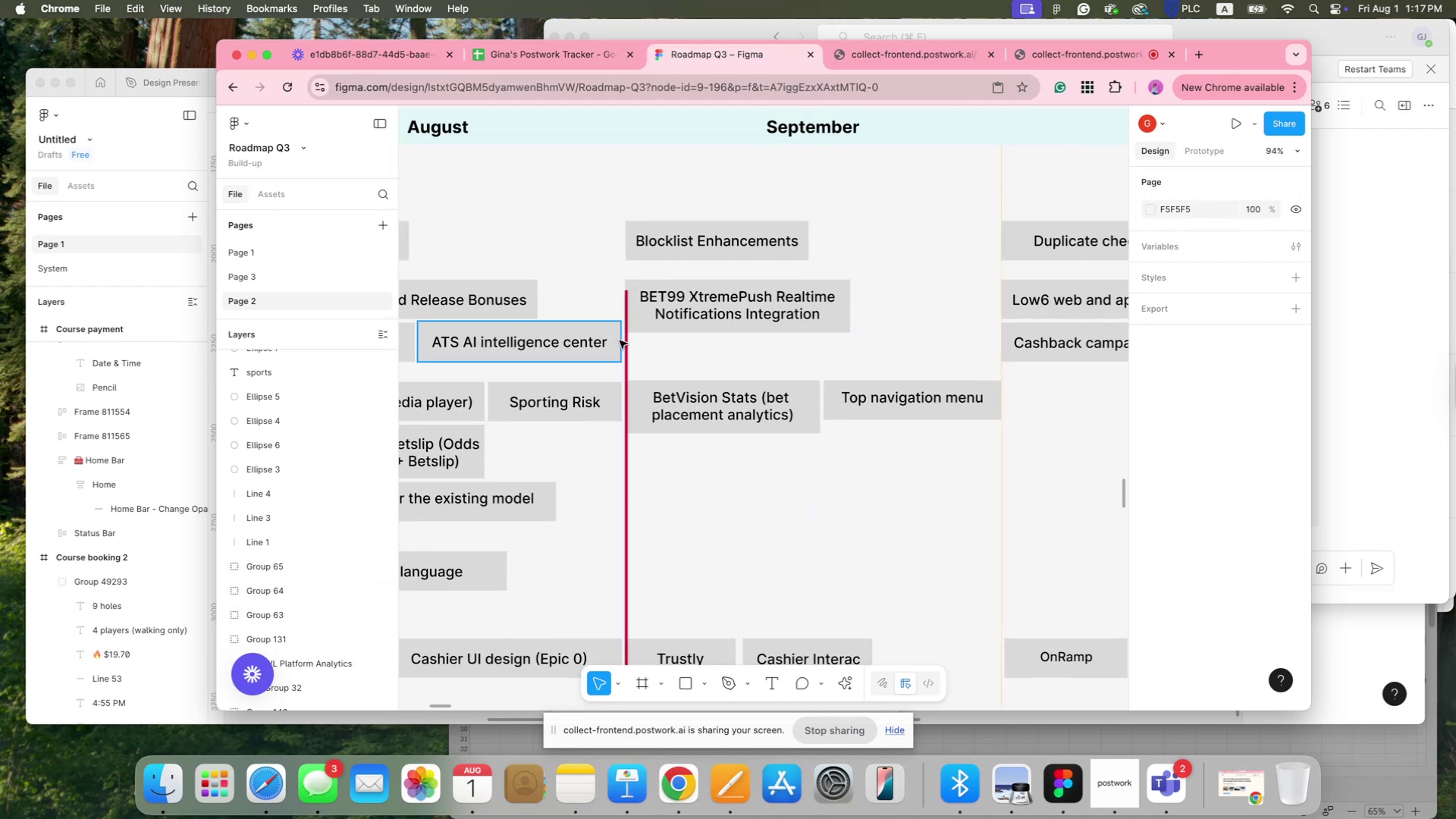 
left_click_drag(start_coordinate=[626, 351], to_coordinate=[626, 206])
 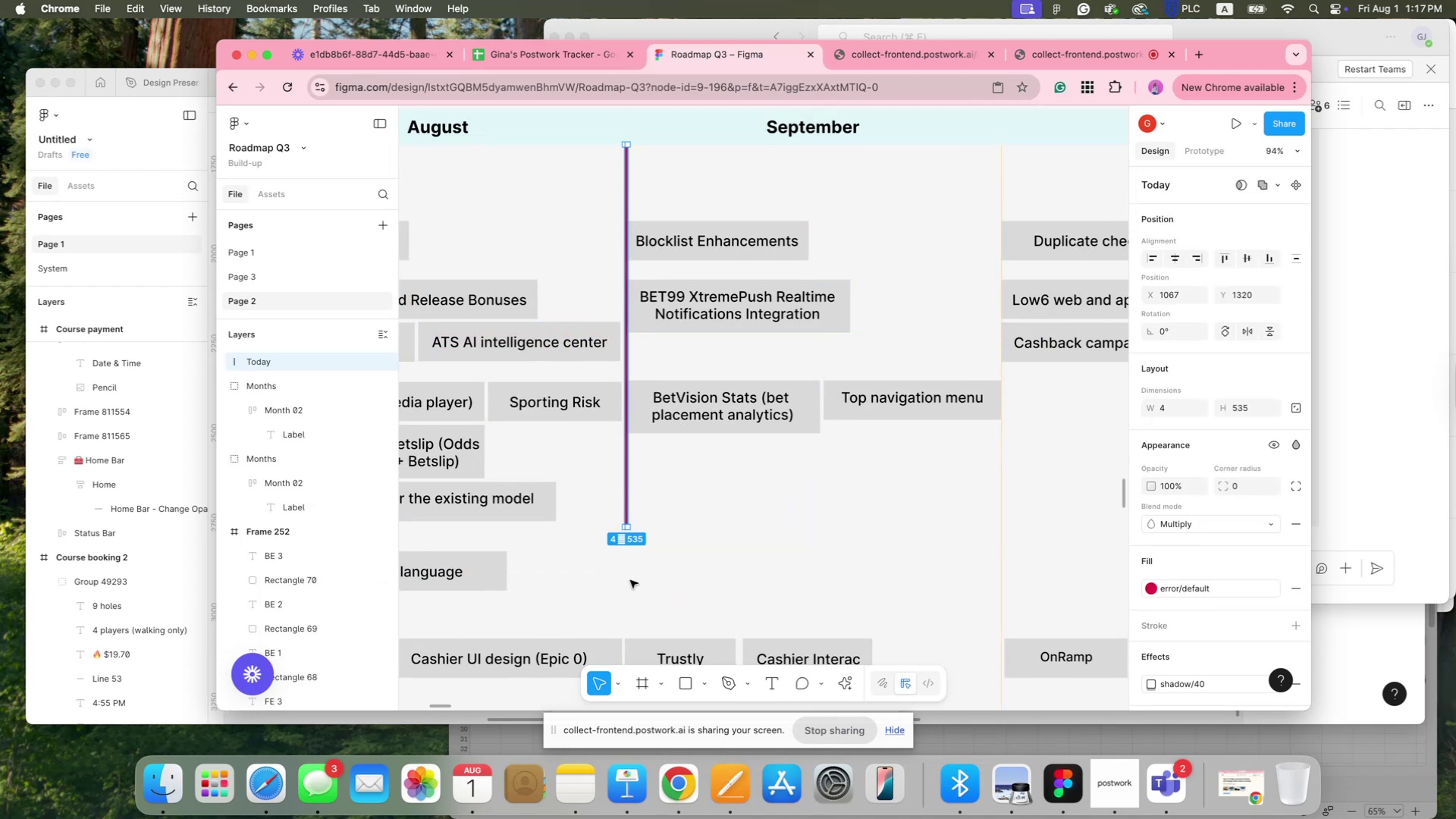 
hold_key(key=CommandLeft, duration=0.81)
scroll: coordinate [682, 610], scroll_direction: down, amount: 5.0
 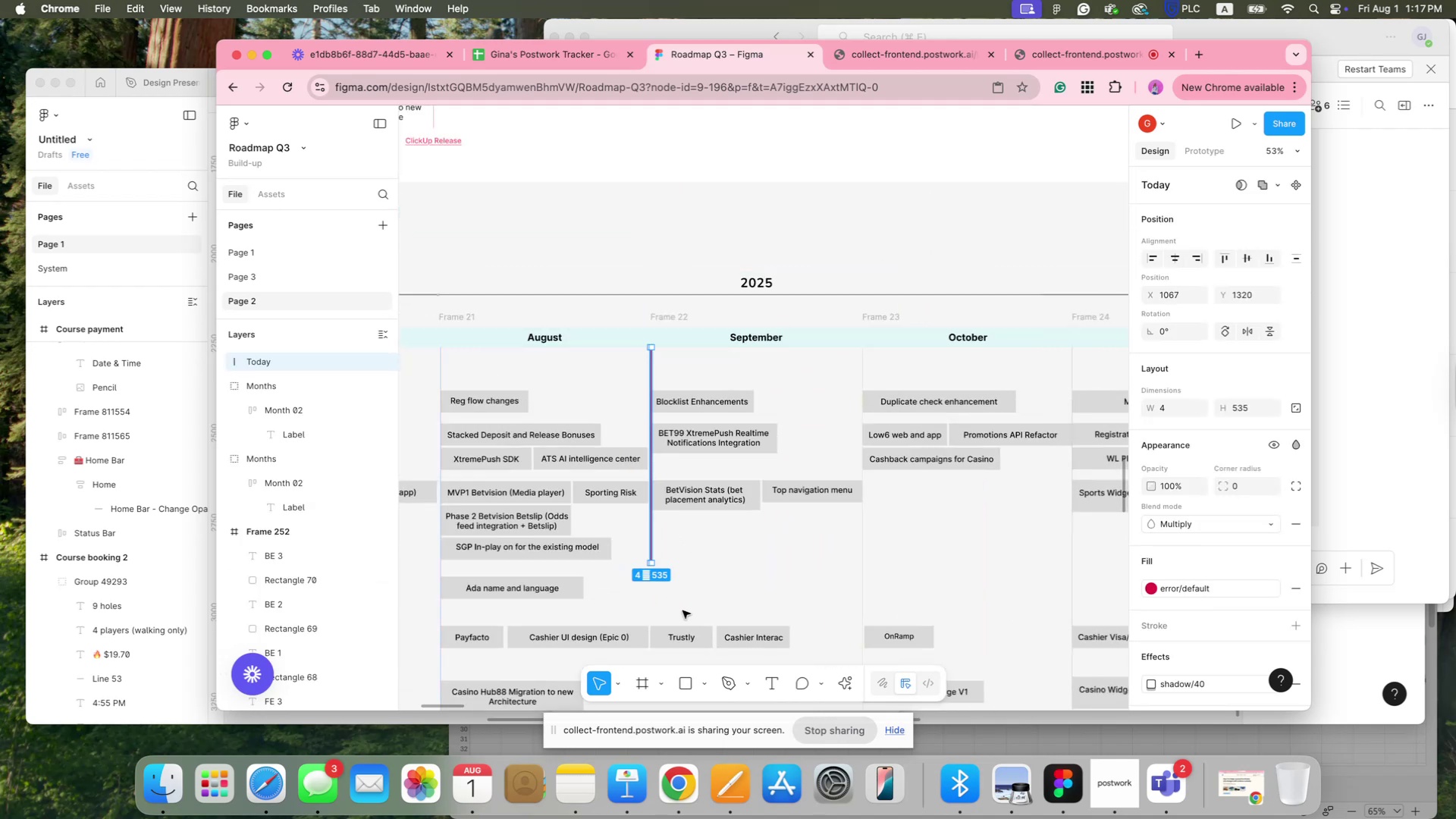 
hold_key(key=Space, duration=0.79)
 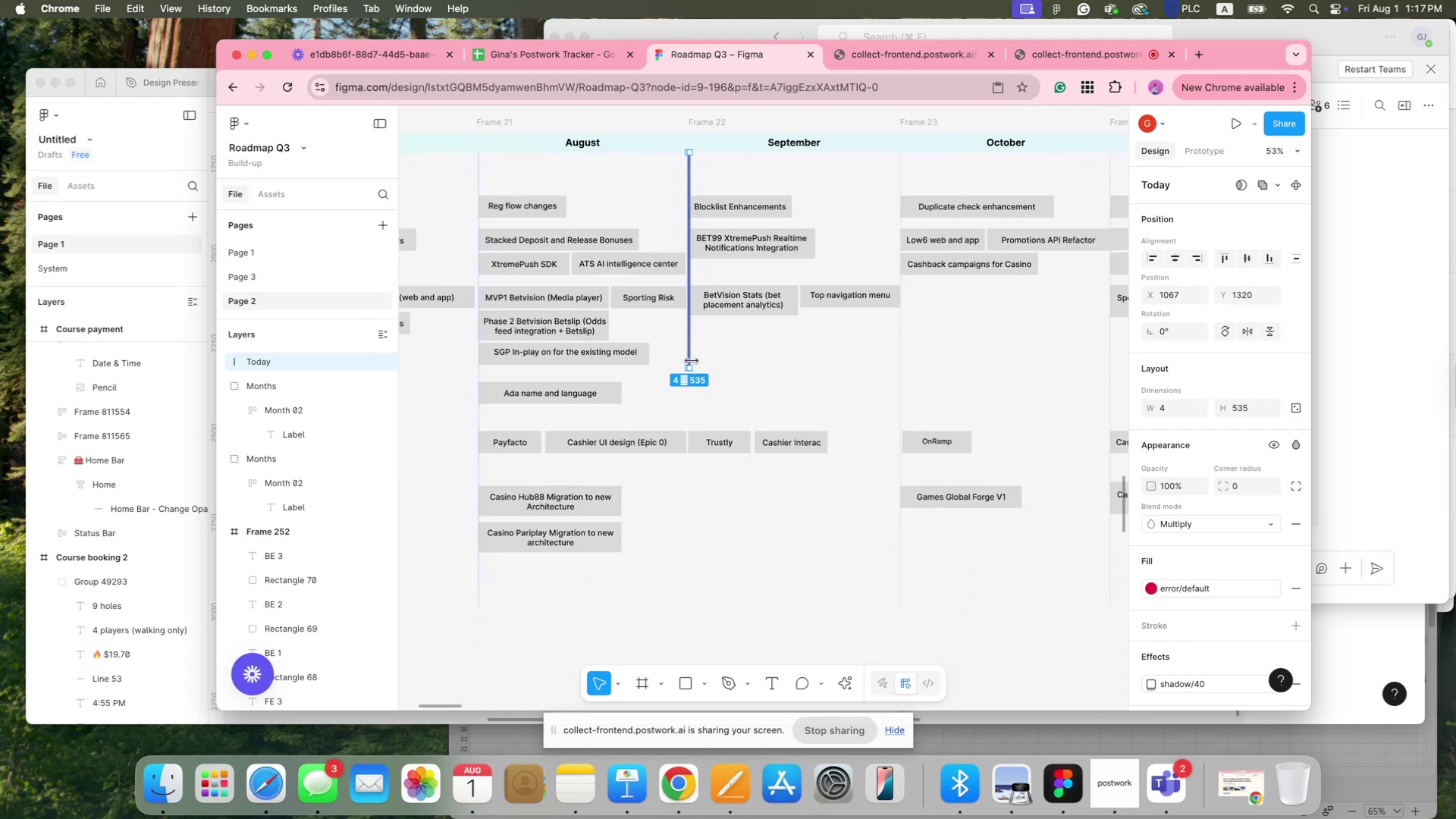 
left_click_drag(start_coordinate=[684, 608], to_coordinate=[722, 413])
 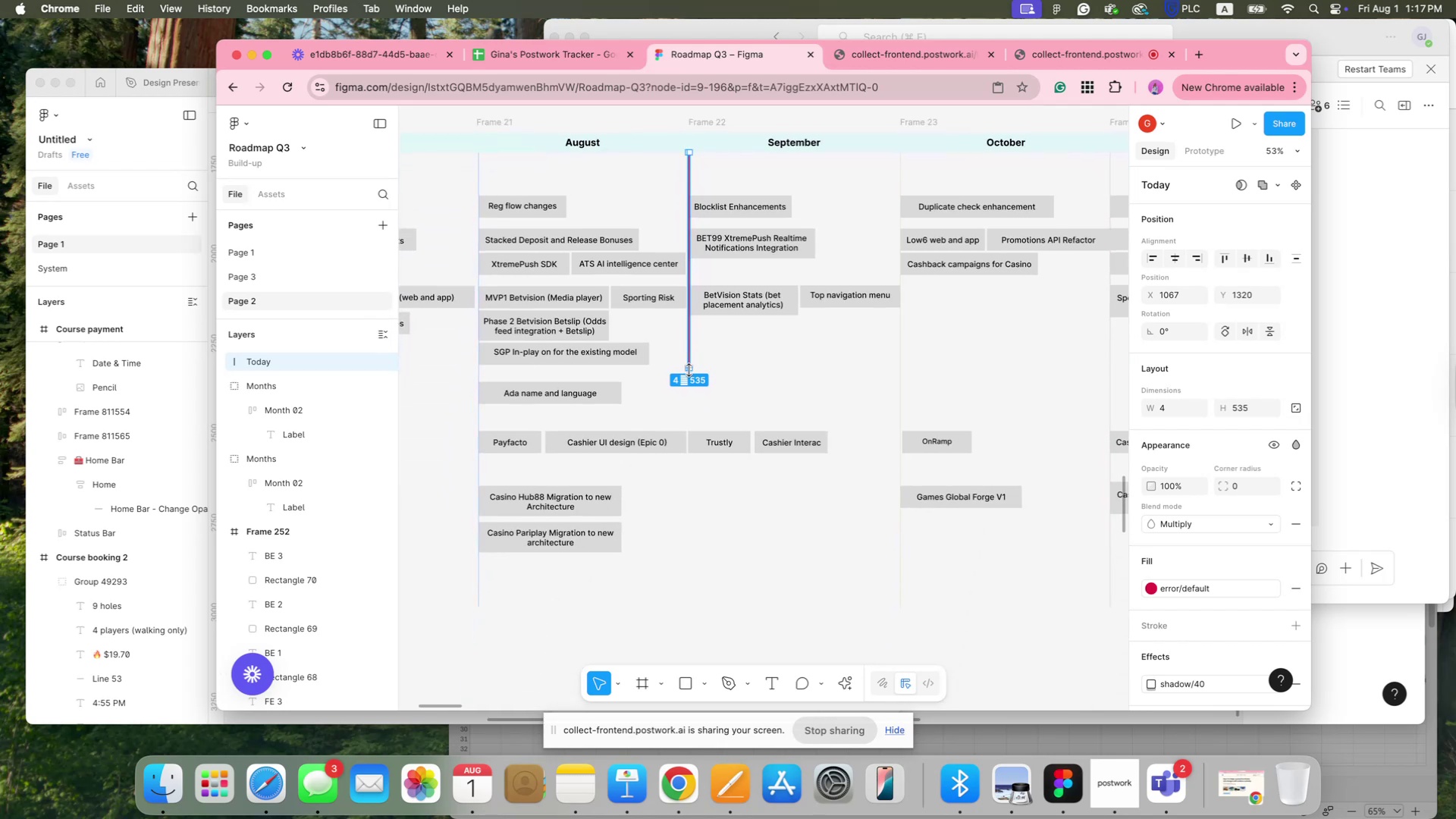 
hold_key(key=ShiftLeft, duration=1.91)
left_click_drag(start_coordinate=[689, 370], to_coordinate=[644, 610])
 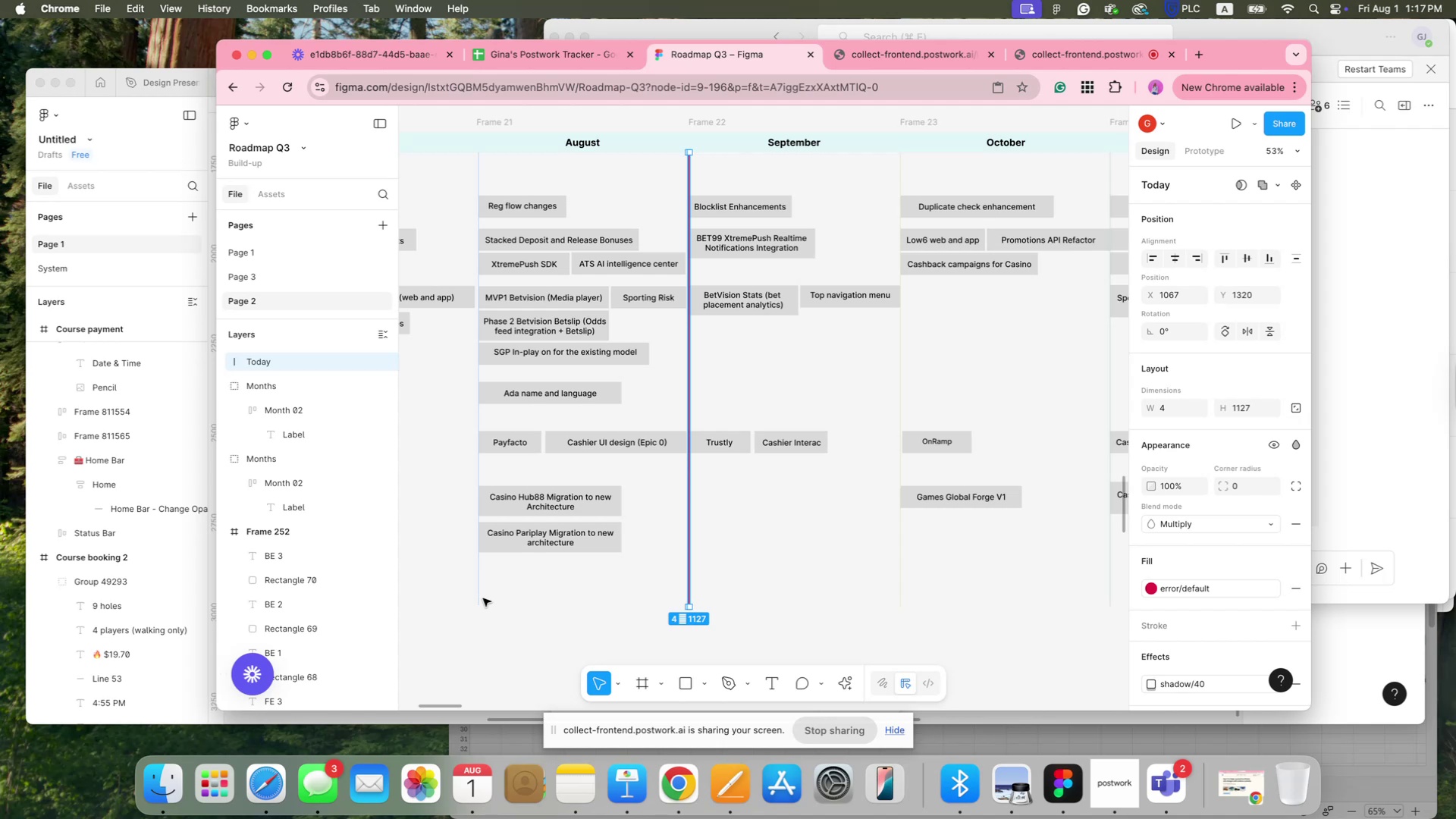 
left_click([479, 596])
 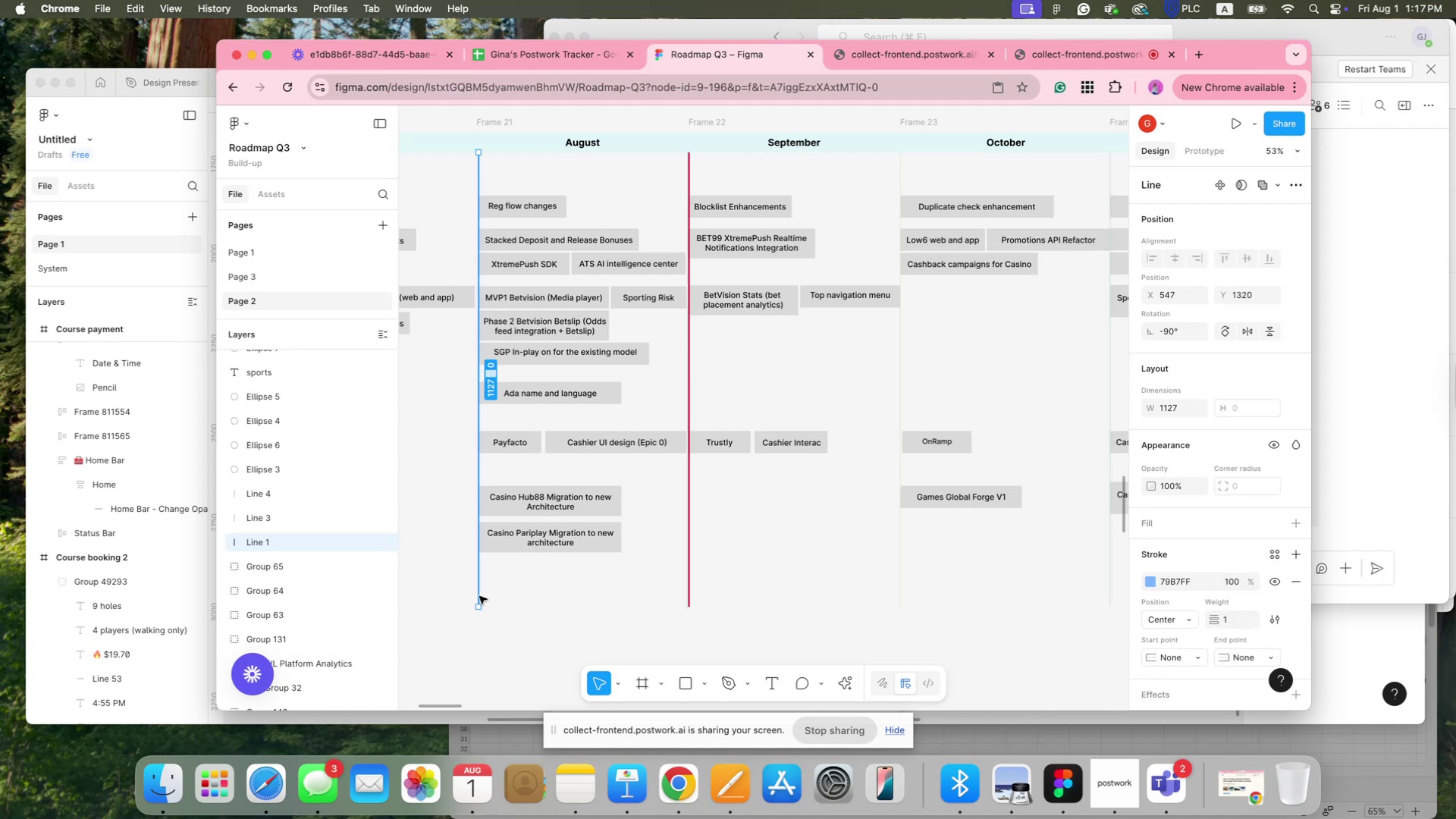 
key(Backspace)
 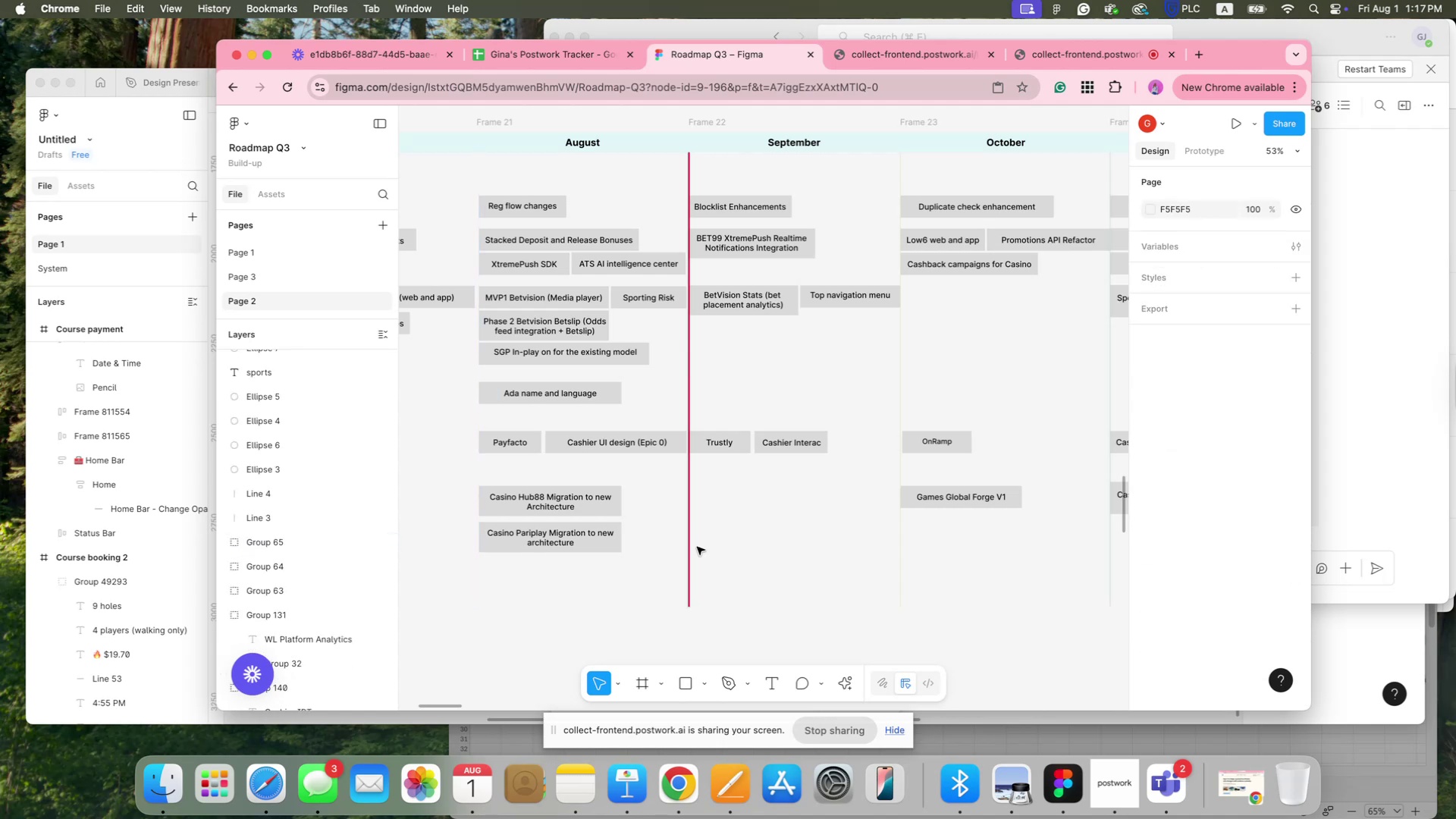 
left_click([692, 554])
 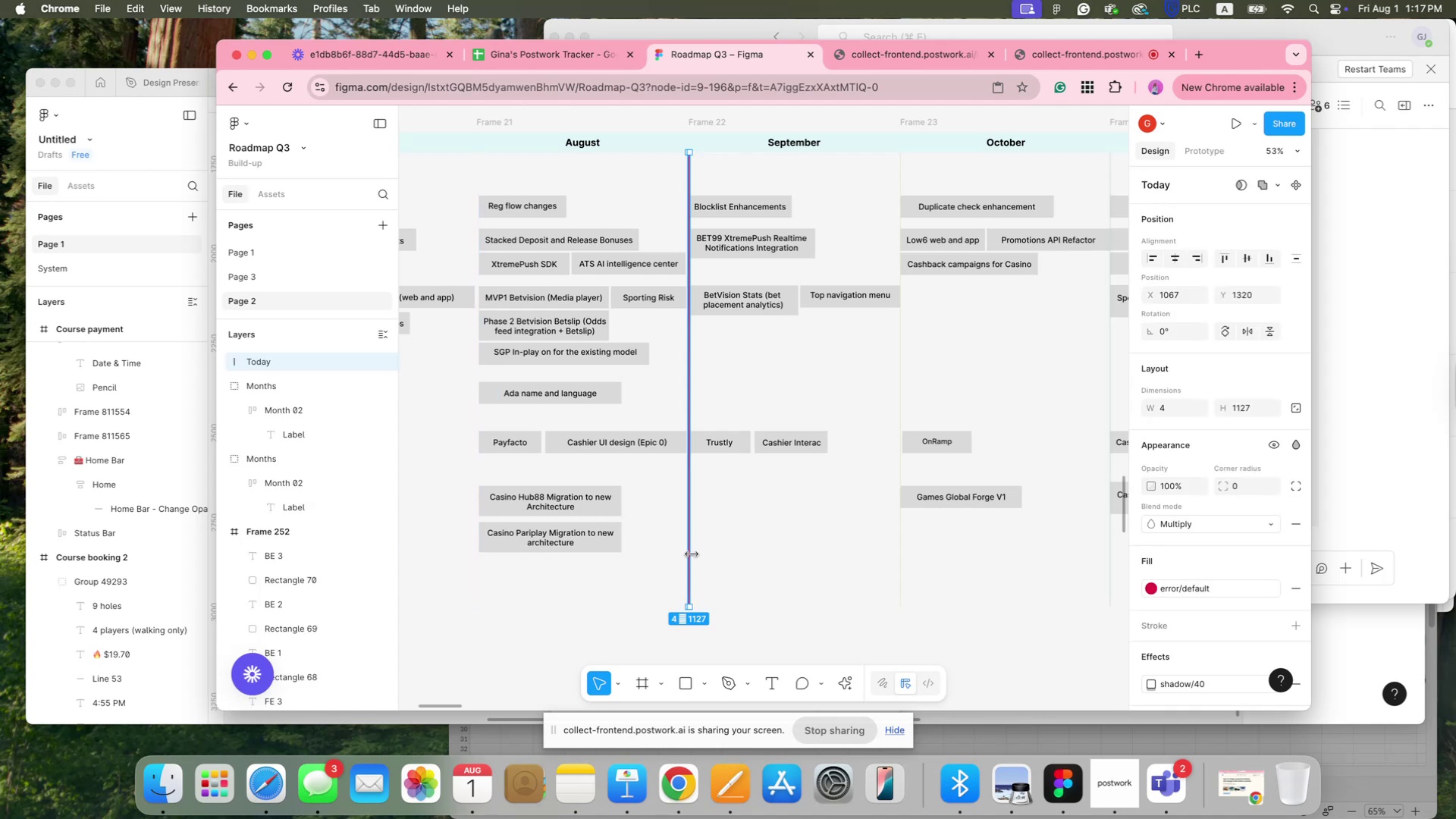 
key(Meta+C)
 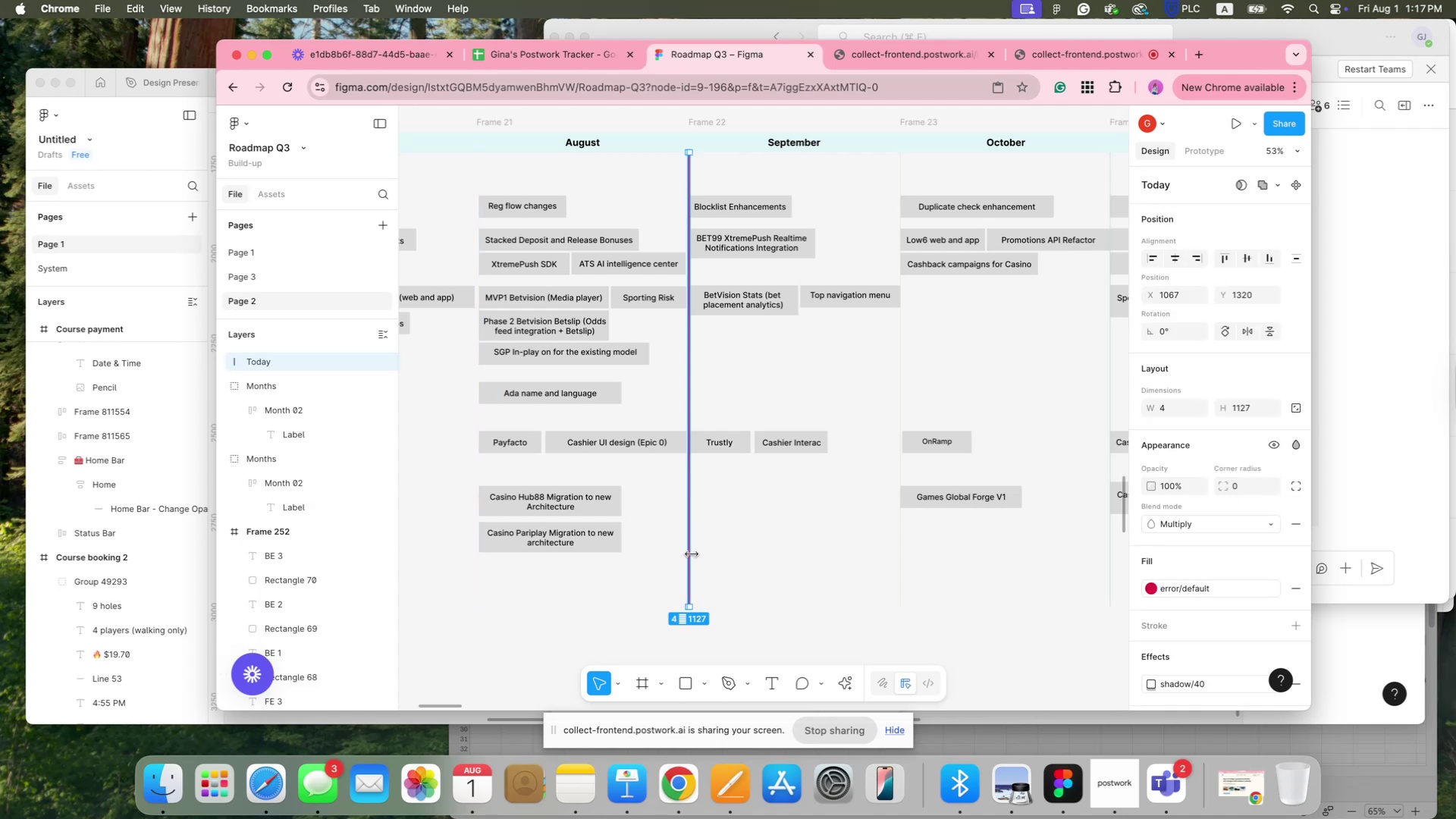 
key(Meta+V)
 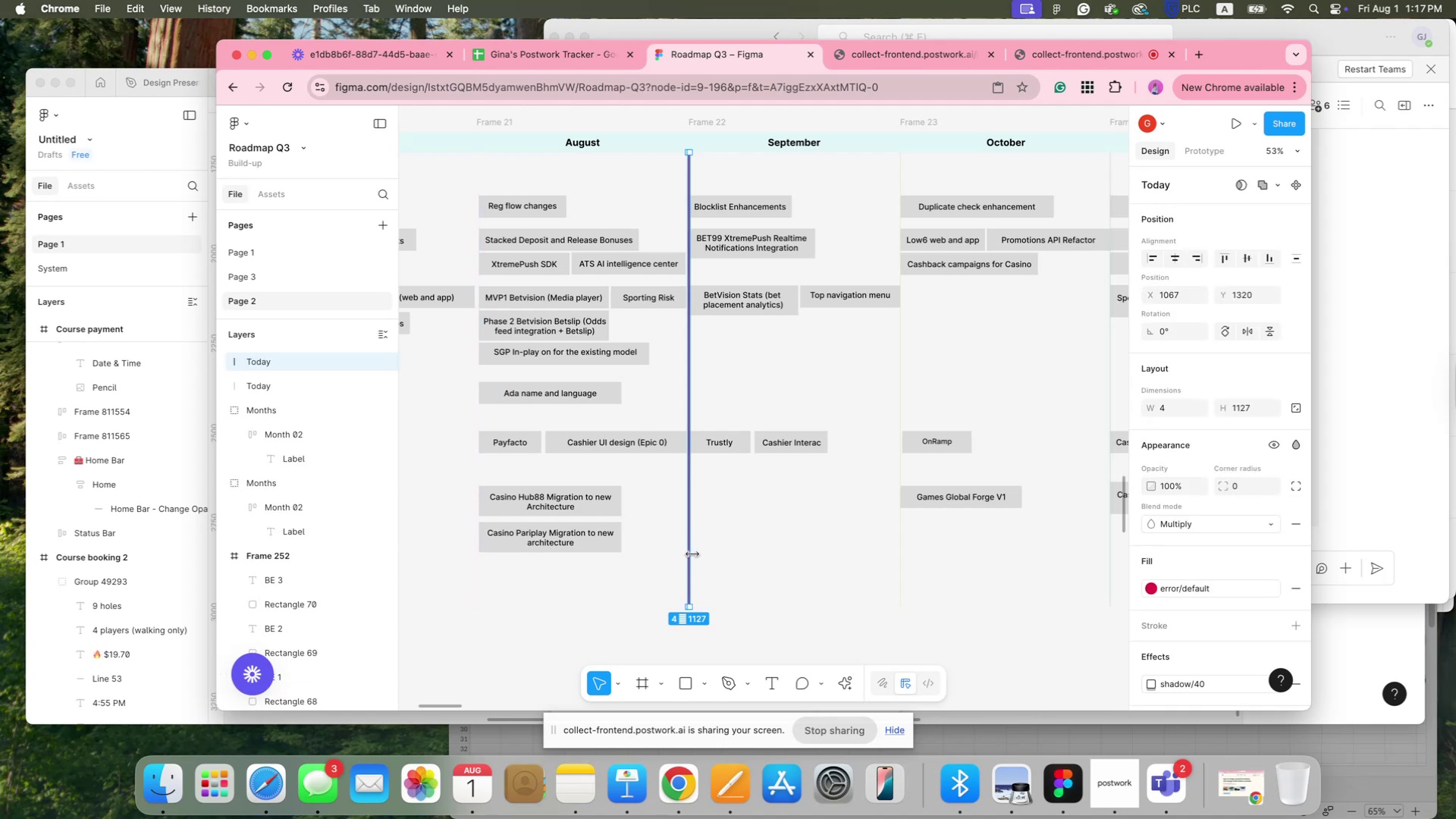 
scroll: coordinate [686, 556], scroll_direction: up, amount: 1.0
 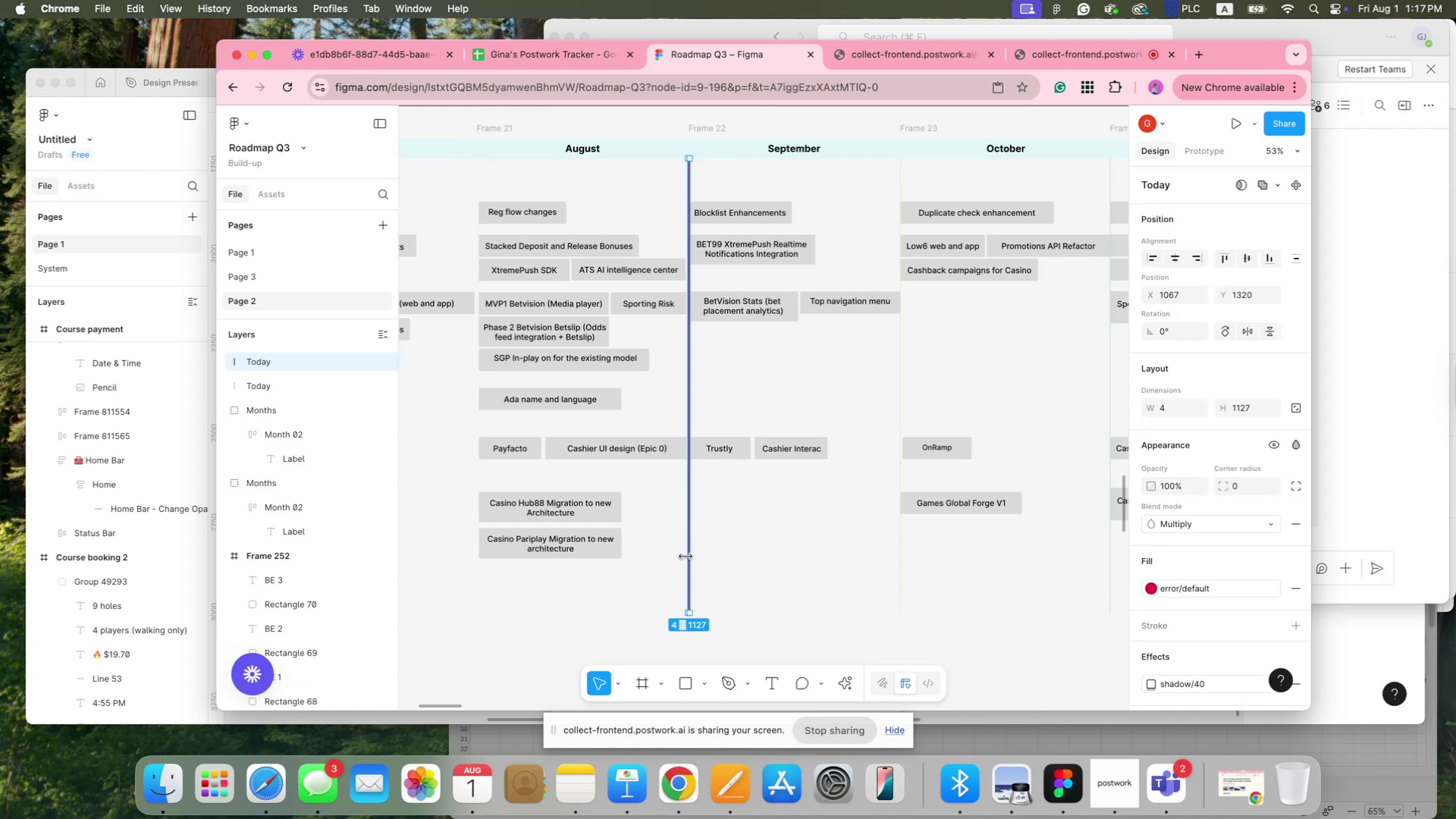 
hold_key(key=CommandLeft, duration=0.52)
scroll: coordinate [689, 554], scroll_direction: up, amount: 6.0
 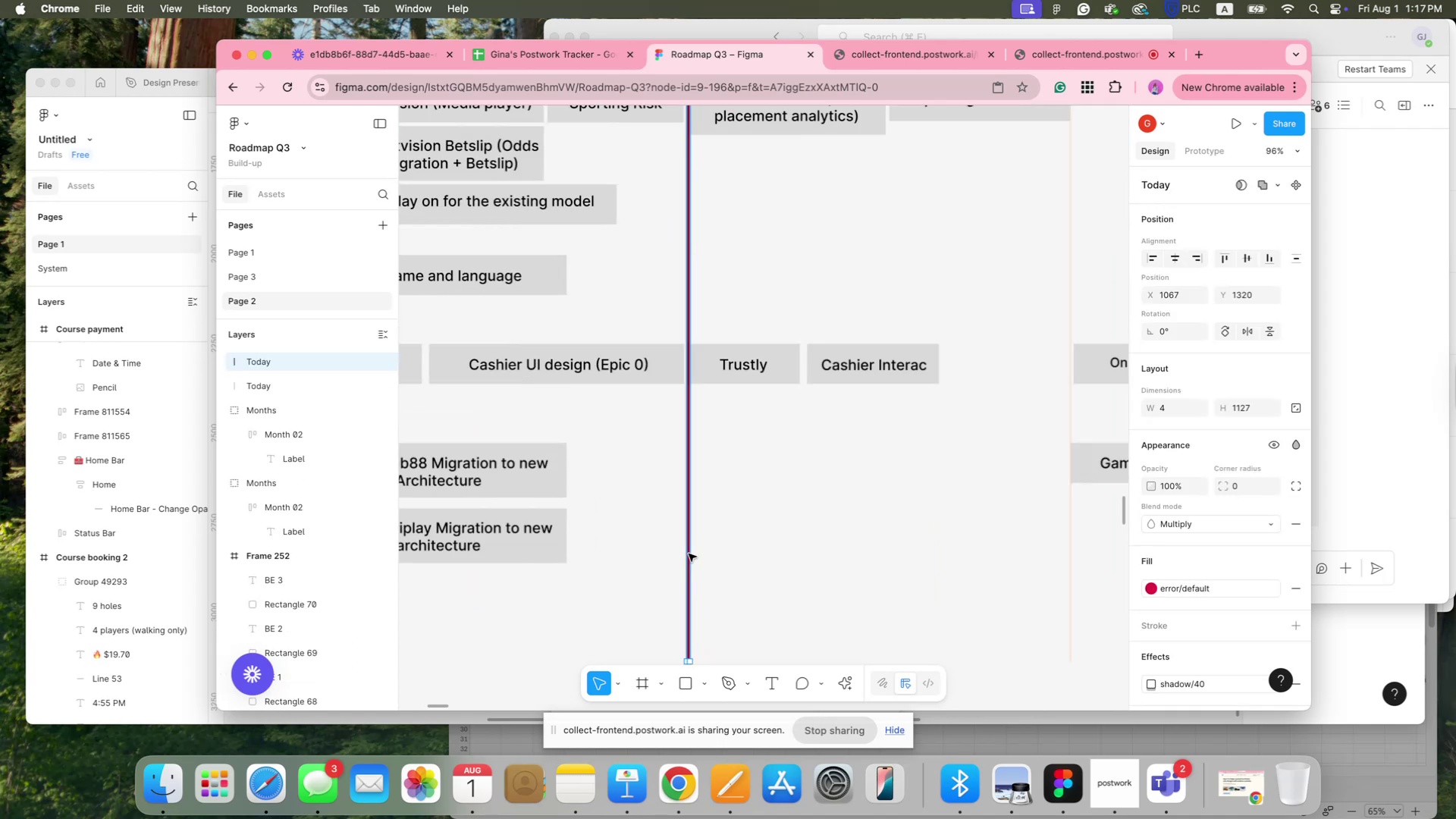 
left_click_drag(start_coordinate=[689, 553], to_coordinate=[720, 530])
 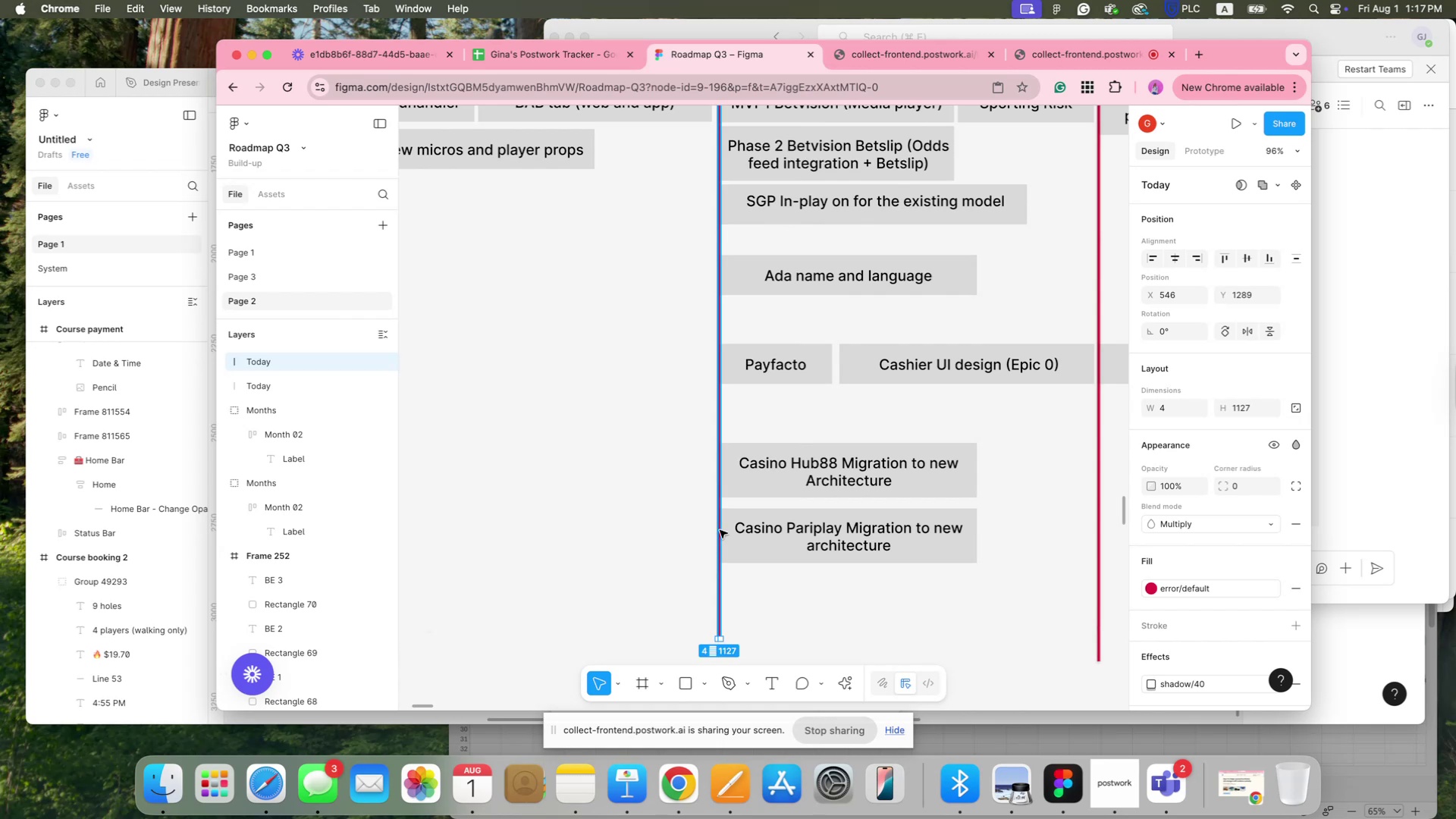 
hold_key(key=CommandLeft, duration=0.68)
scroll: coordinate [719, 530], scroll_direction: down, amount: 7.0
 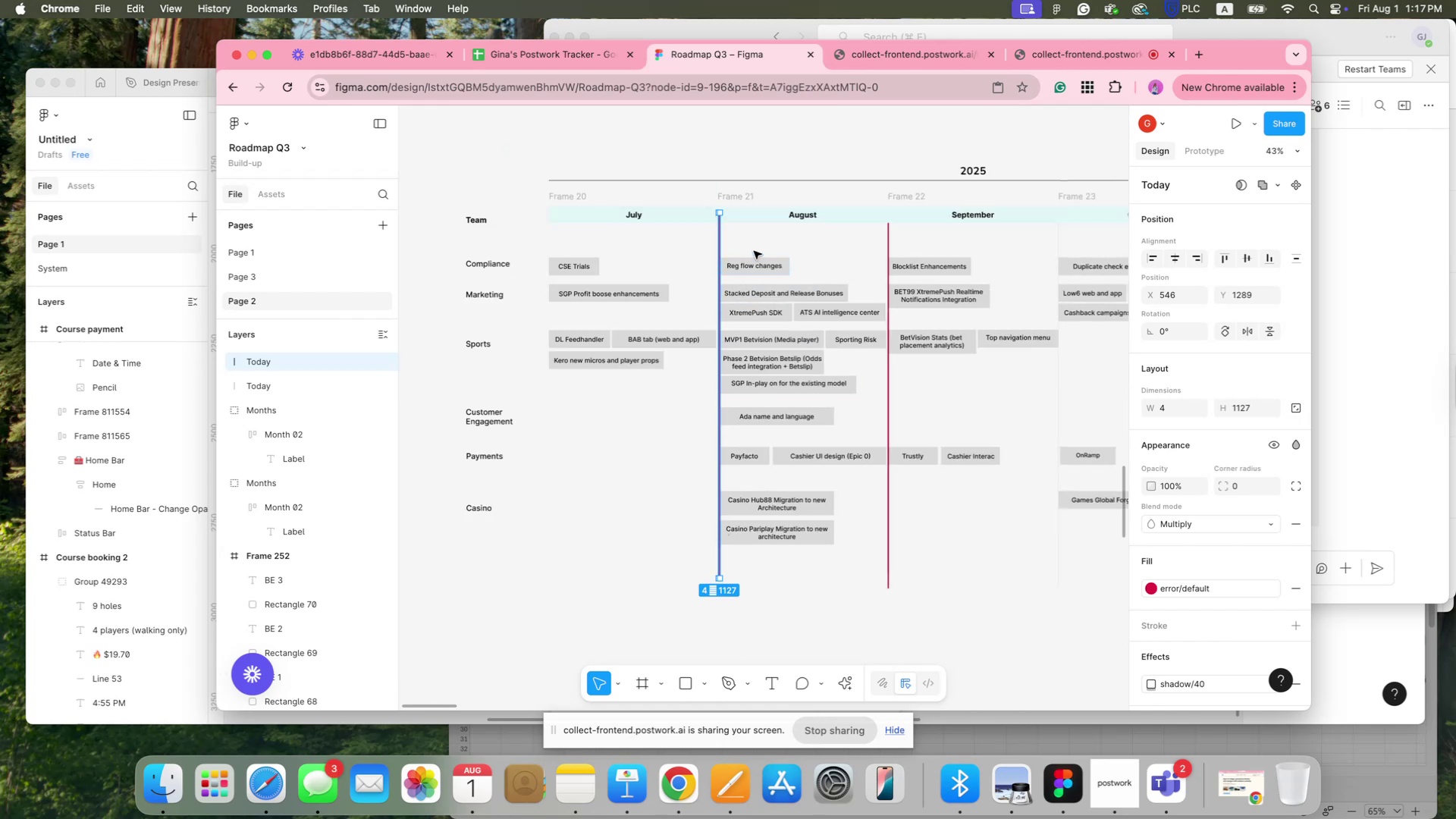 
hold_key(key=CommandLeft, duration=0.32)
scroll: coordinate [732, 265], scroll_direction: up, amount: 7.0
 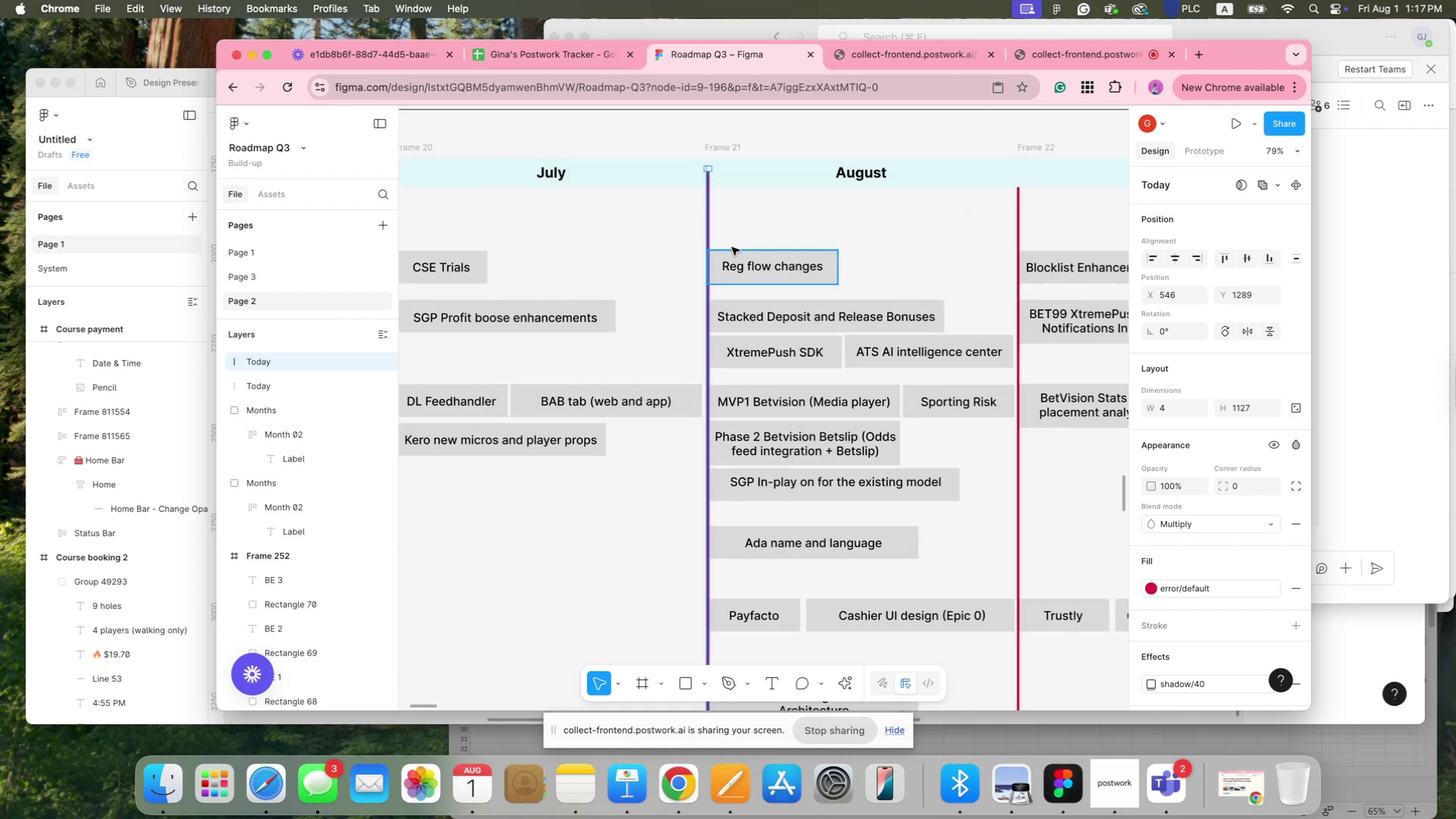 
hold_key(key=Space, duration=0.74)
 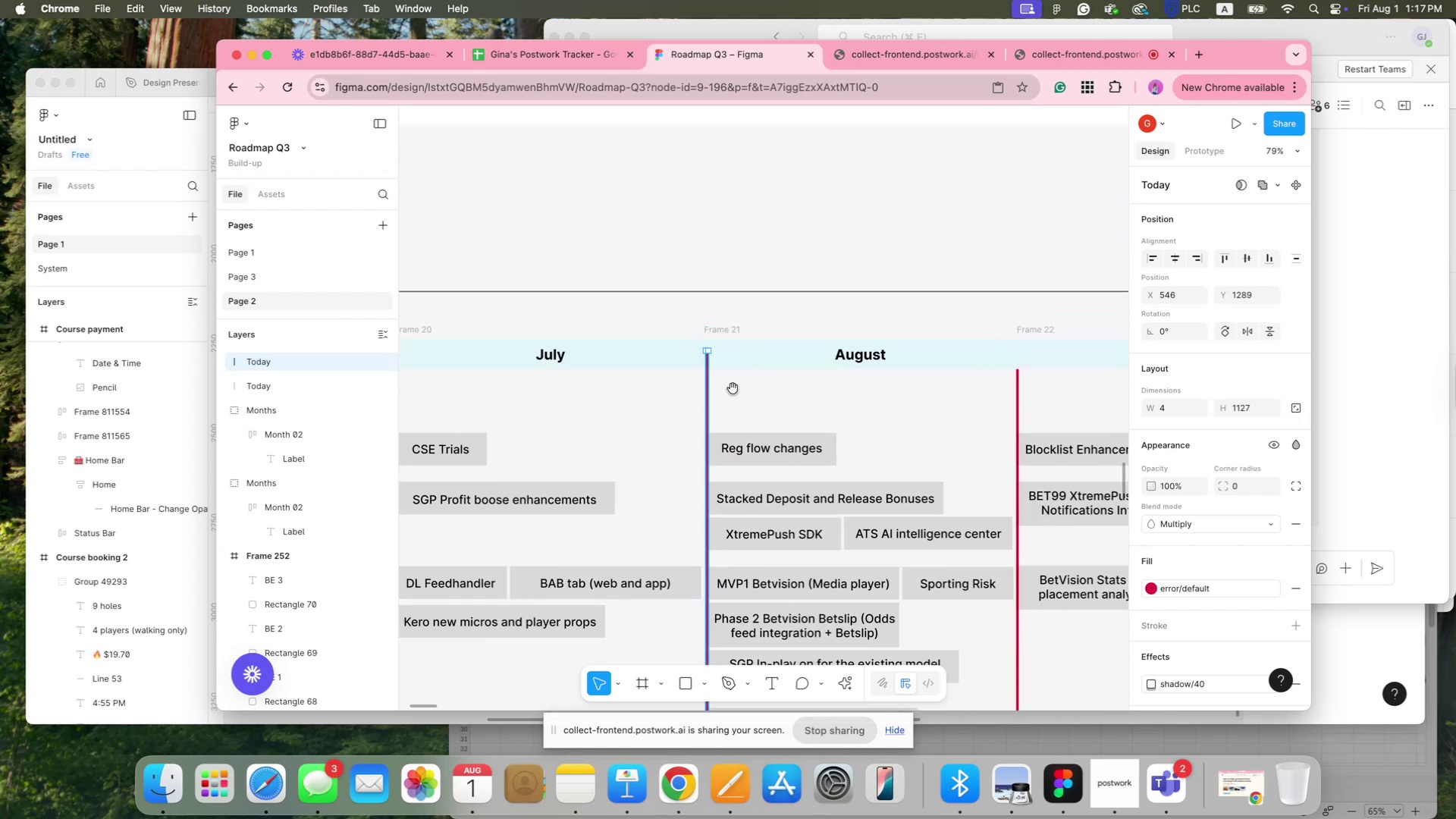 
left_click_drag(start_coordinate=[733, 229], to_coordinate=[733, 388])
 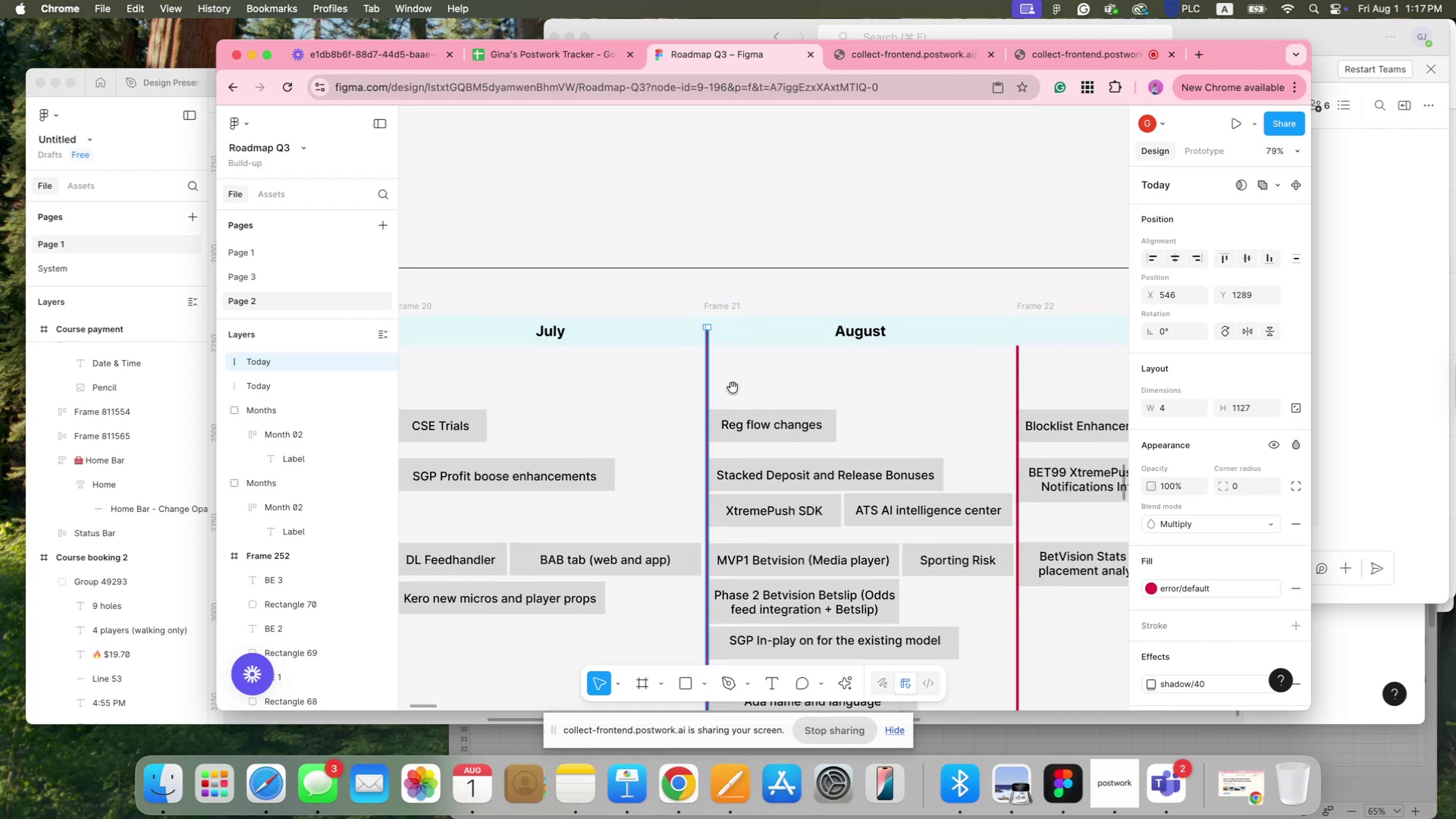 
scroll: coordinate [733, 388], scroll_direction: up, amount: 3.0
 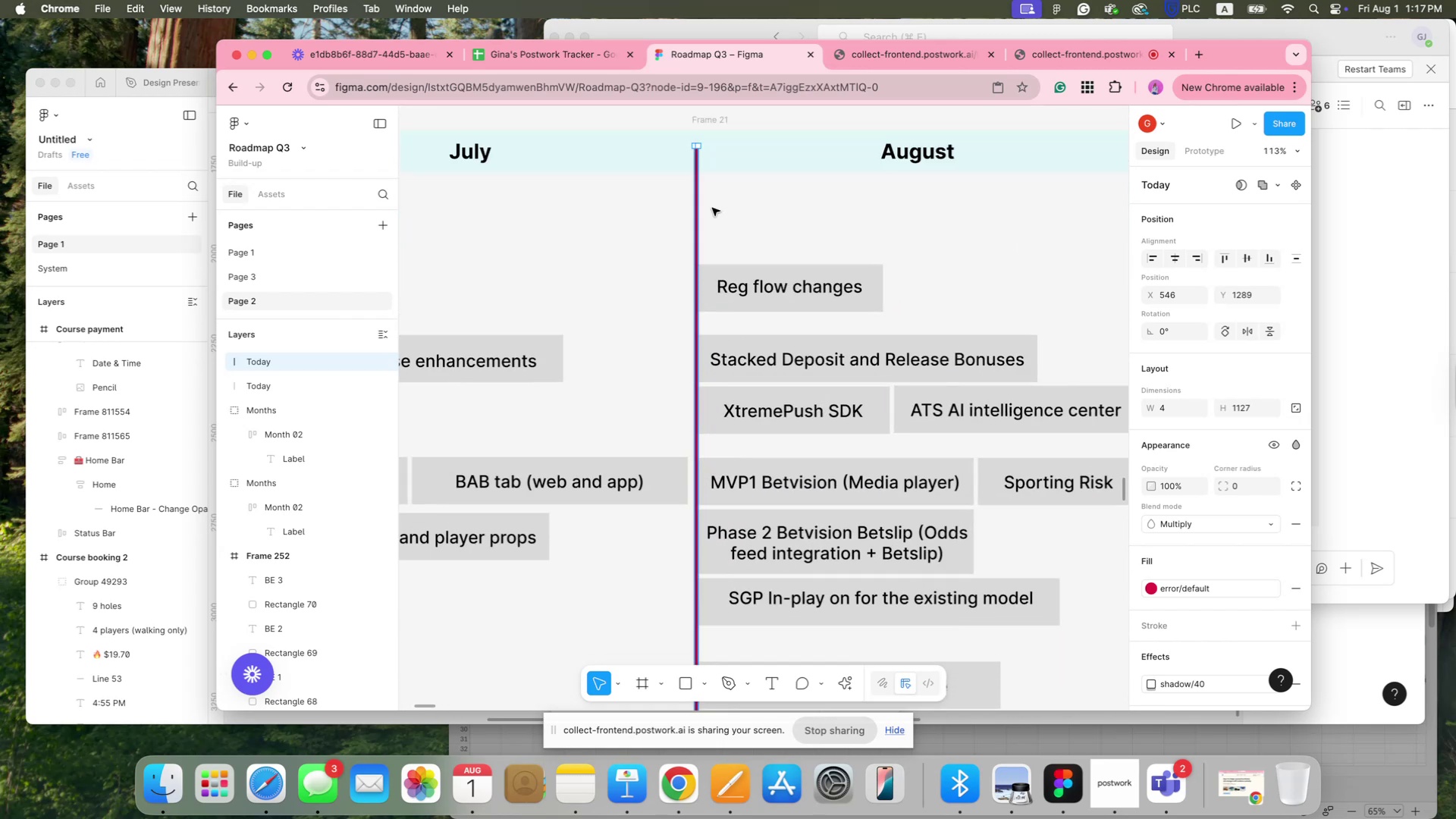 
hold_key(key=Space, duration=0.45)
 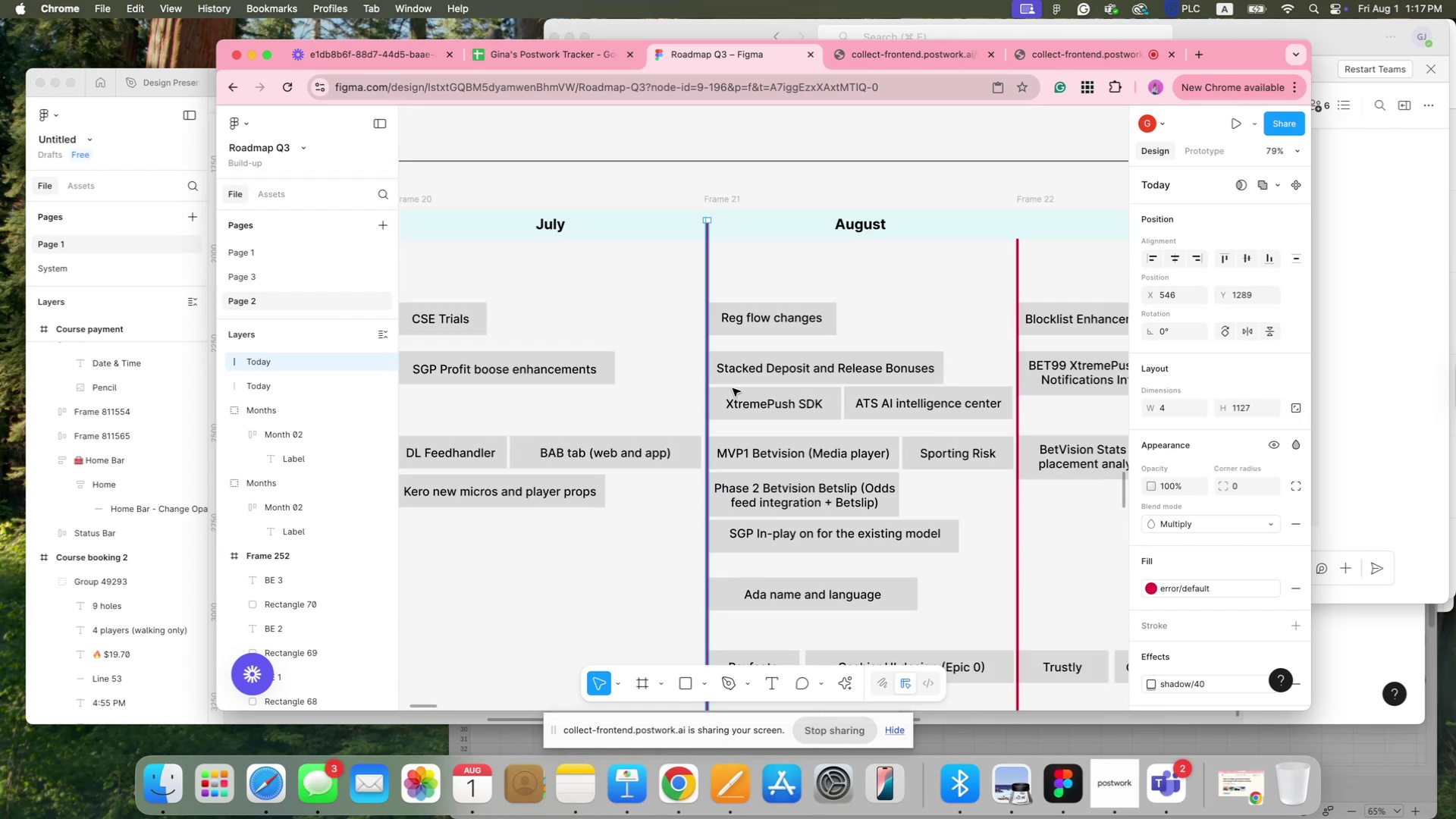 
hold_key(key=CommandLeft, duration=0.52)
 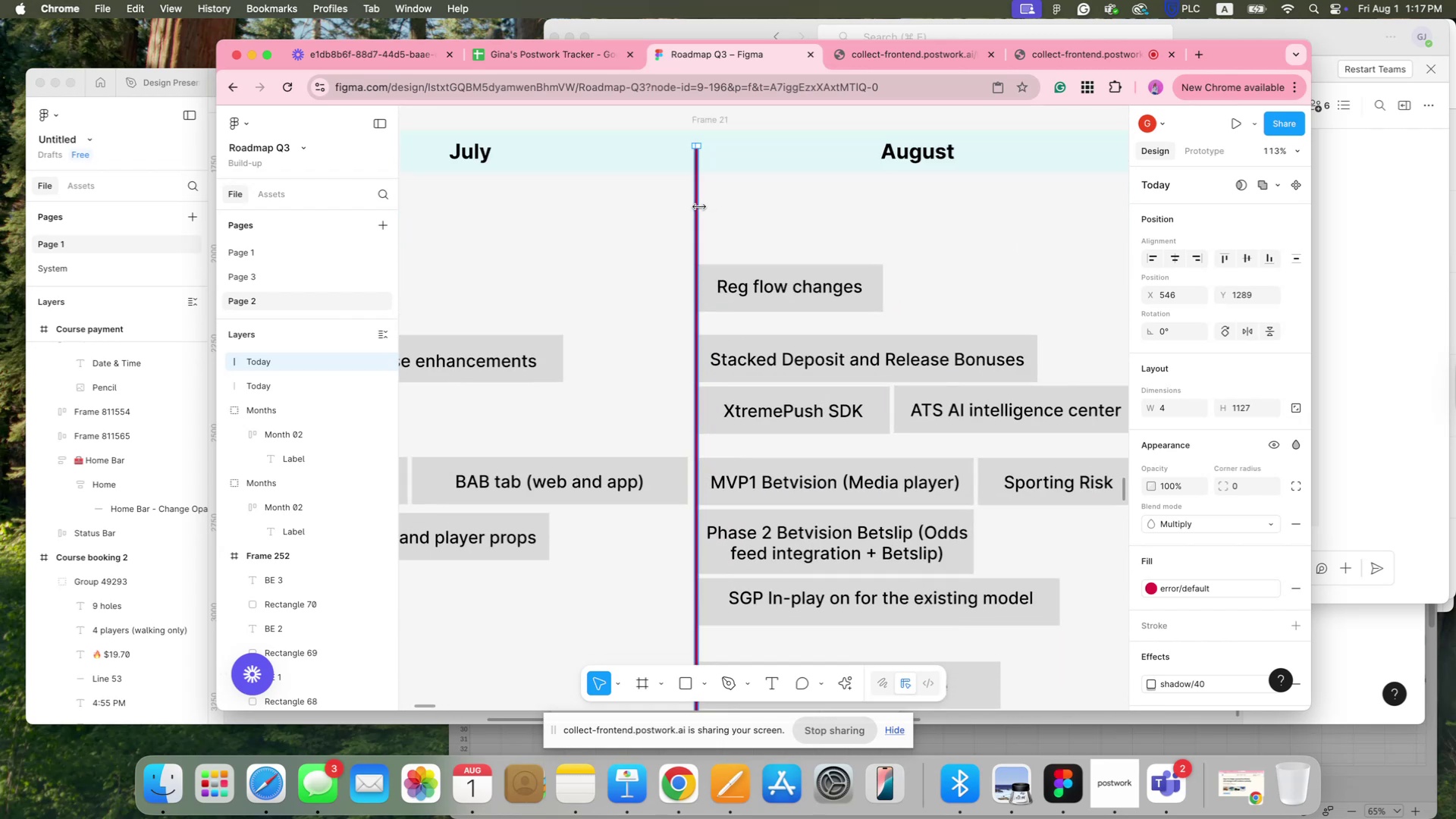 
left_click([698, 208])
 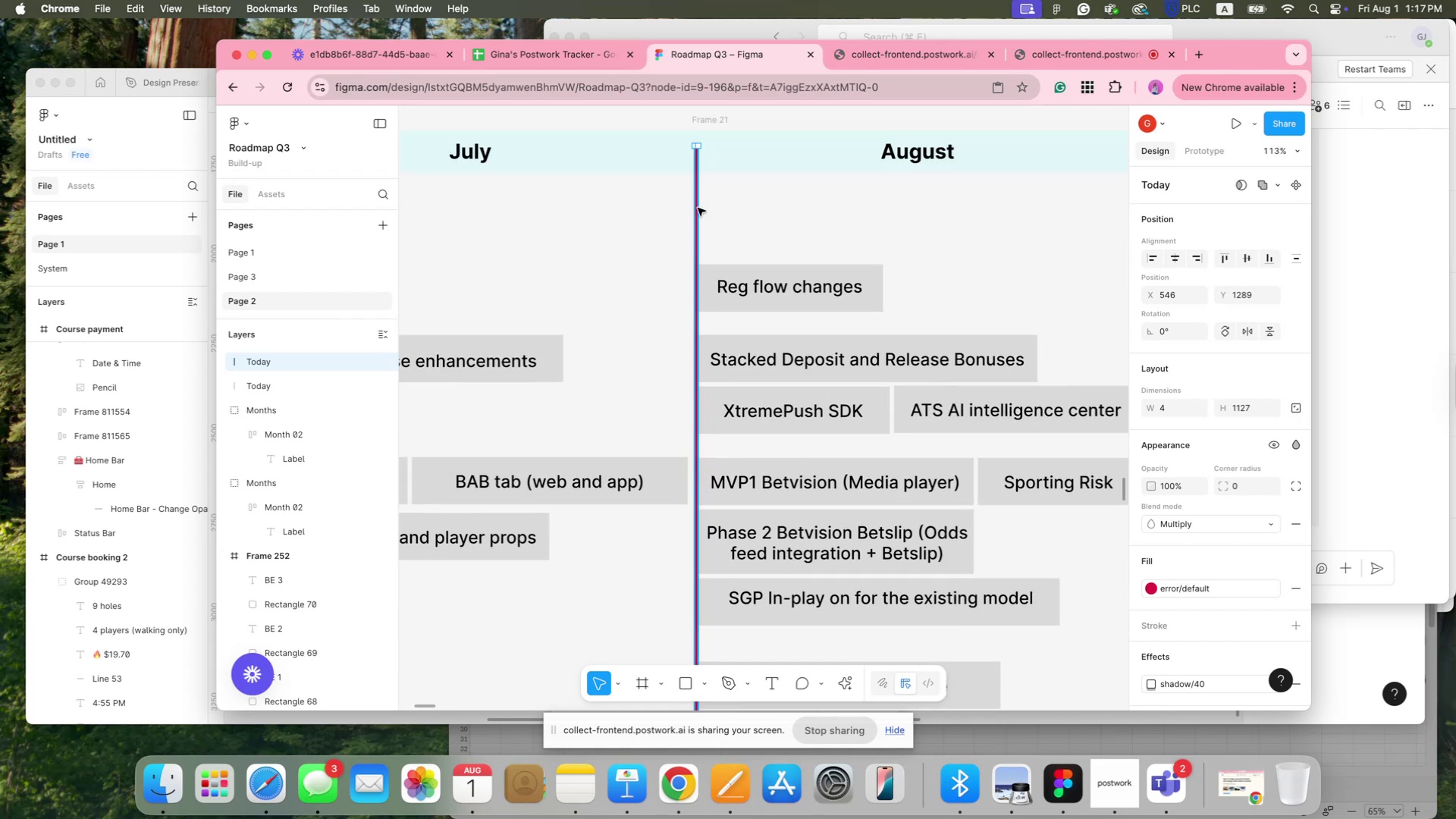 
left_click_drag(start_coordinate=[698, 208], to_coordinate=[695, 233])
 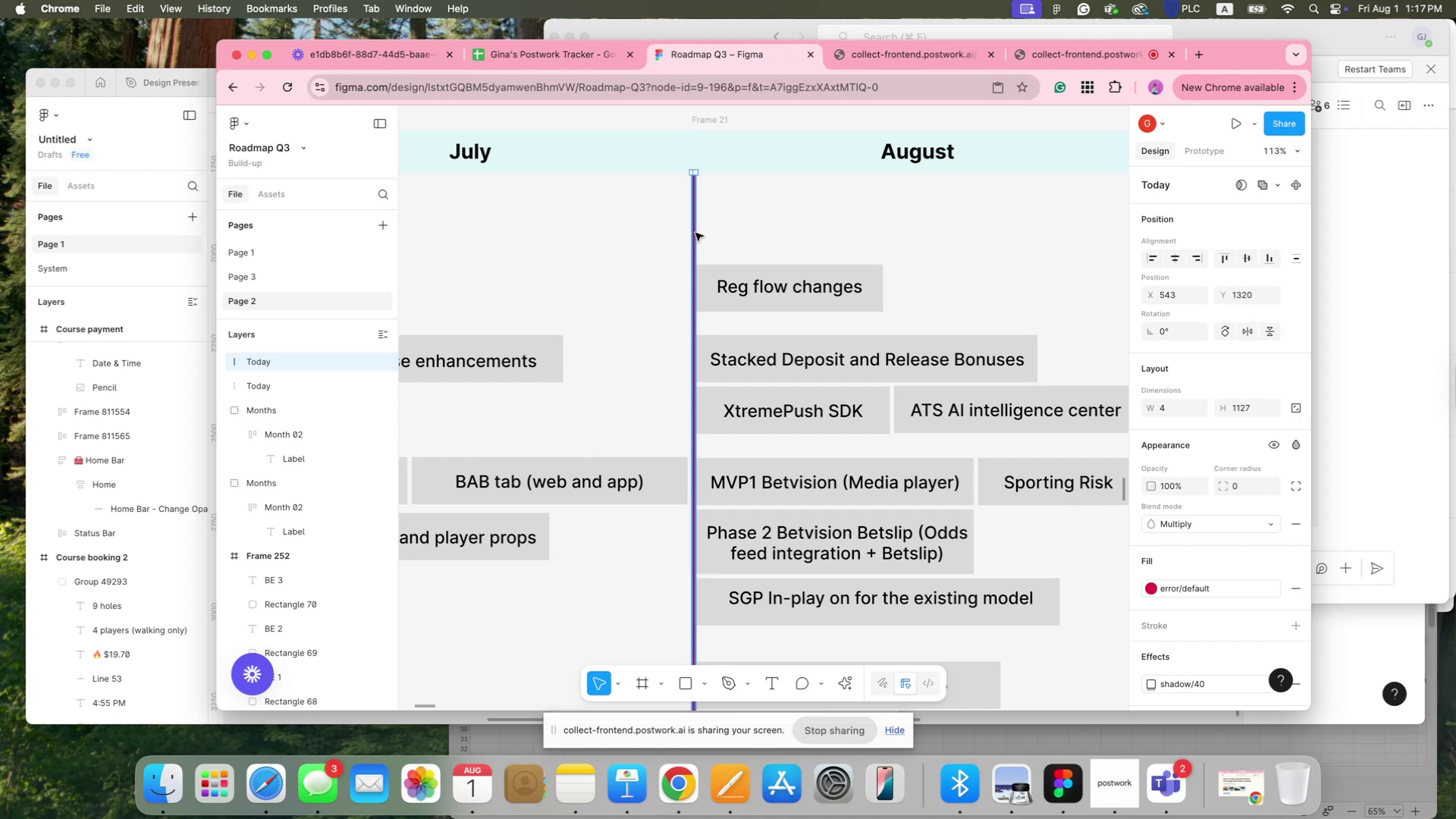 
hold_key(key=CommandLeft, duration=2.13)
scroll: coordinate [731, 269], scroll_direction: down, amount: 12.0
 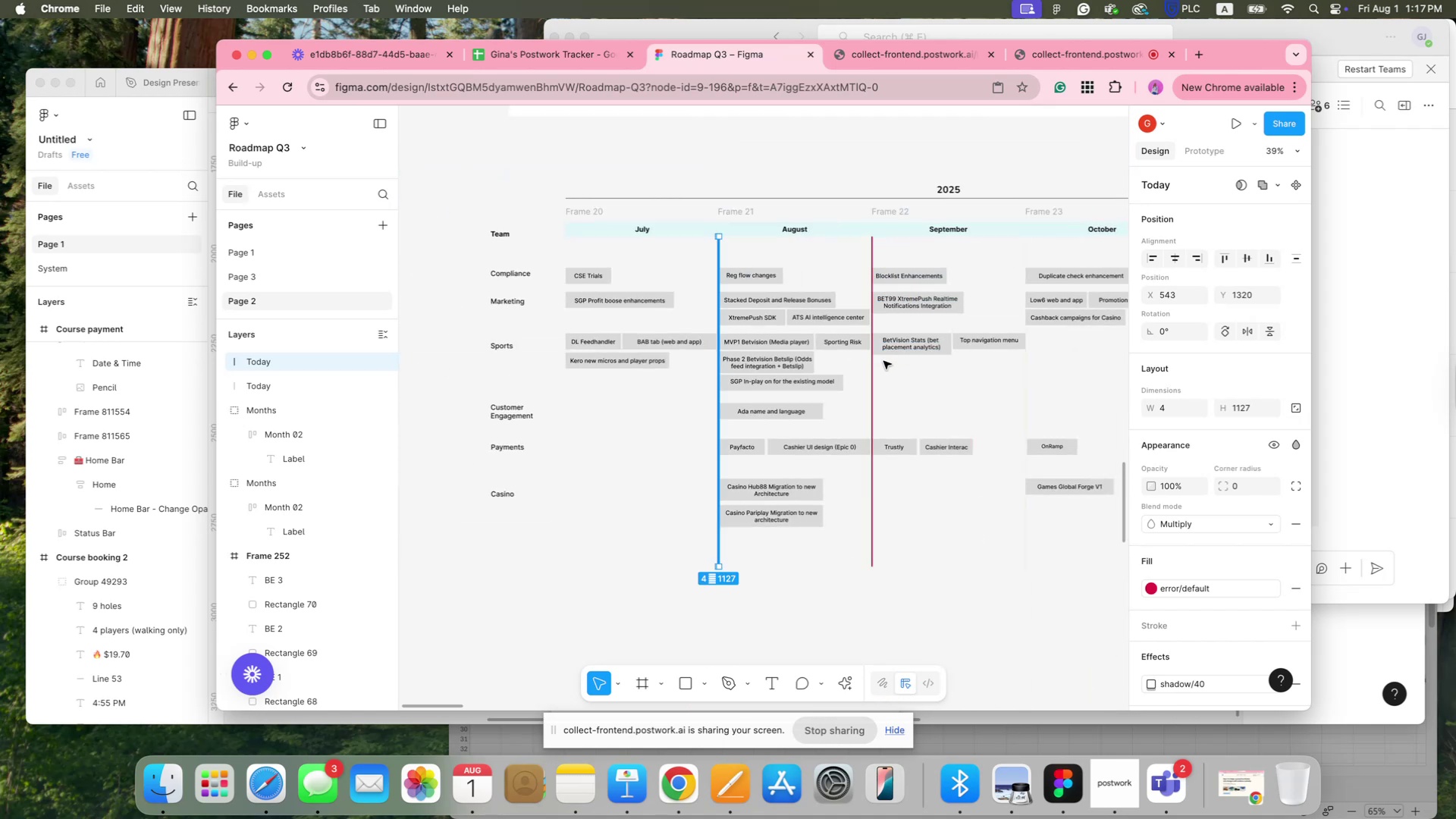 
left_click([872, 374])
 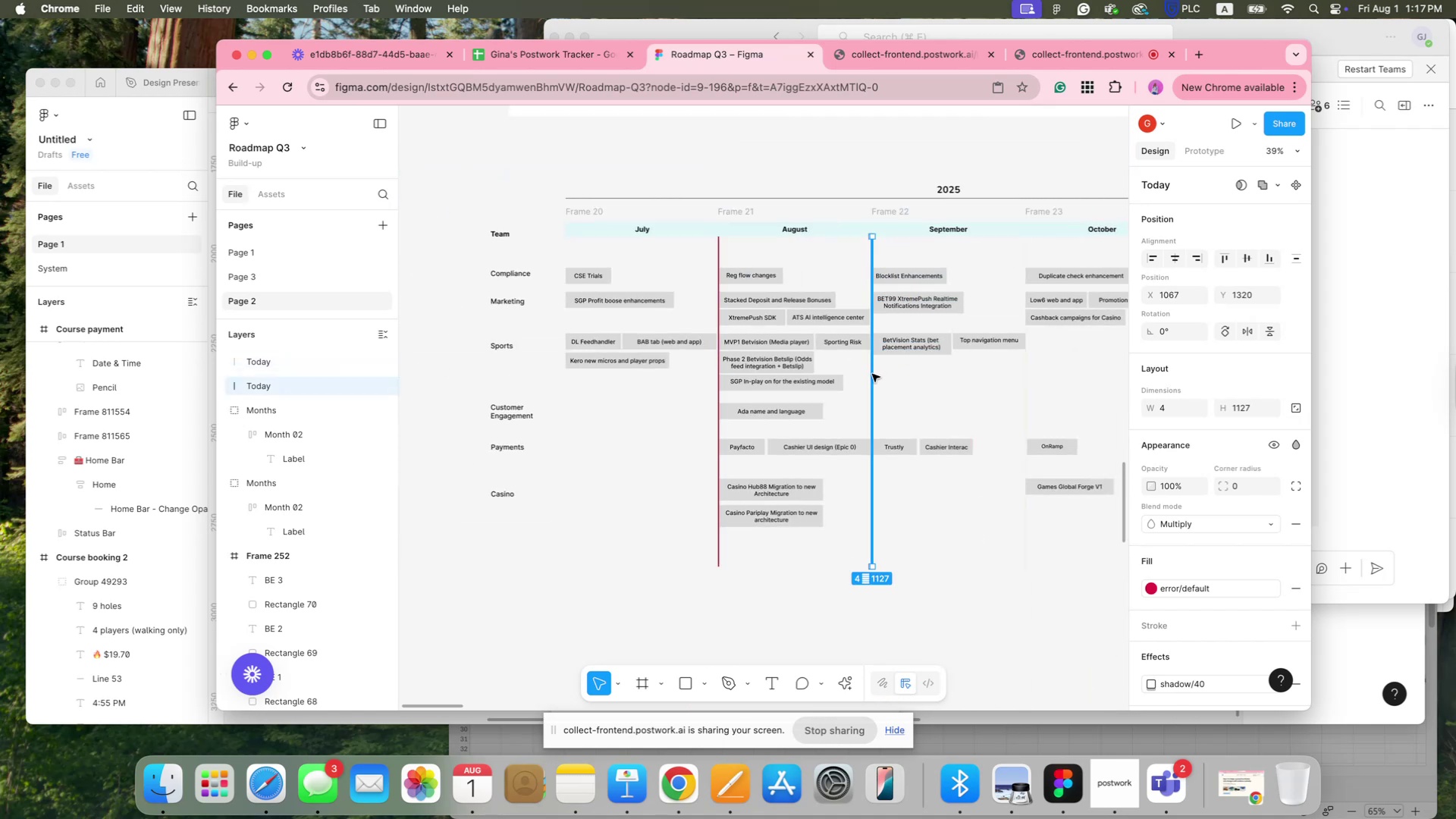 
key(Meta+C)
 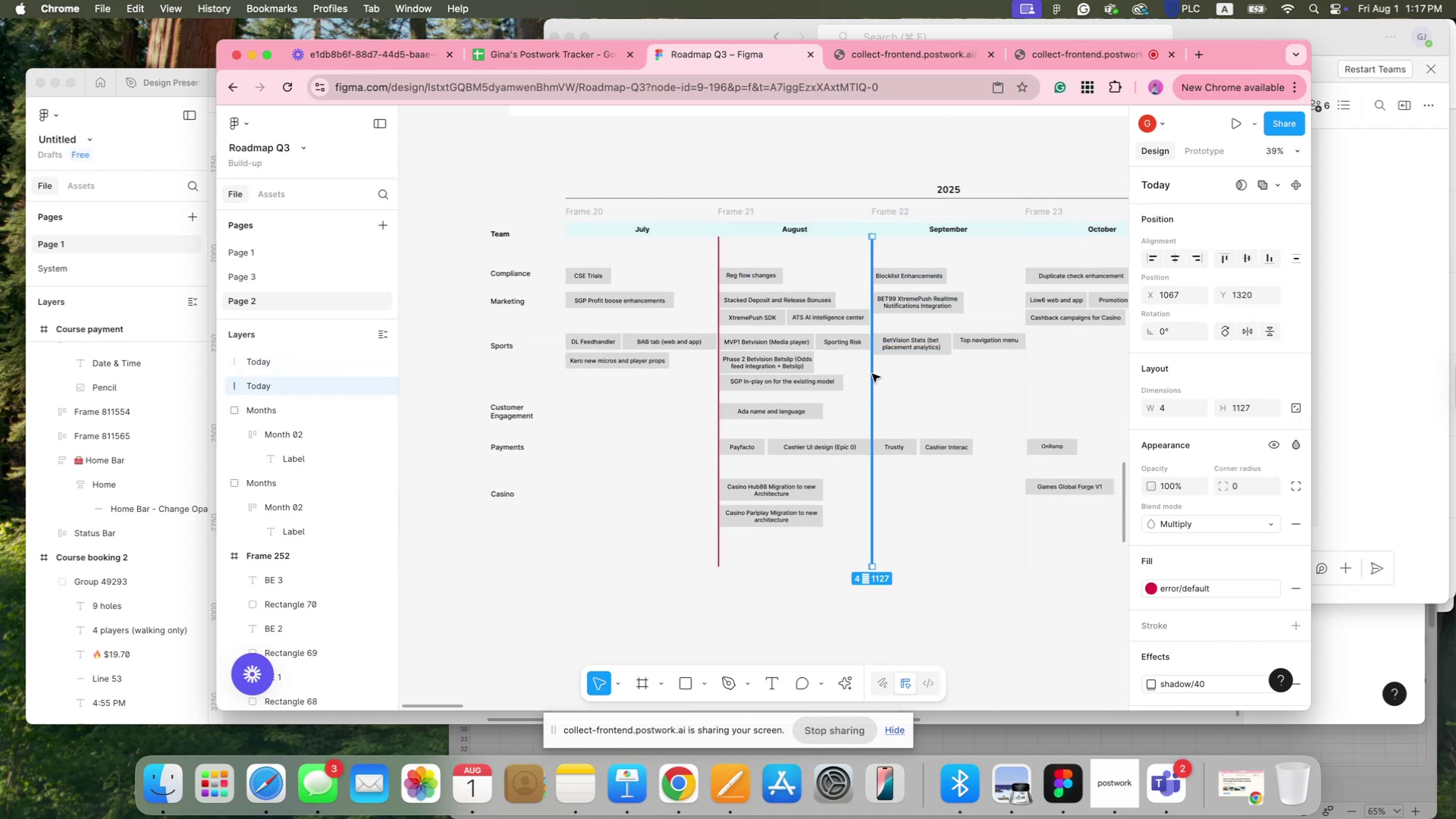 
key(Meta+V)
 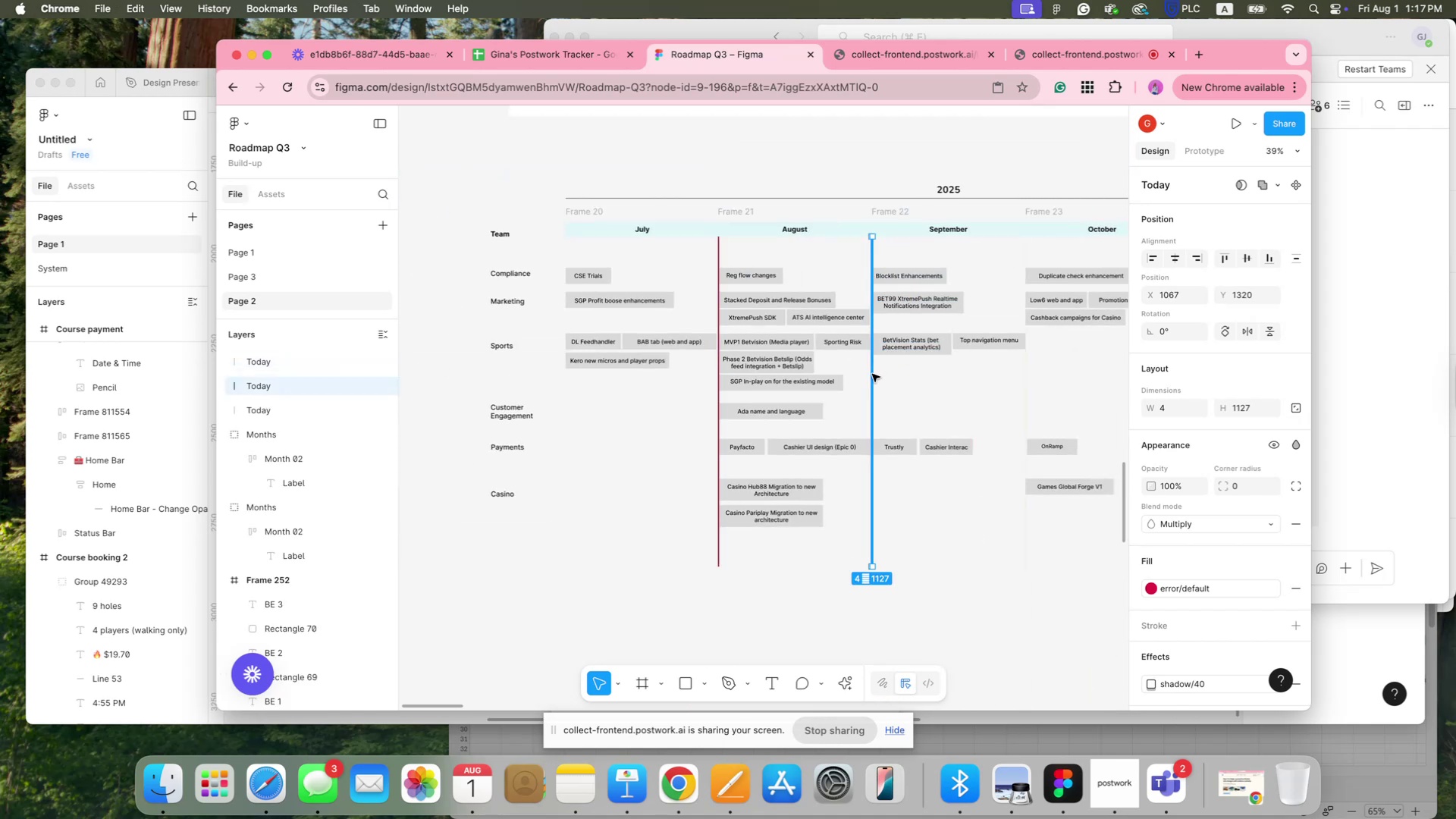 
left_click_drag(start_coordinate=[872, 374], to_coordinate=[1013, 373])
 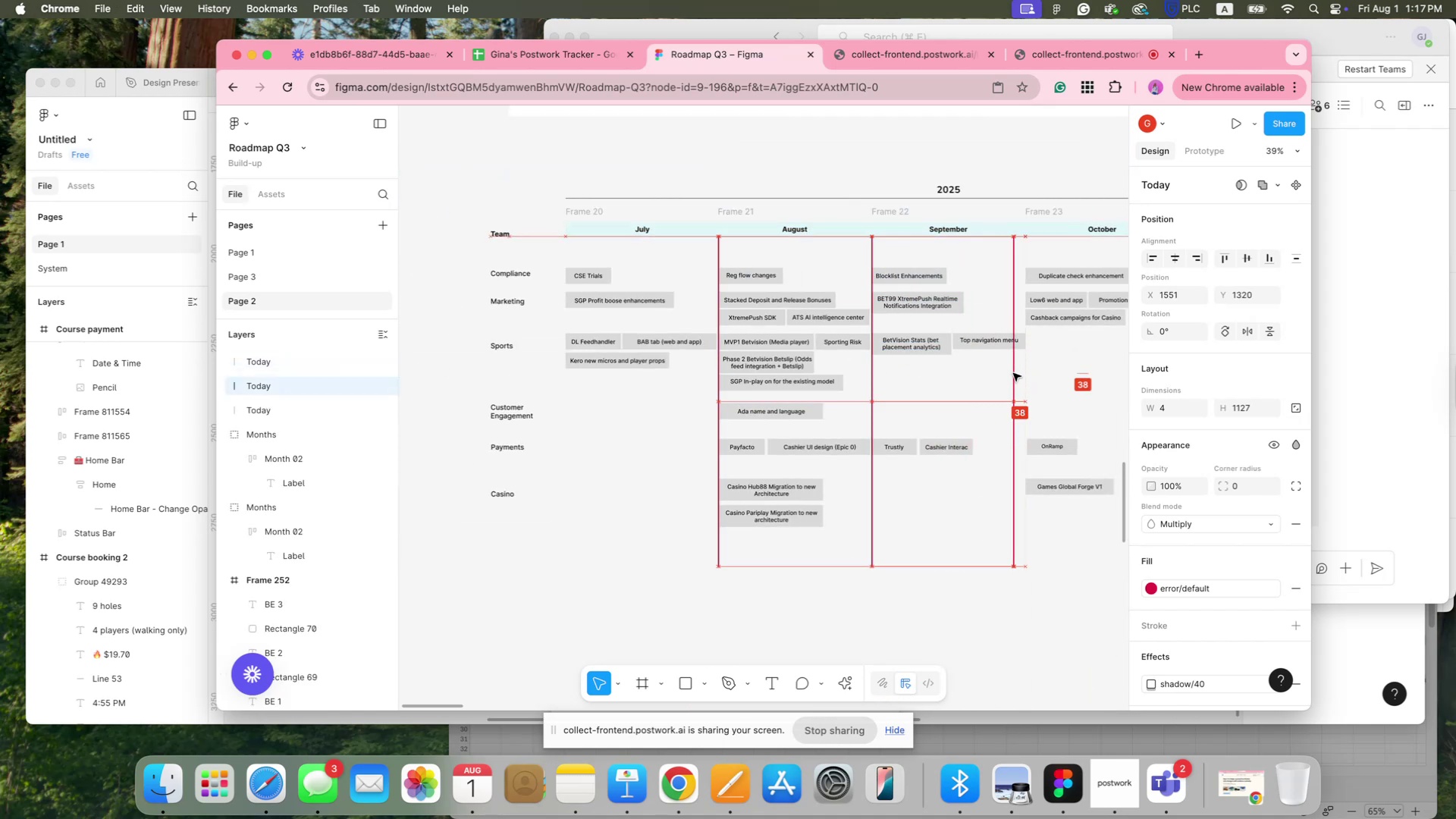 
hold_key(key=CommandLeft, duration=0.92)
scroll: coordinate [1012, 375], scroll_direction: up, amount: 6.0
 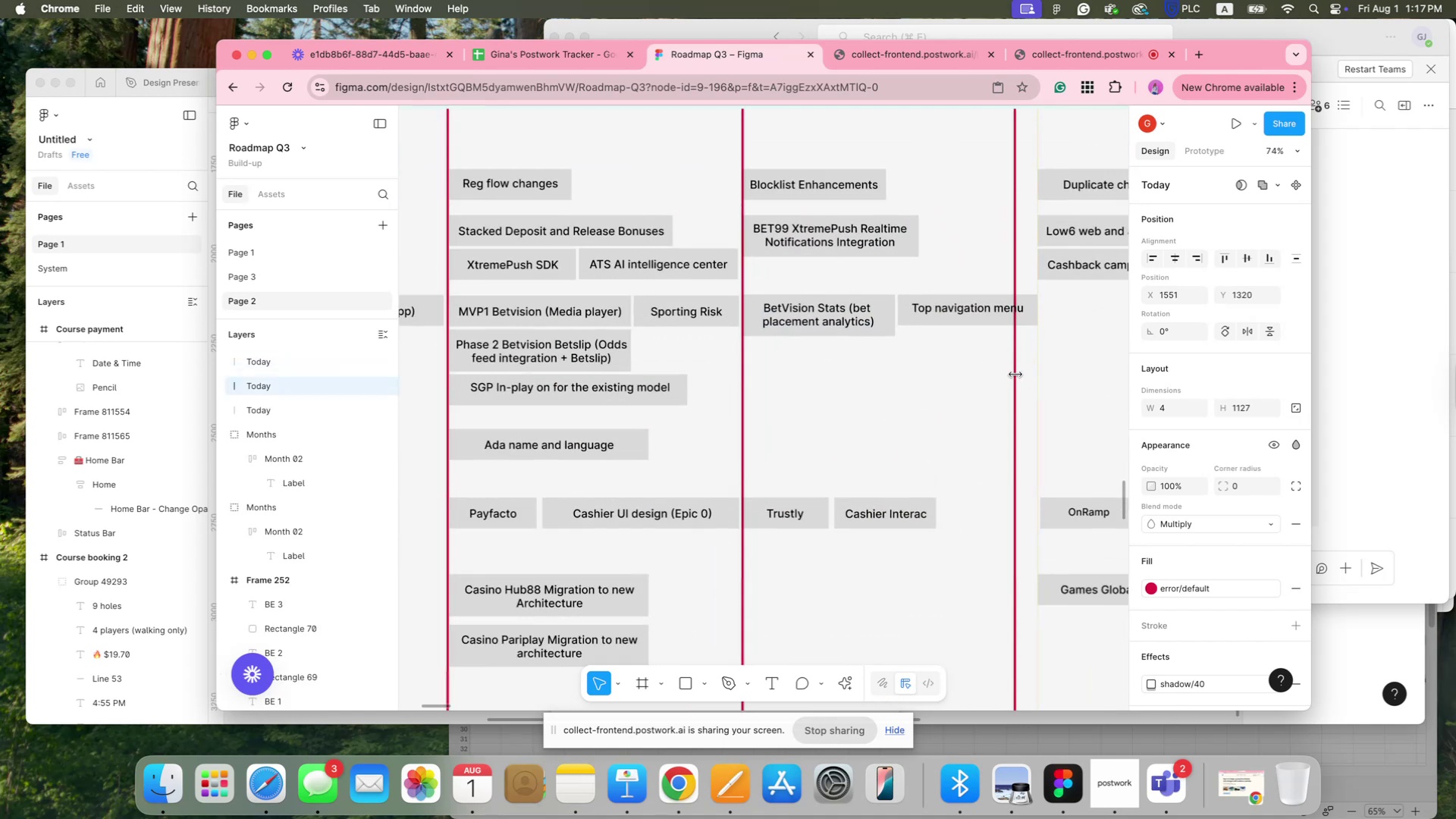 
hold_key(key=Space, duration=1.06)
 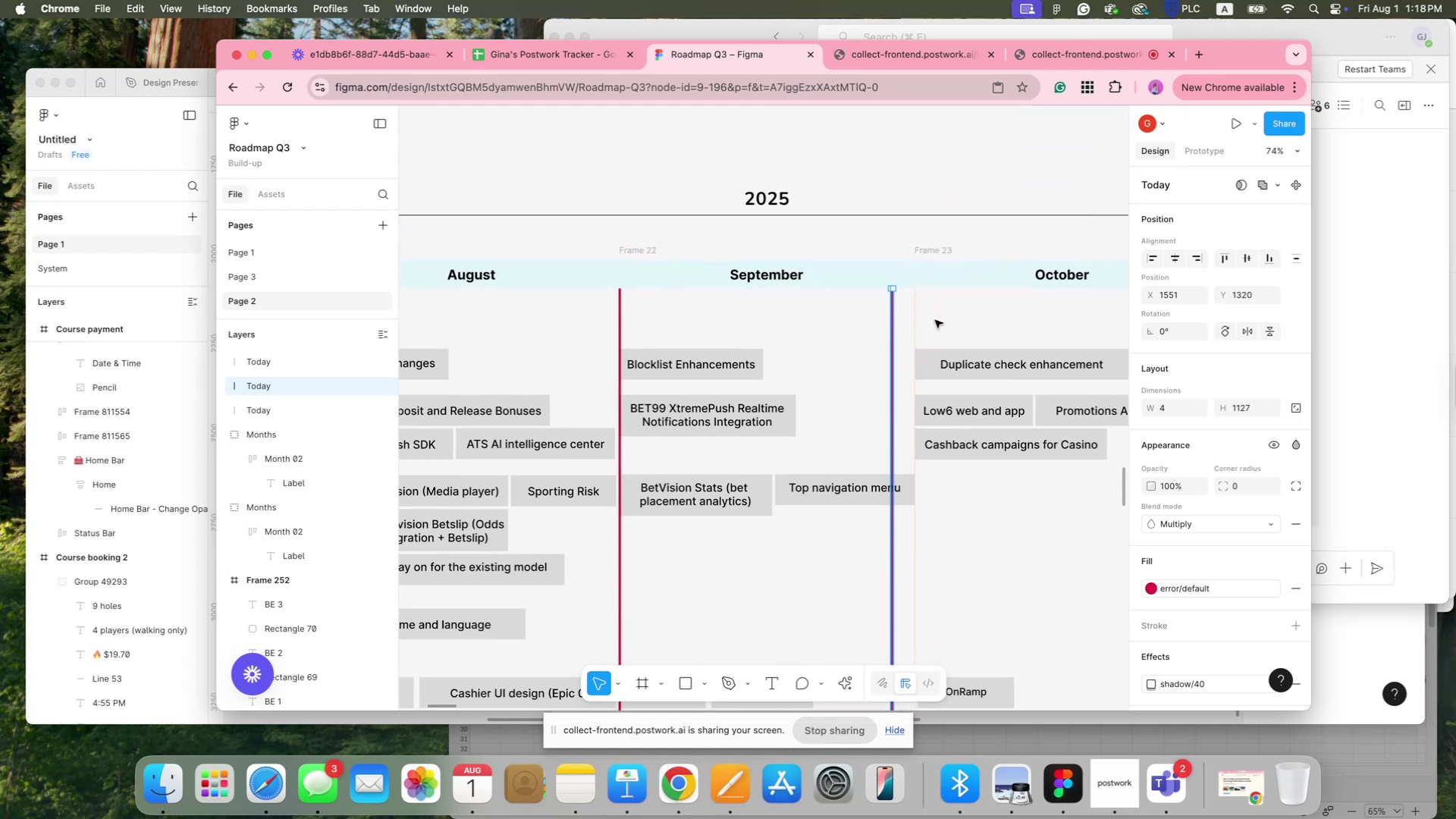 
left_click_drag(start_coordinate=[1075, 347], to_coordinate=[952, 526])
 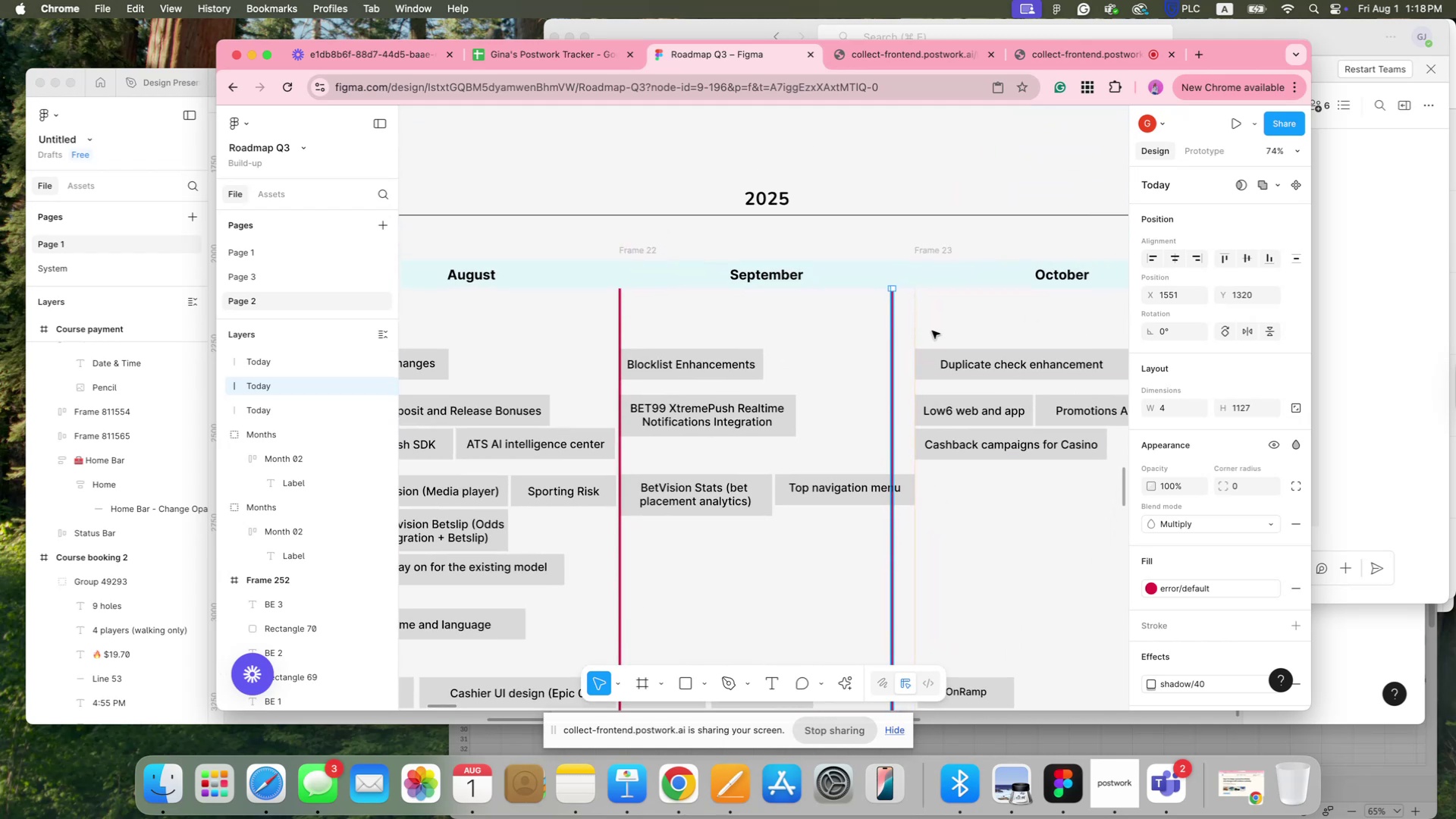 
hold_key(key=CommandLeft, duration=0.38)
 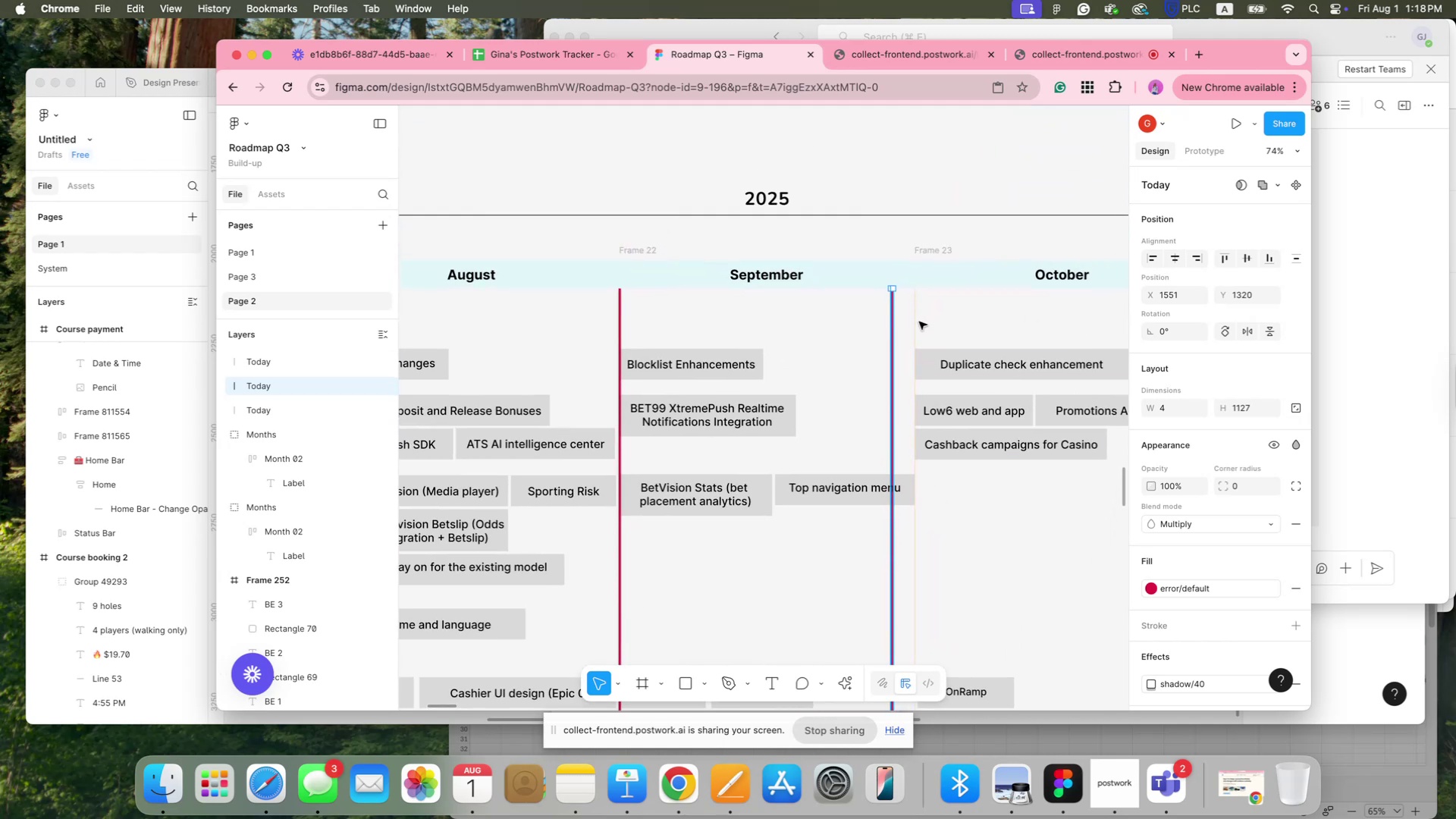 
left_click([918, 322])
 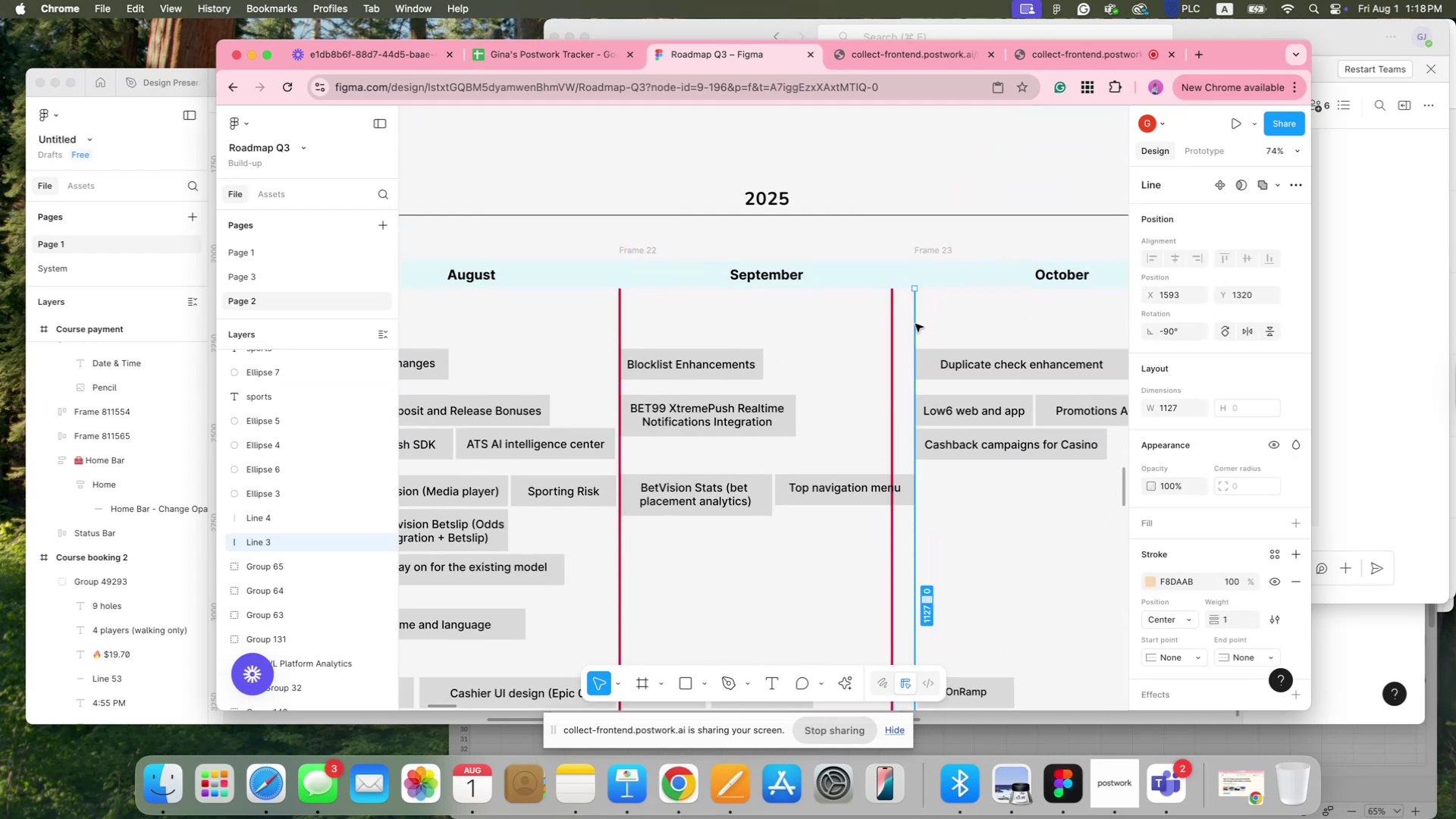 
key(Backspace)
 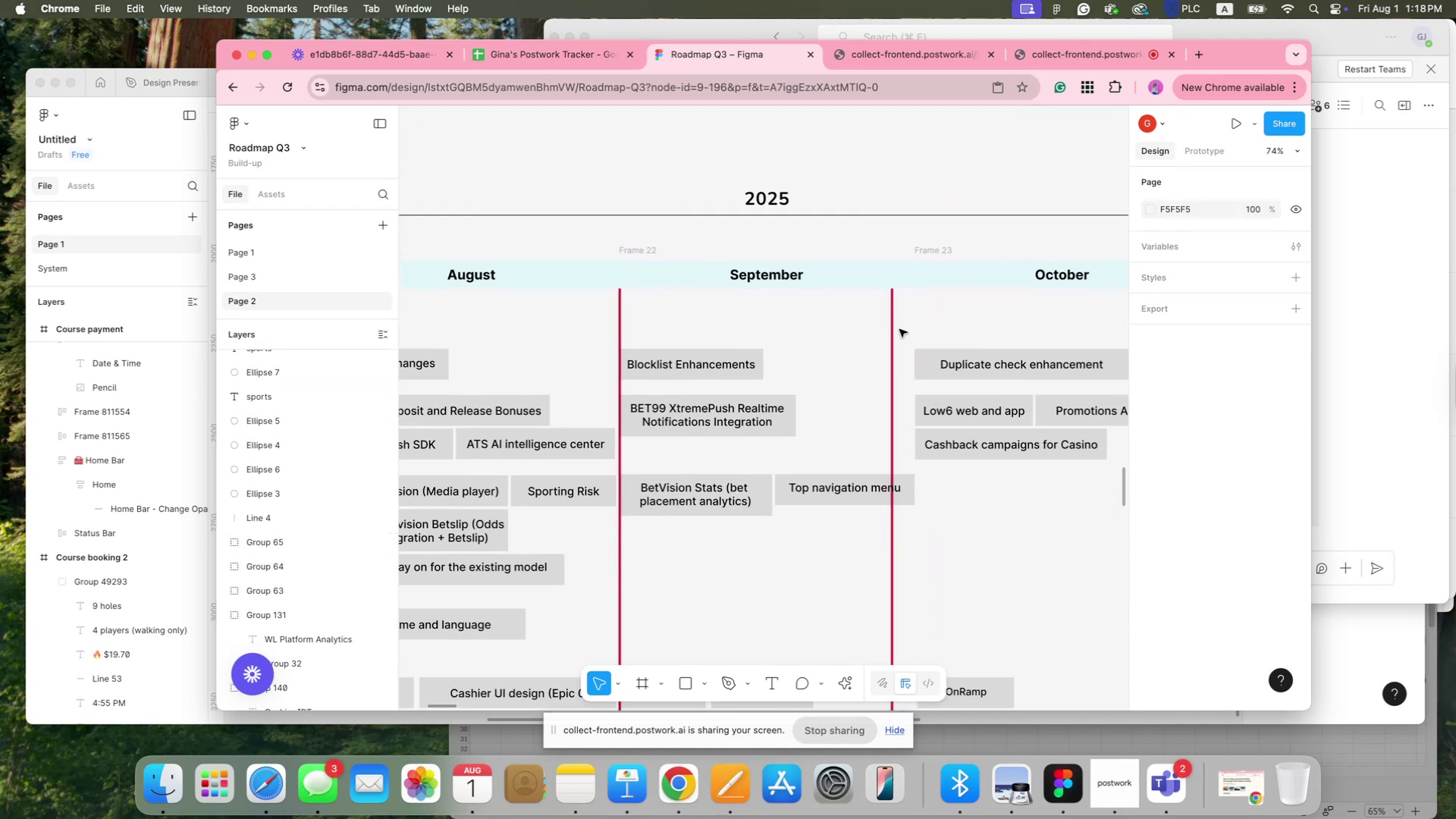 
left_click_drag(start_coordinate=[894, 331], to_coordinate=[915, 330])
 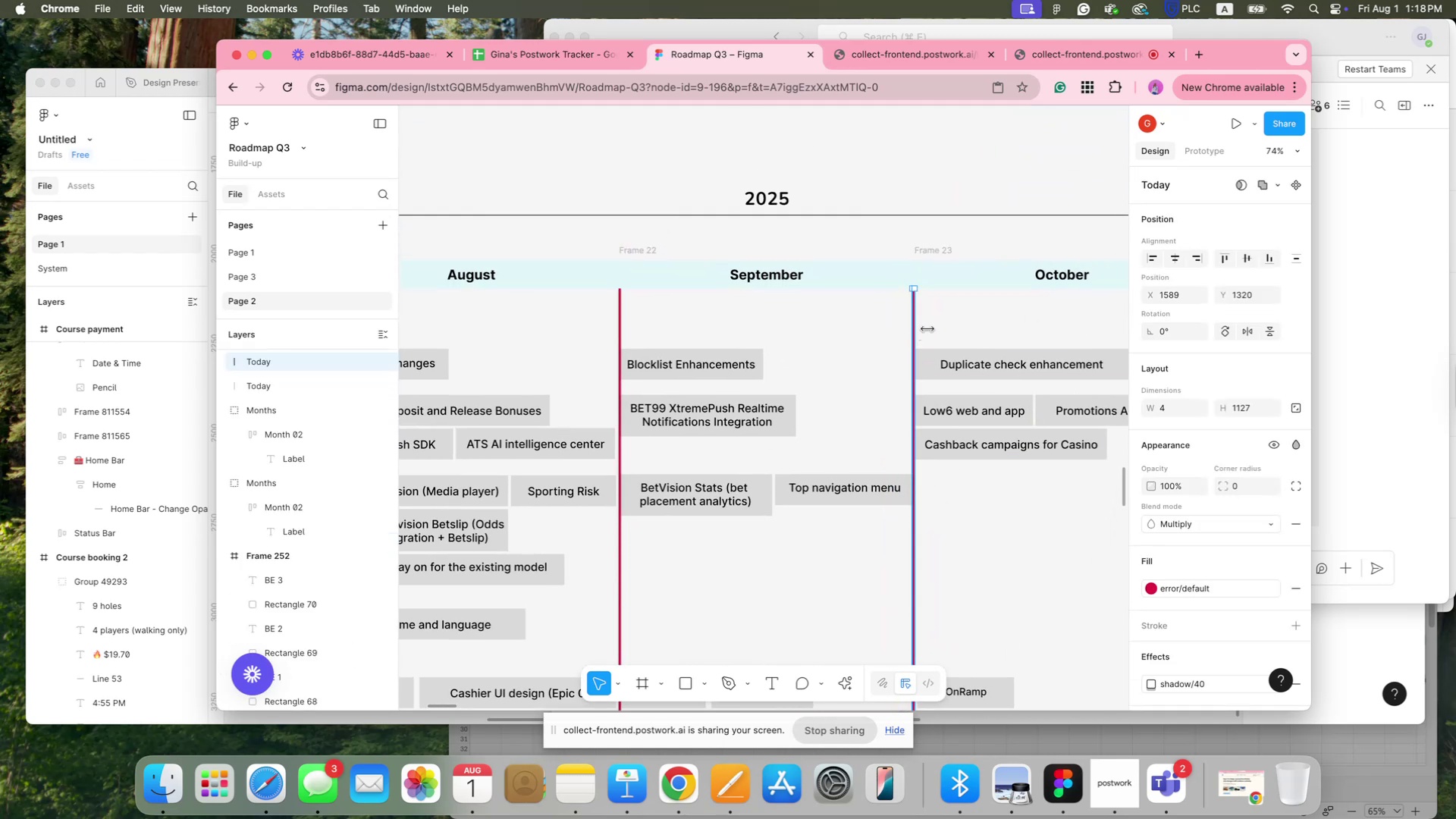 
hold_key(key=Space, duration=1.51)
 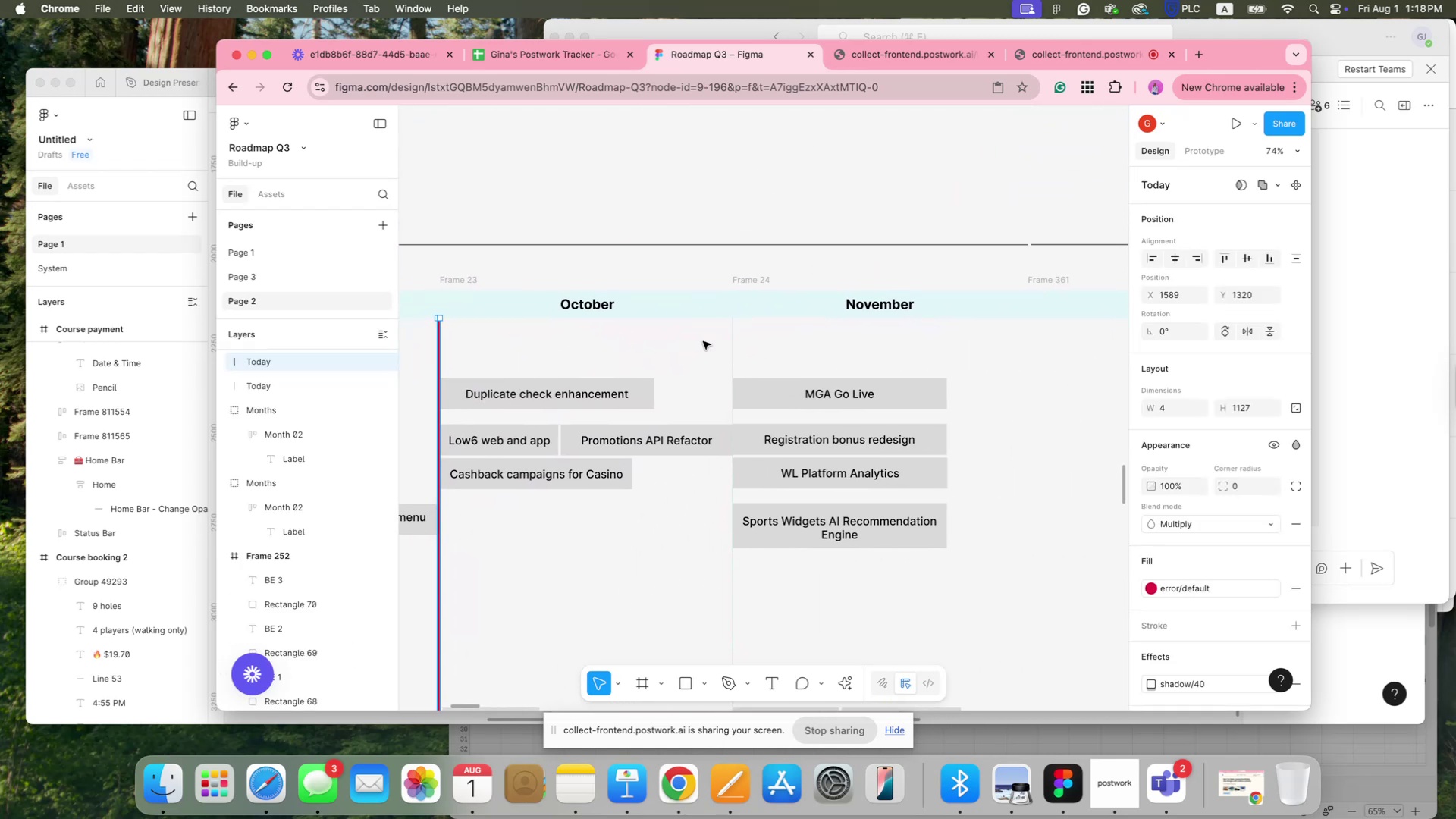 
left_click_drag(start_coordinate=[1023, 320], to_coordinate=[548, 350])
 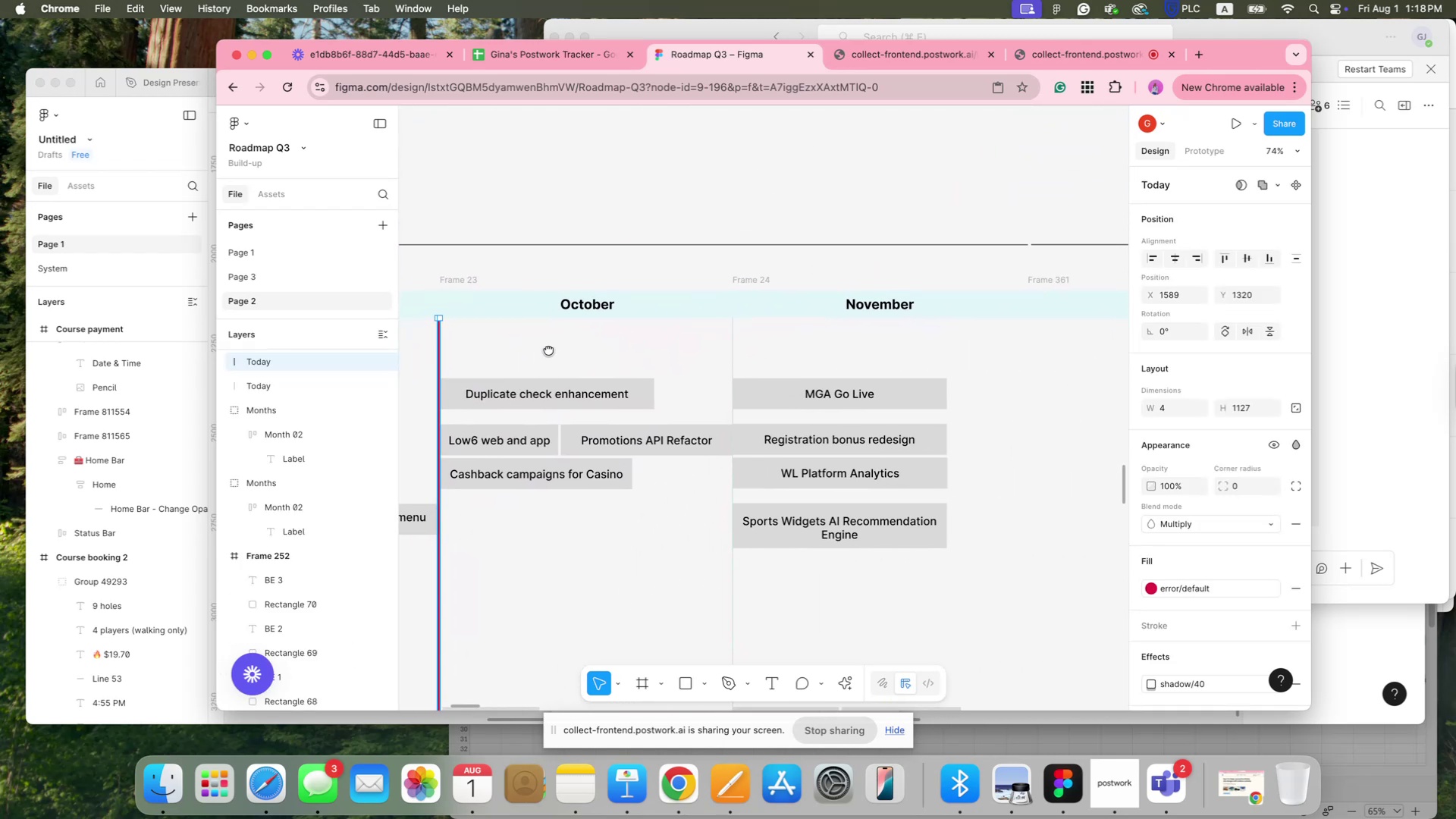 
key(Space)
 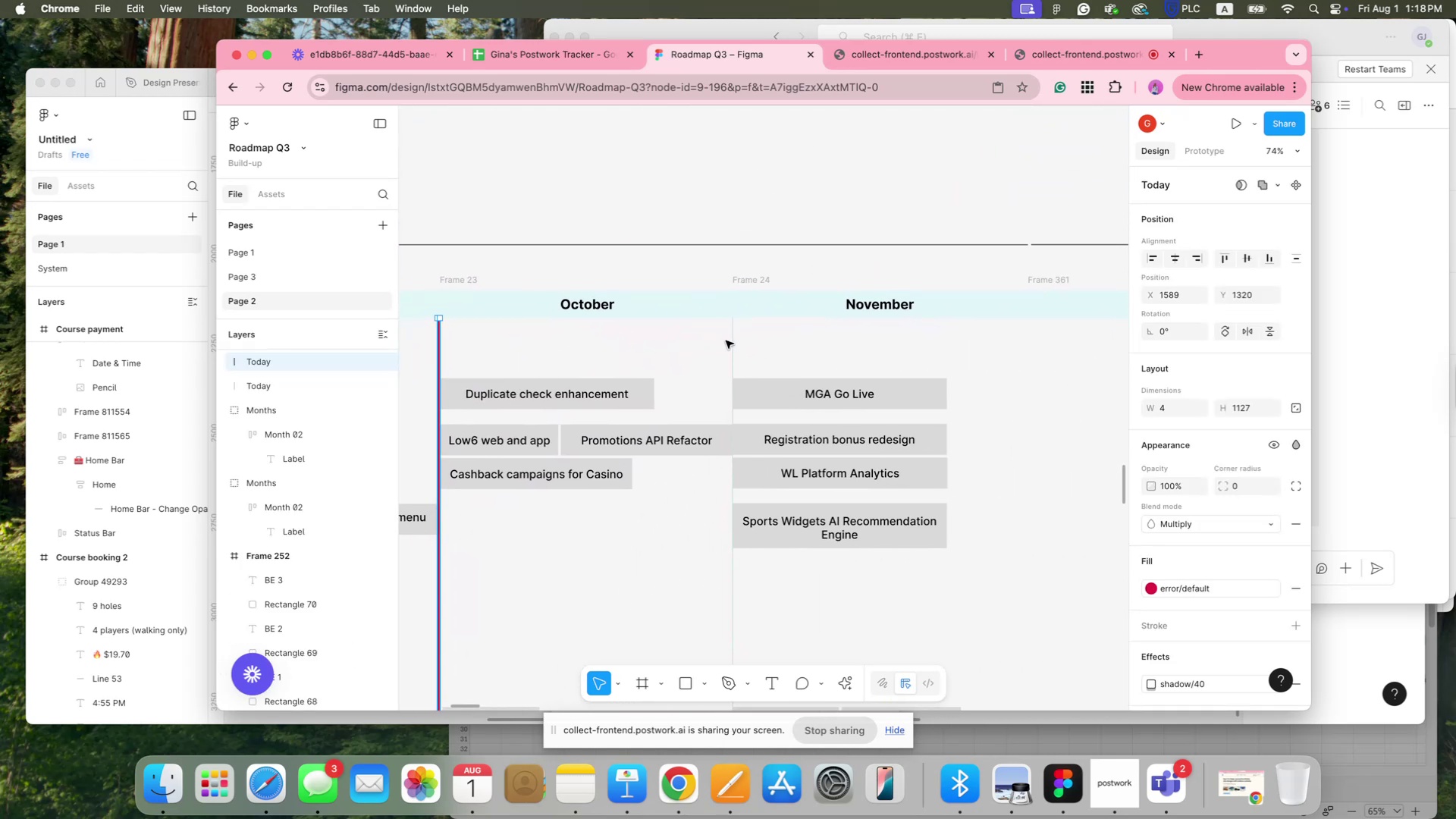 
left_click([730, 340])
 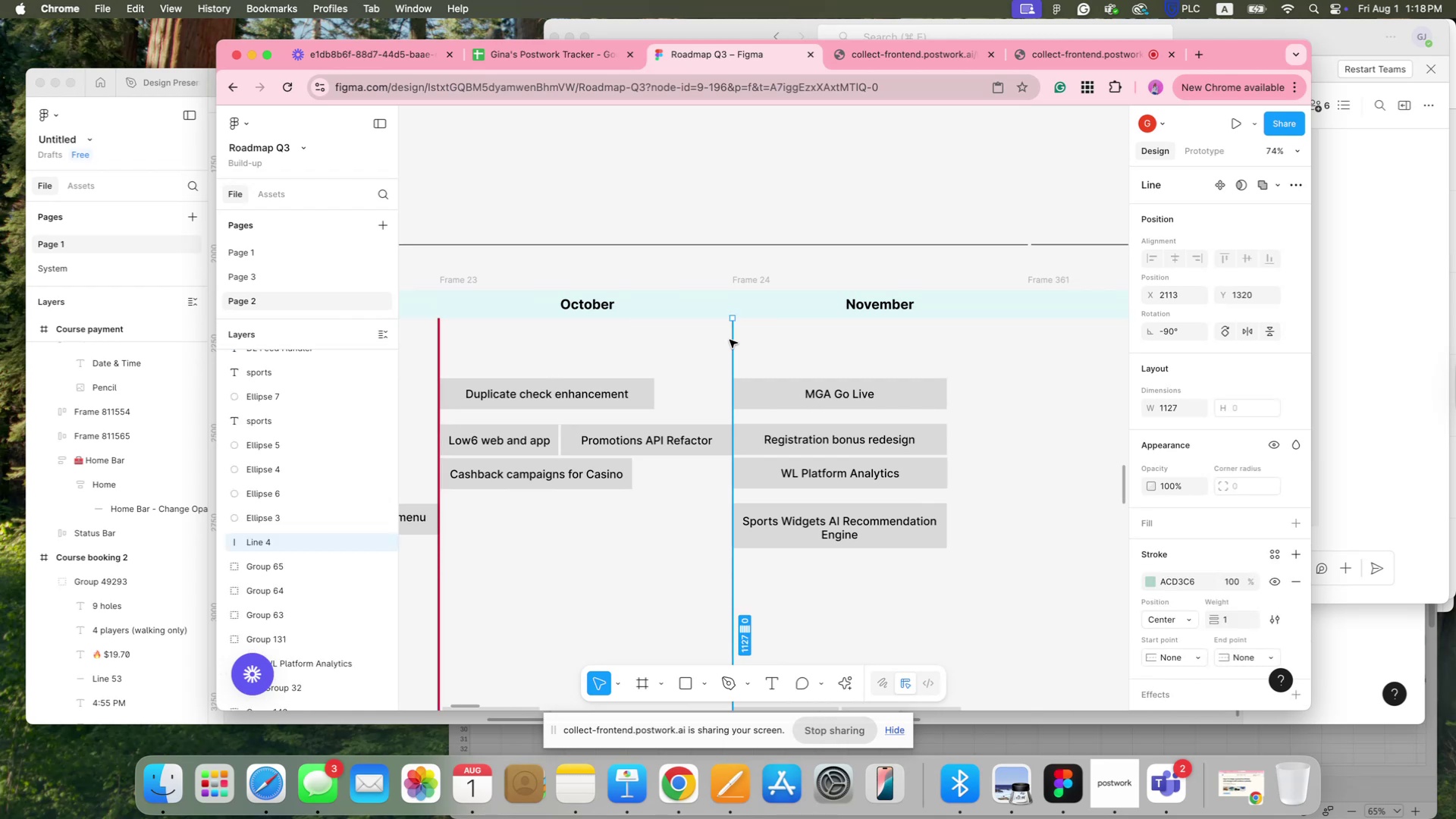 
key(Backspace)
 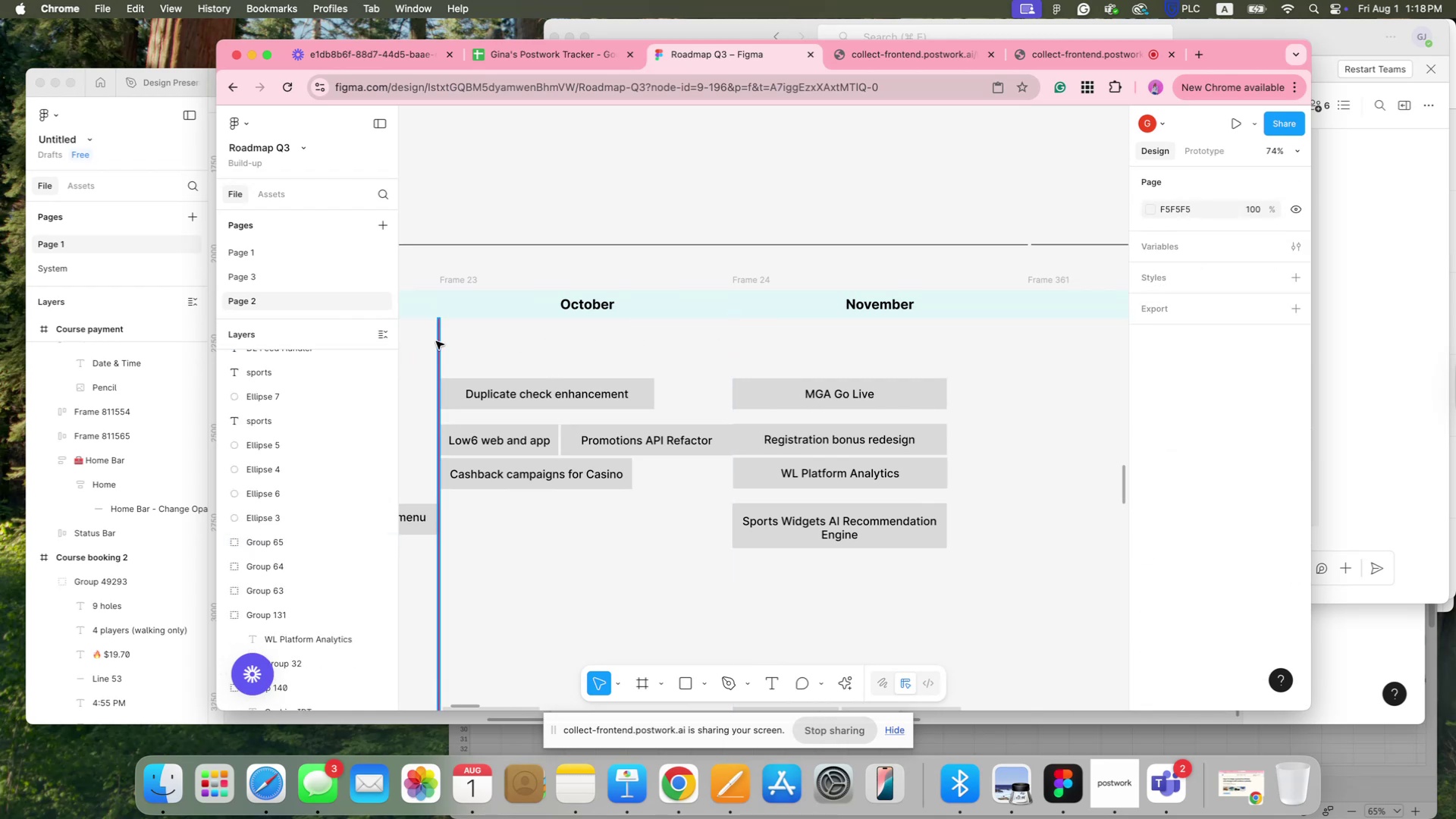 
left_click([437, 341])
 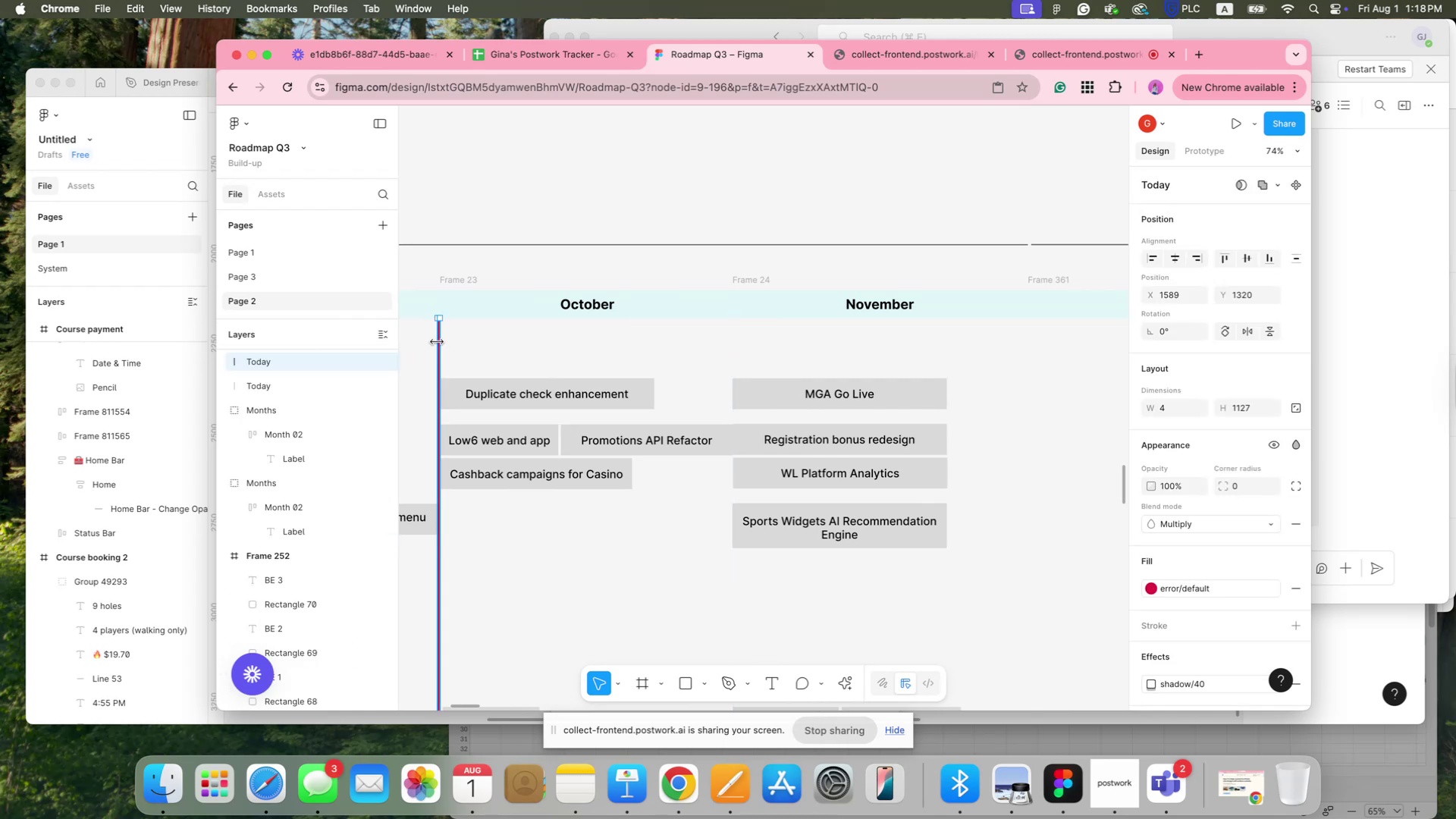 
key(Meta+C)
 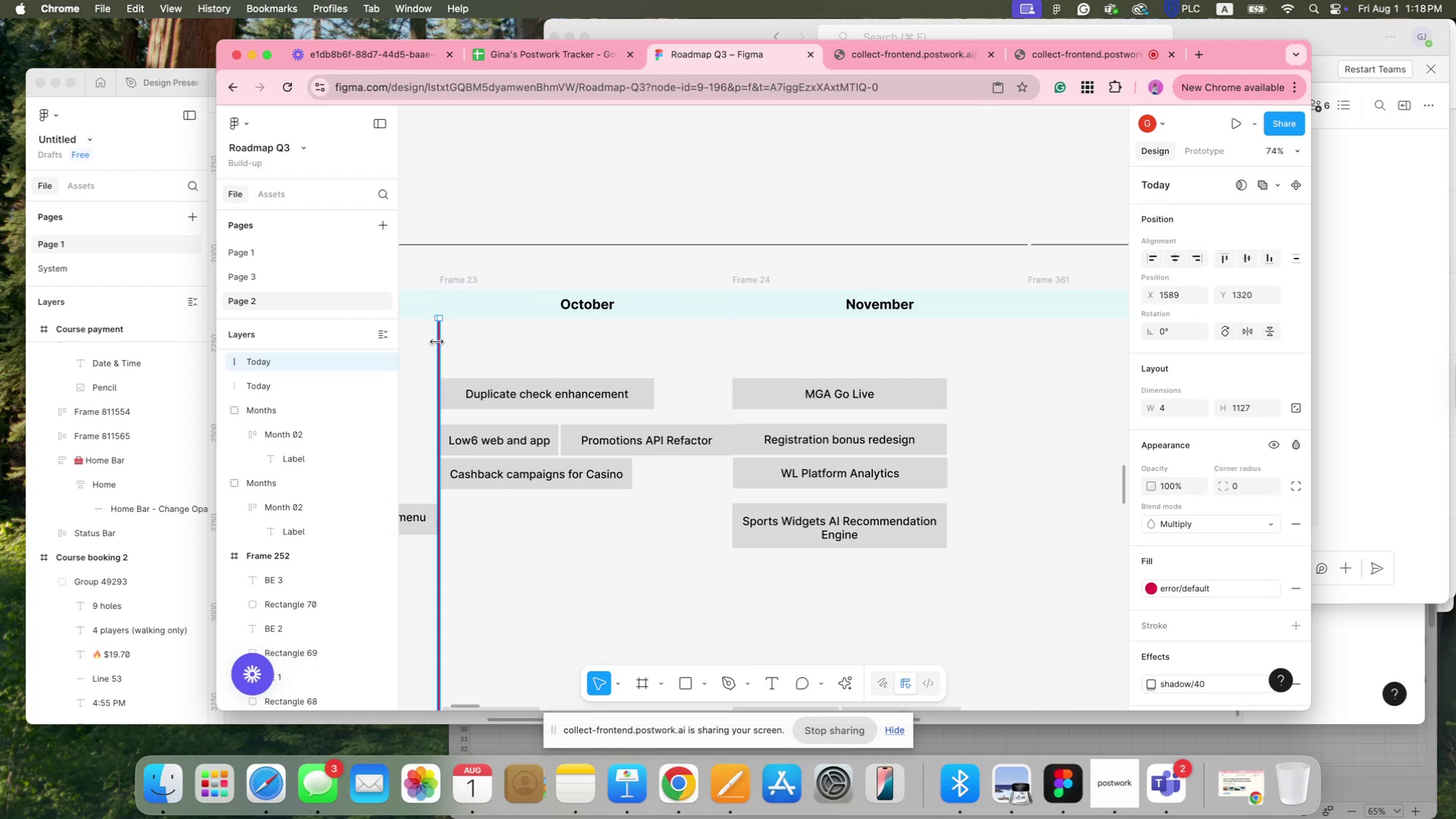 
key(Meta+V)
 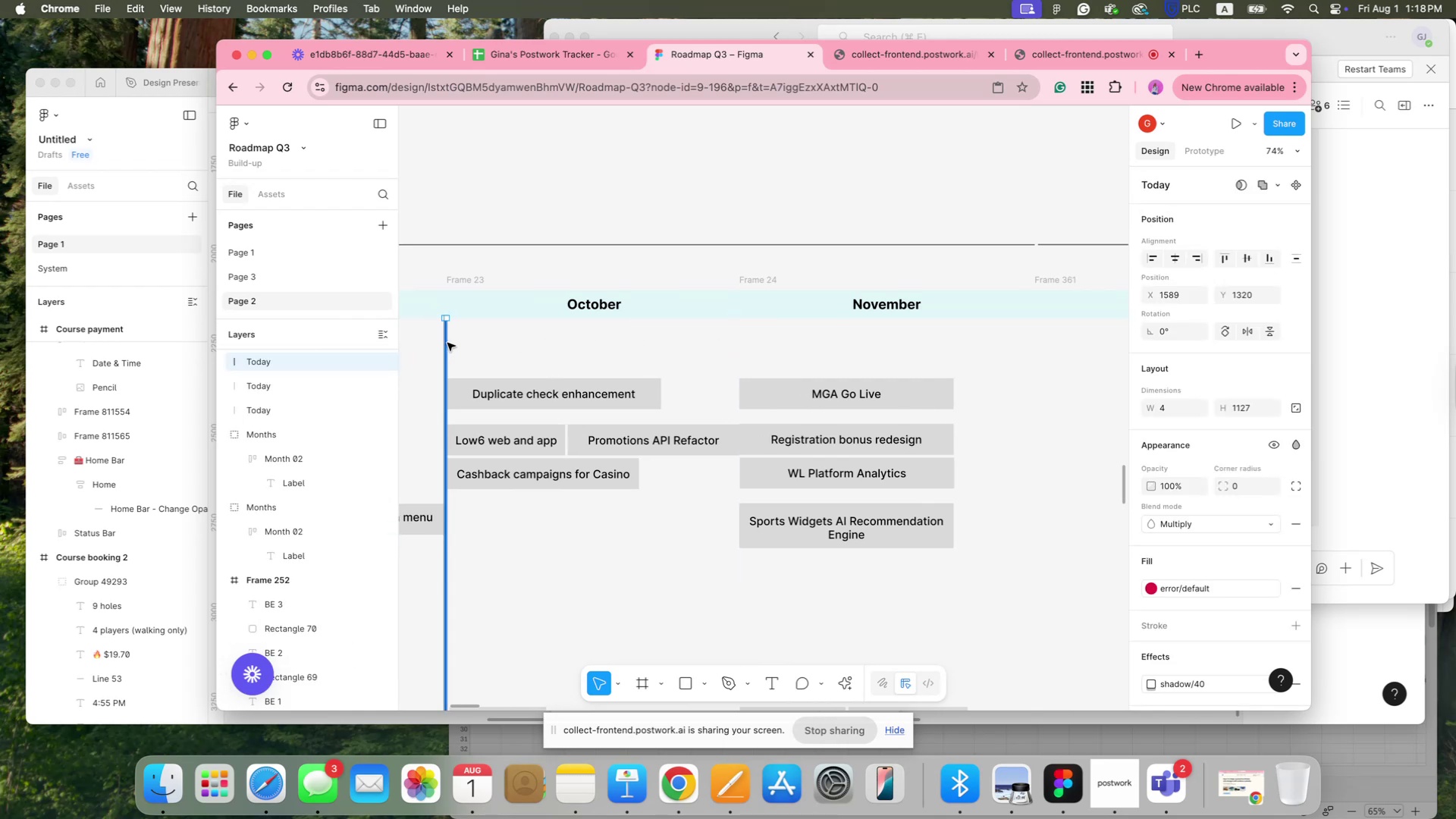 
left_click([447, 343])
 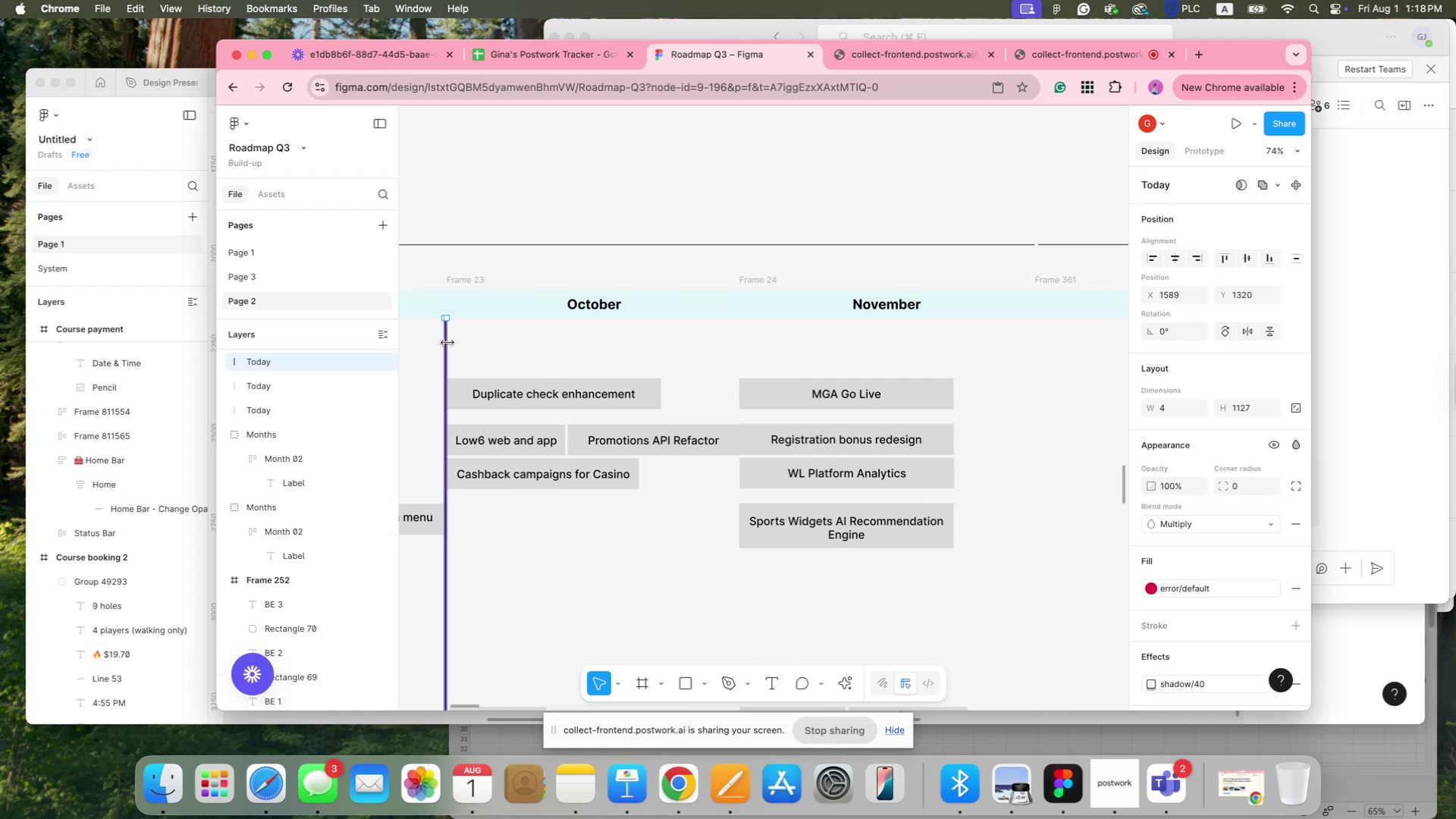 
hold_key(key=CommandLeft, duration=1.62)
scroll: coordinate [447, 343], scroll_direction: up, amount: 20.0
 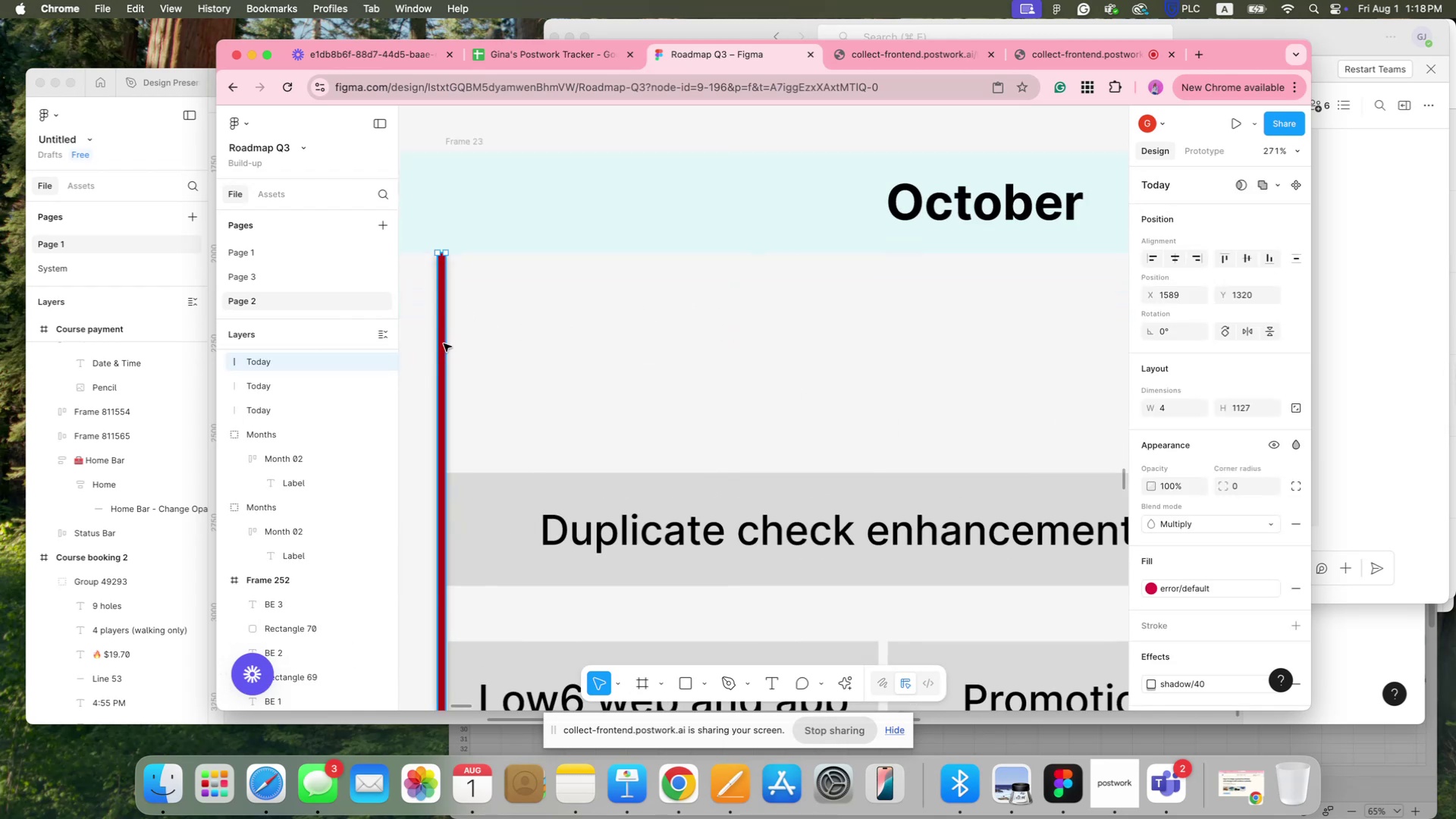 
left_click_drag(start_coordinate=[442, 344], to_coordinate=[915, 353])
 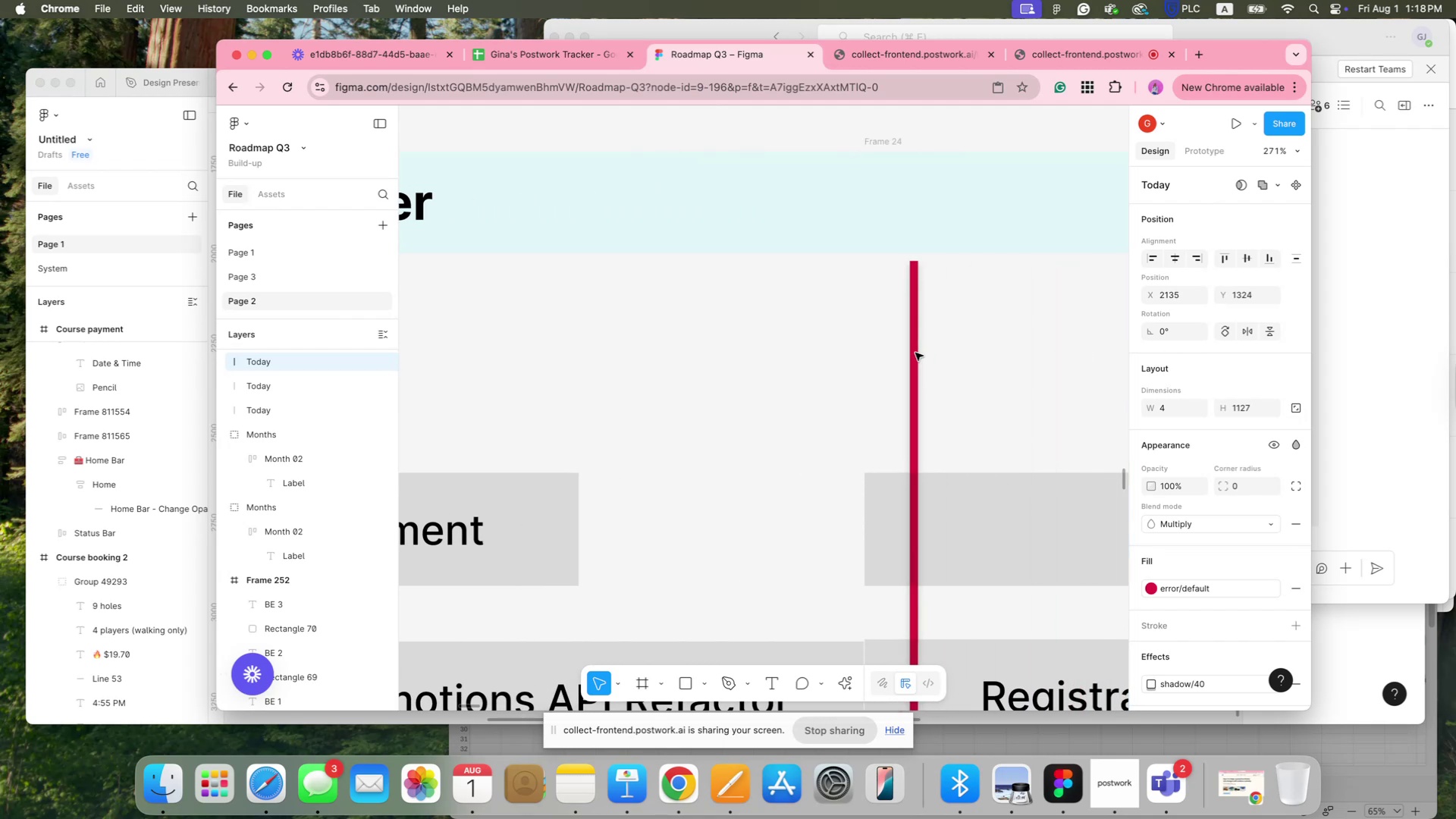 
hold_key(key=CommandLeft, duration=0.65)
scroll: coordinate [915, 353], scroll_direction: down, amount: 8.0
 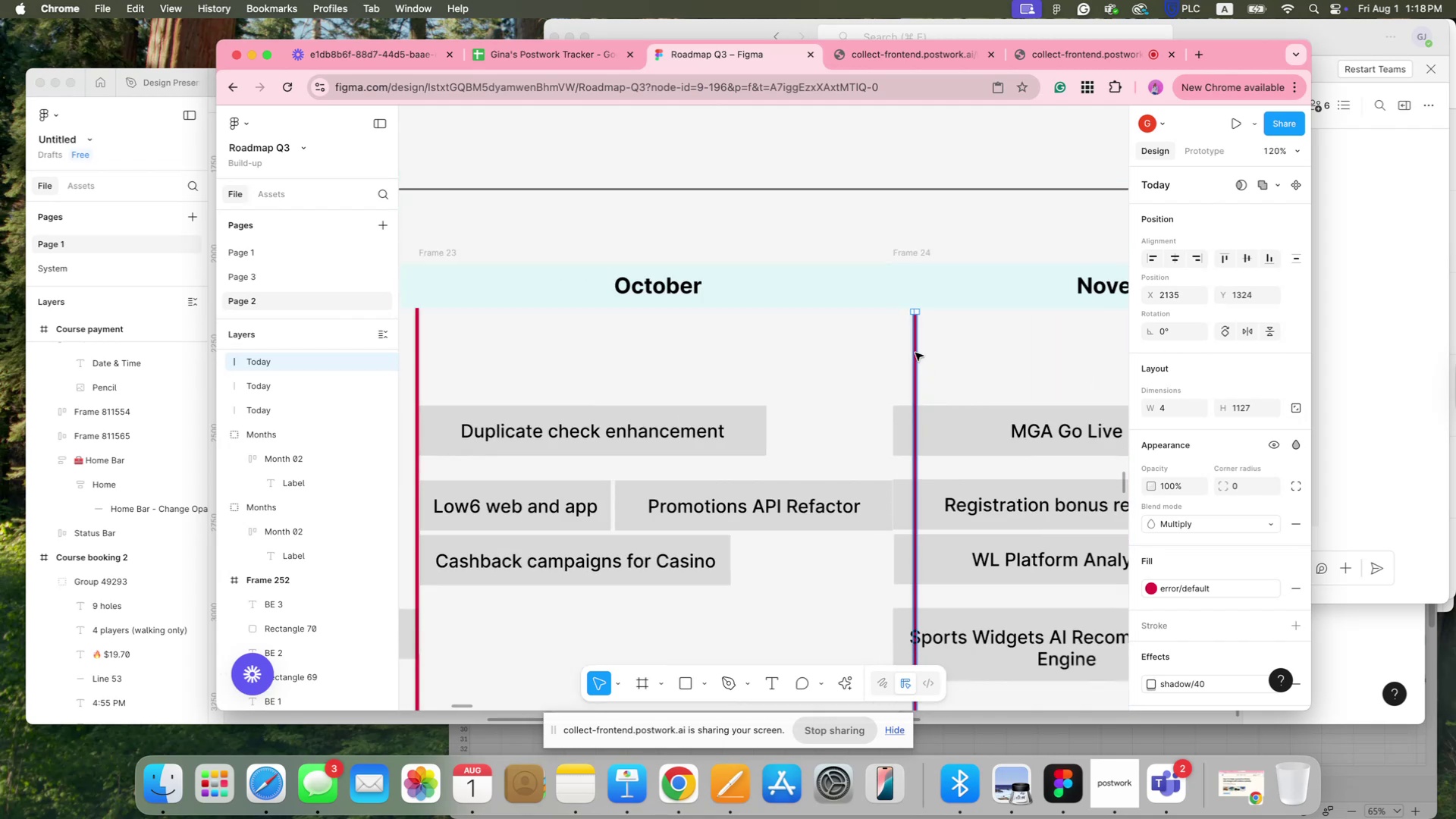 
left_click_drag(start_coordinate=[915, 353], to_coordinate=[896, 348])
 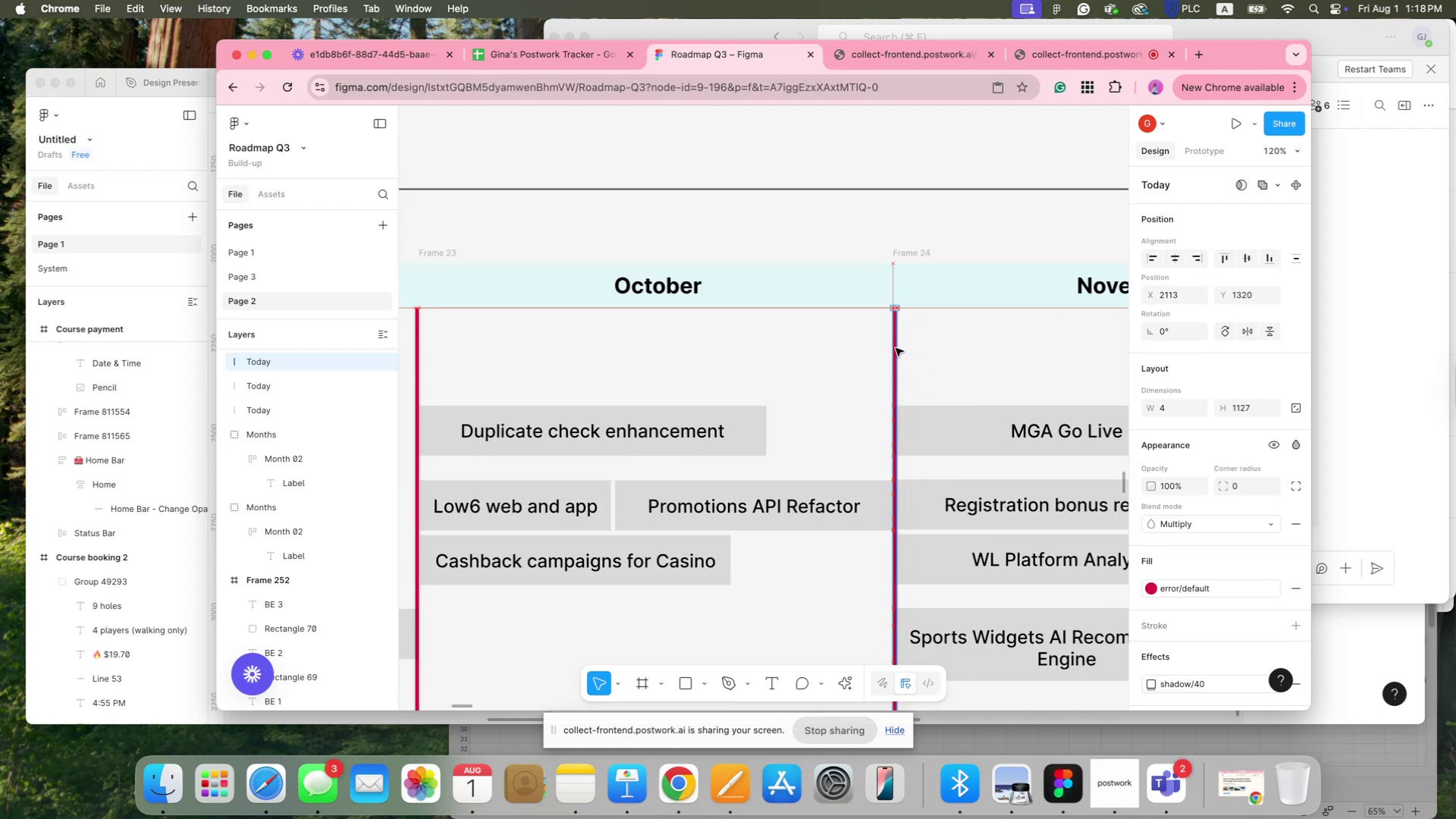 
hold_key(key=CommandLeft, duration=1.13)
scroll: coordinate [896, 348], scroll_direction: down, amount: 10.0
 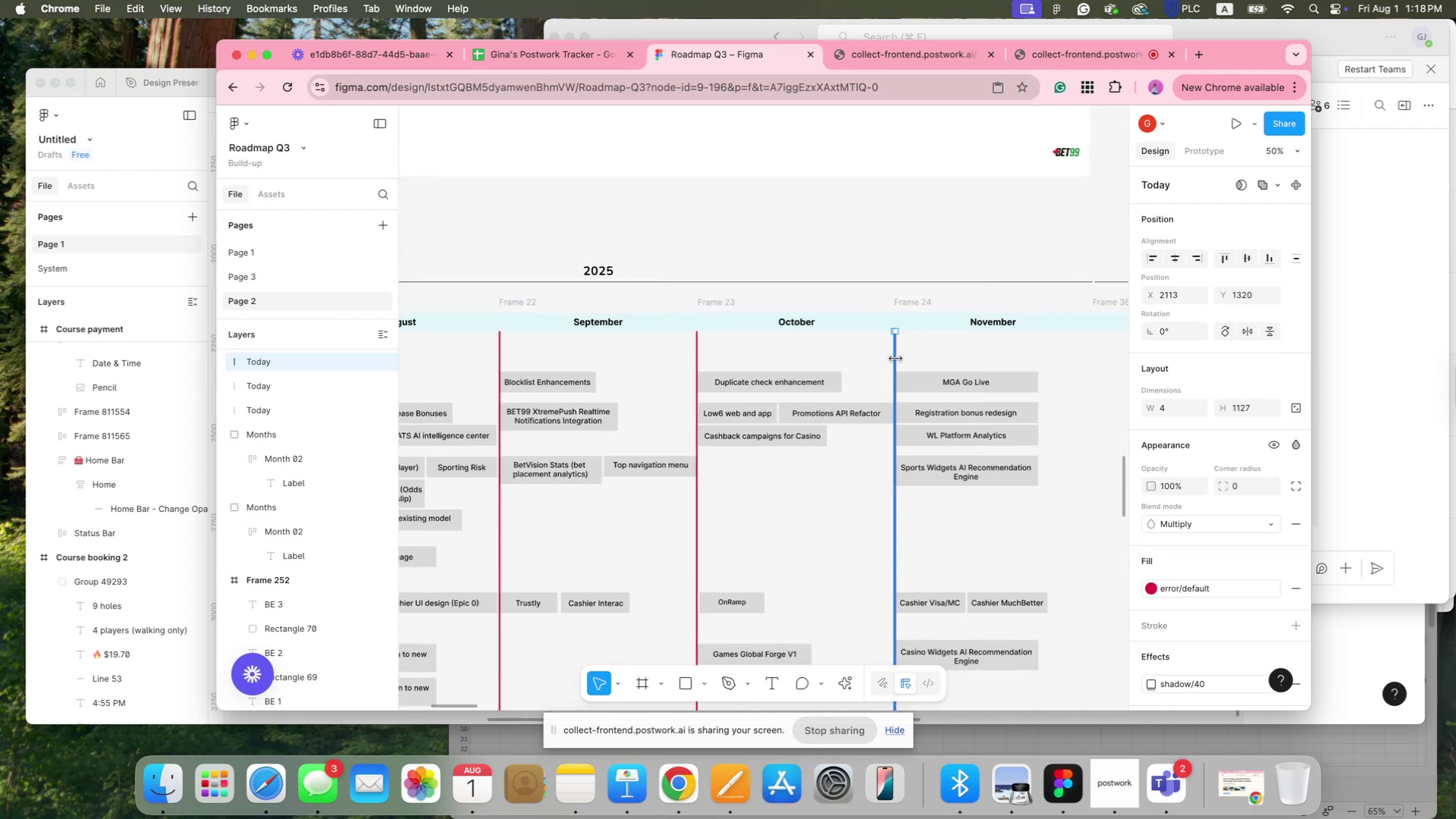 
hold_key(key=CommandLeft, duration=0.62)
scroll: coordinate [896, 360], scroll_direction: up, amount: 5.0
 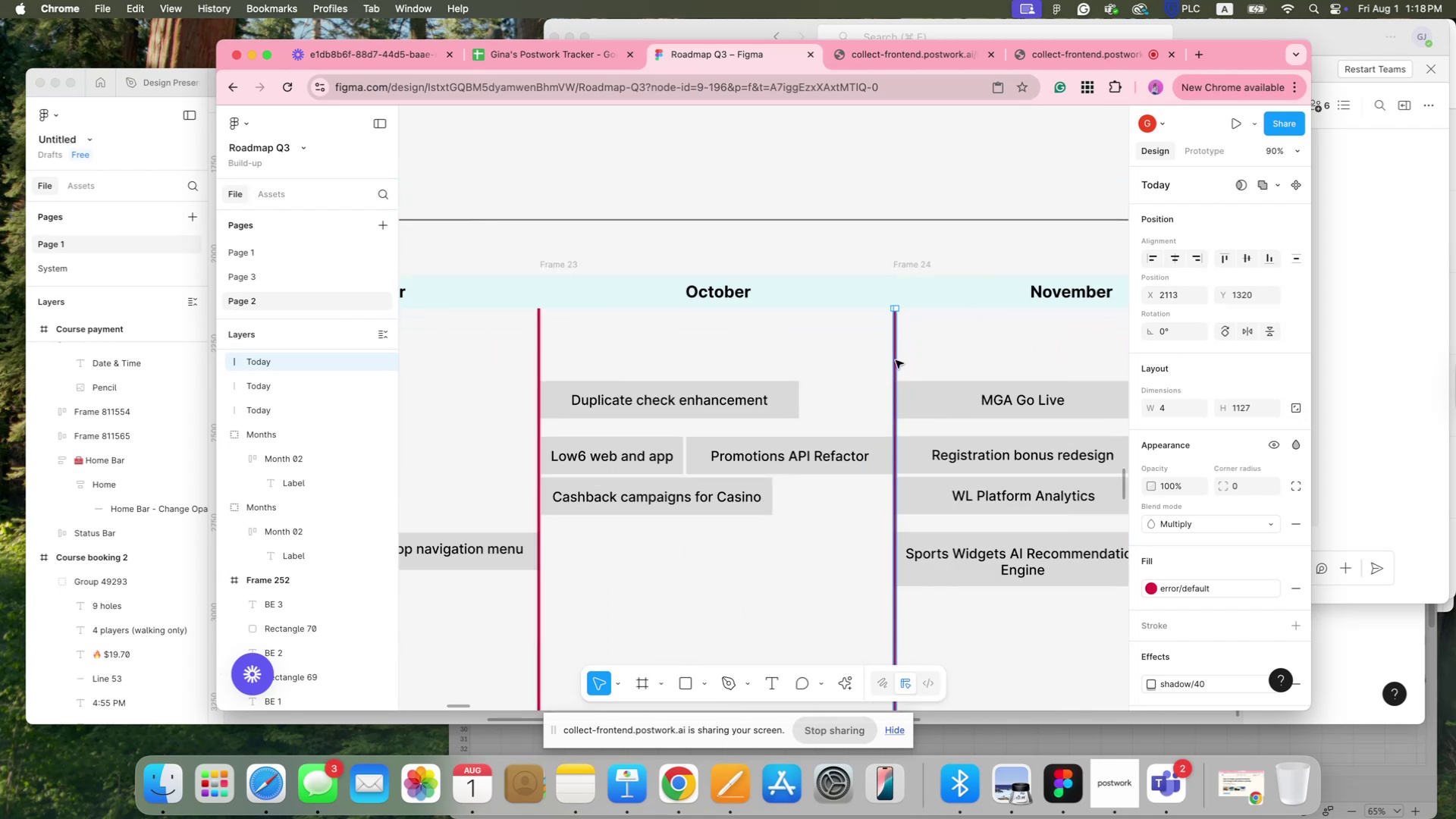 
key(Meta+C)
 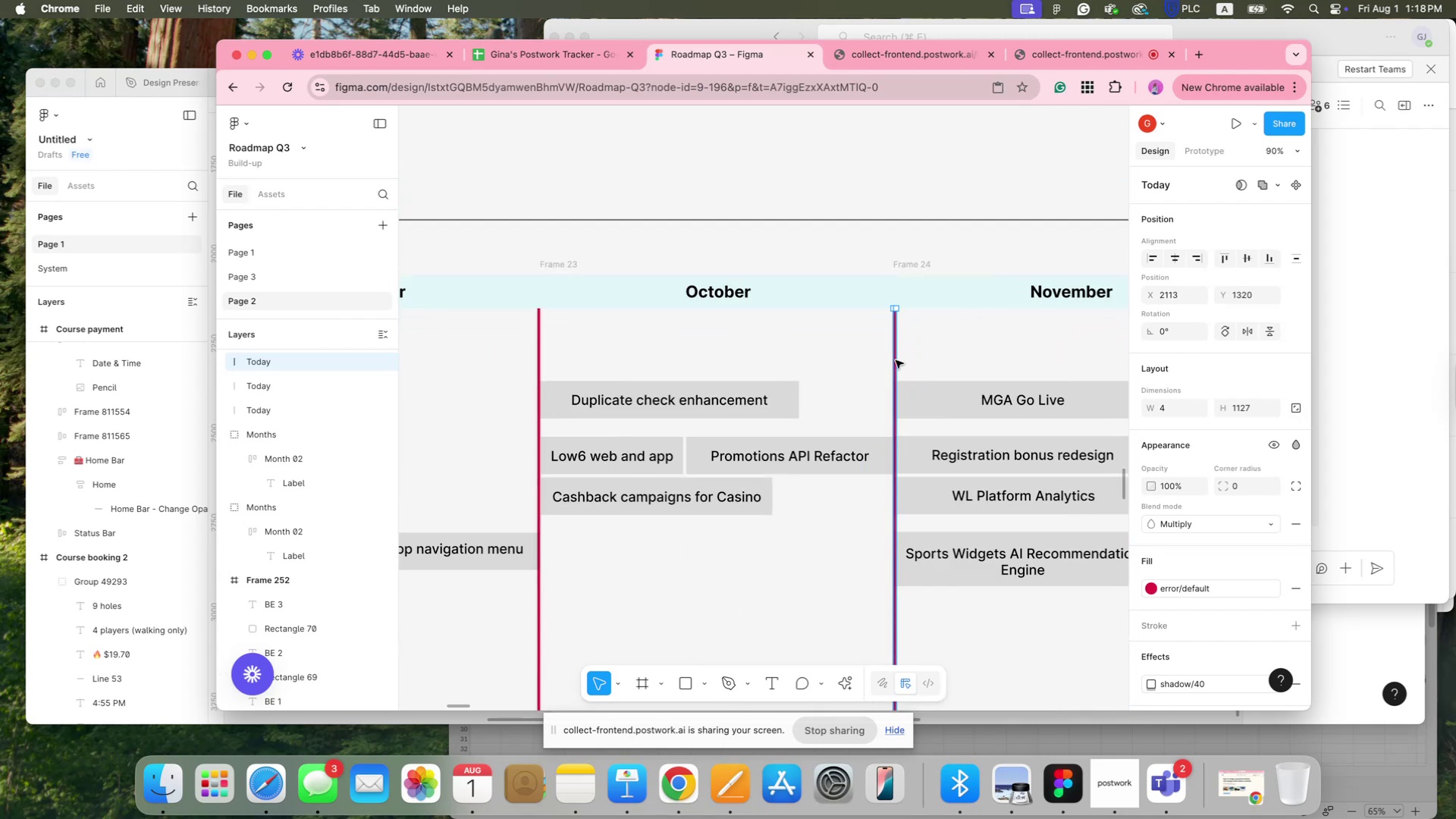 
key(Meta+V)
 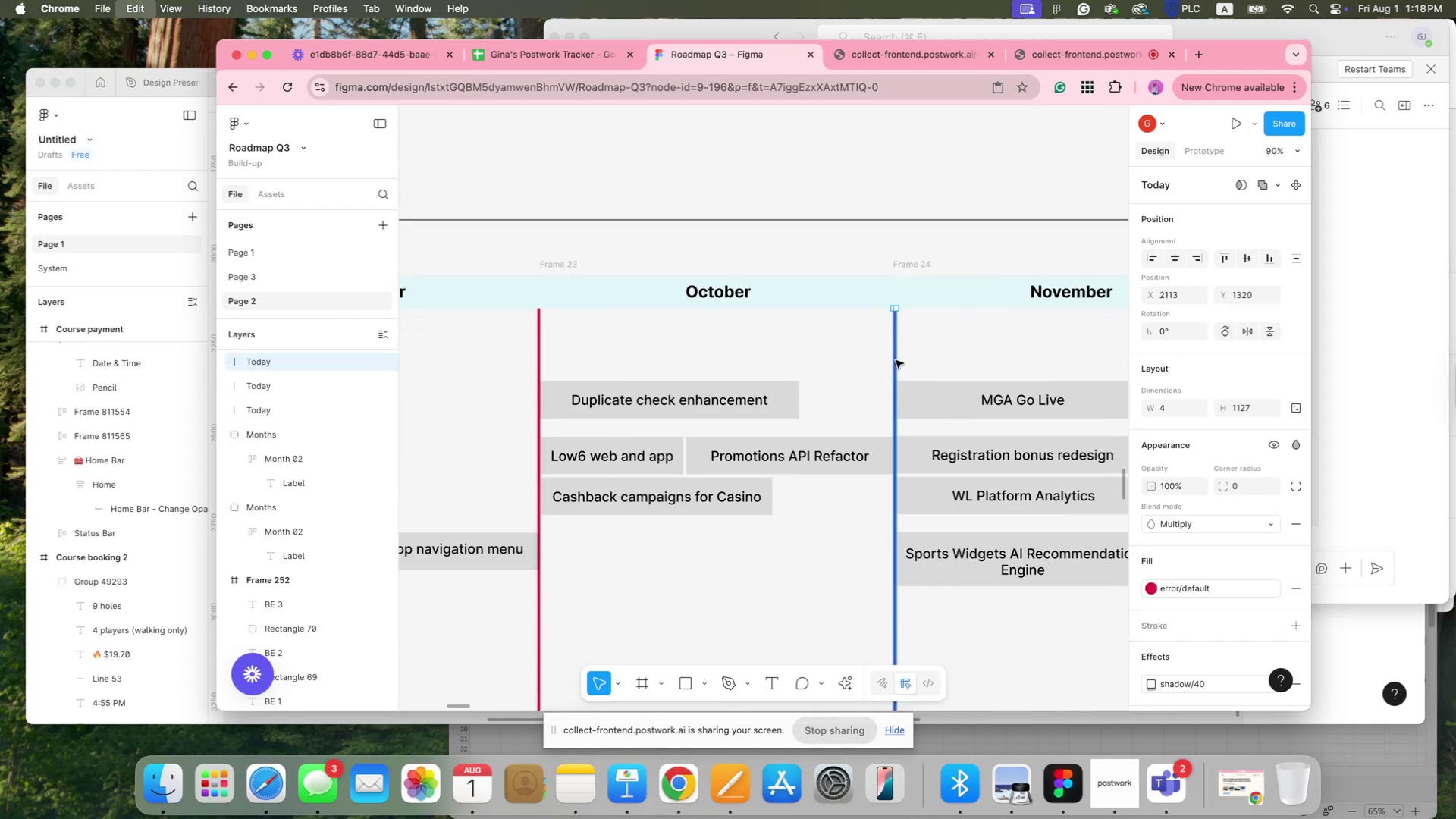 
left_click_drag(start_coordinate=[896, 360], to_coordinate=[735, 361])
 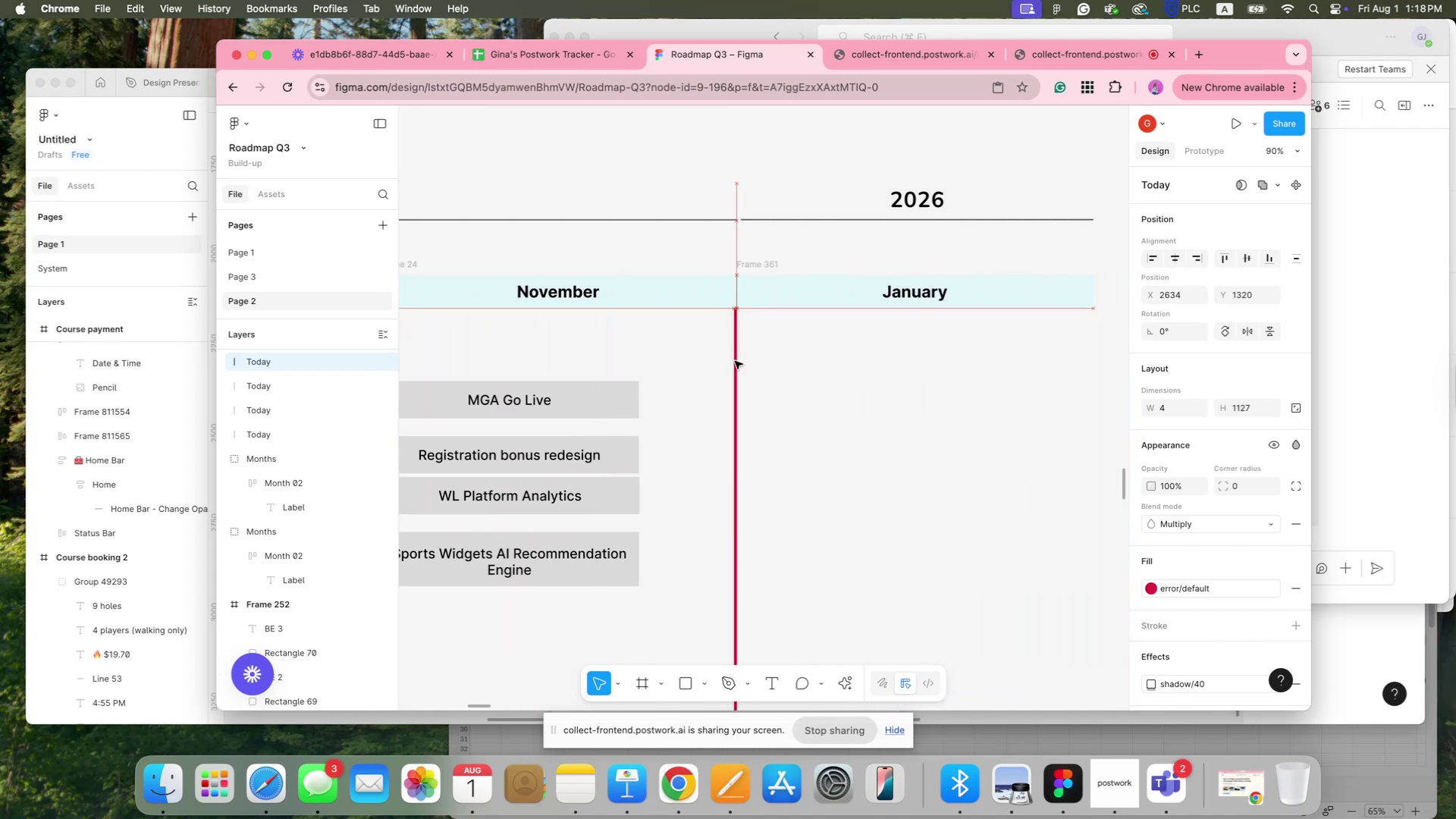 
hold_key(key=CommandLeft, duration=1.1)
scroll: coordinate [735, 362], scroll_direction: down, amount: 14.0
 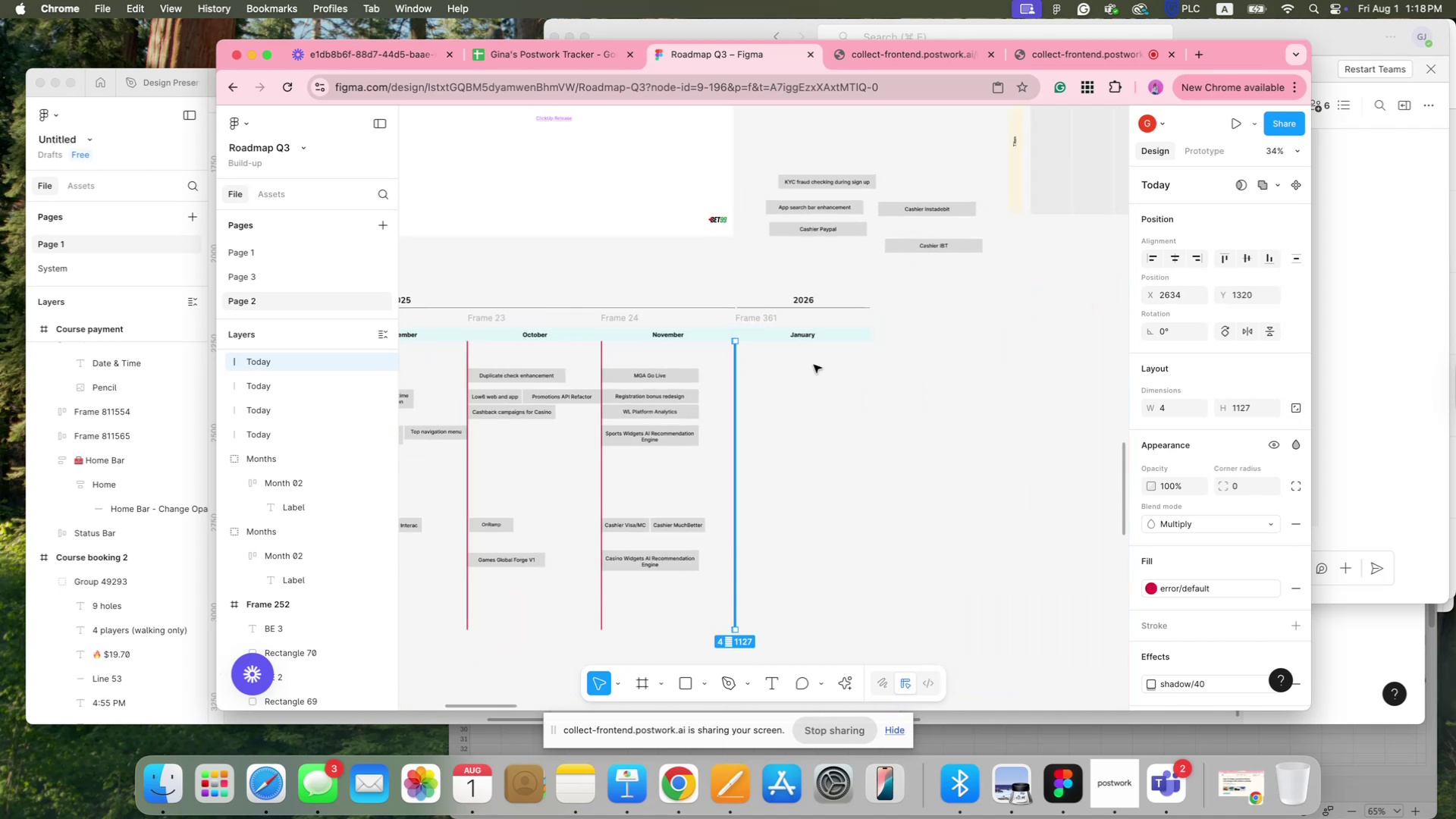 
hold_key(key=Space, duration=1.35)
 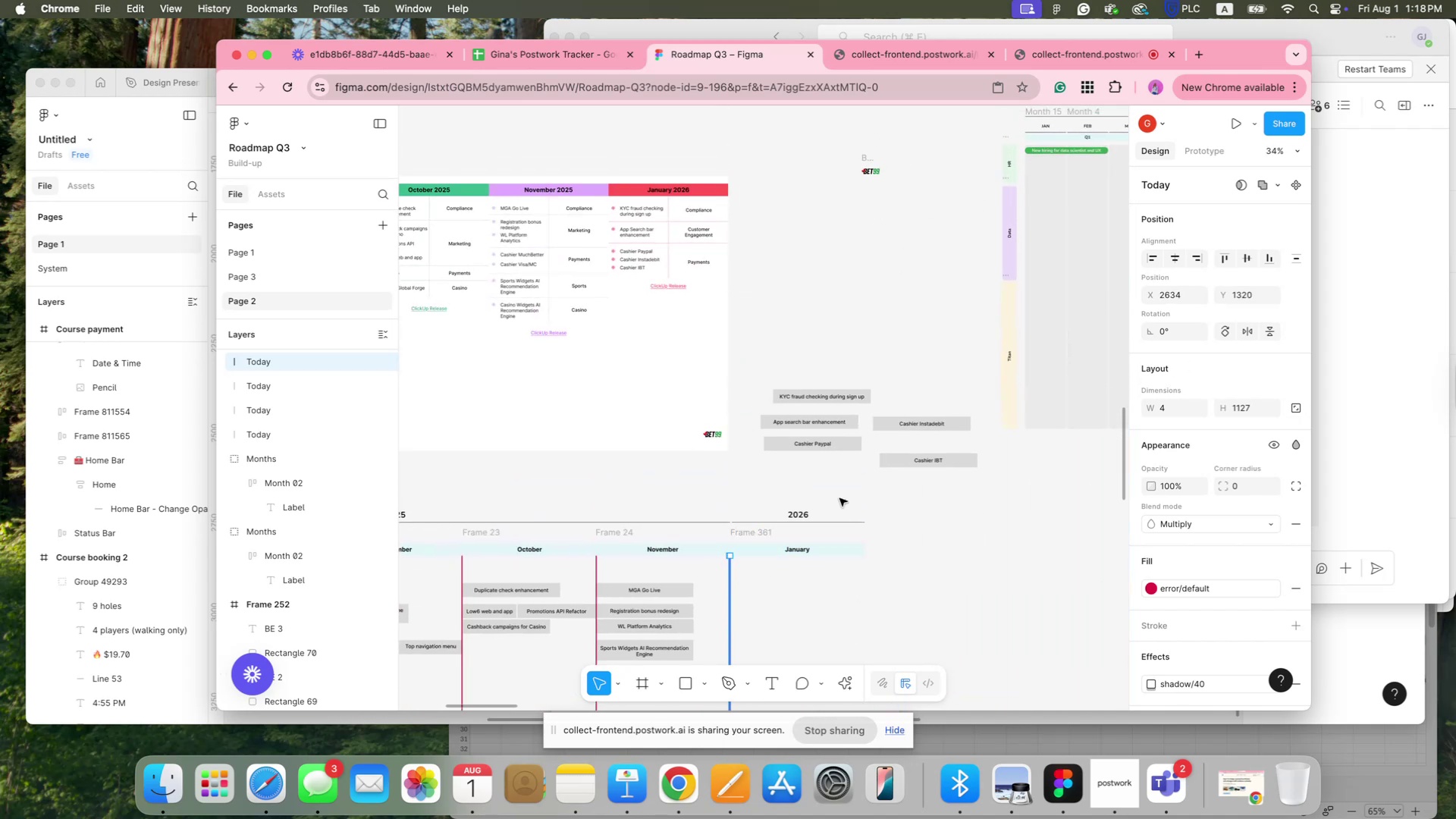 
left_click_drag(start_coordinate=[831, 374], to_coordinate=[826, 588])
 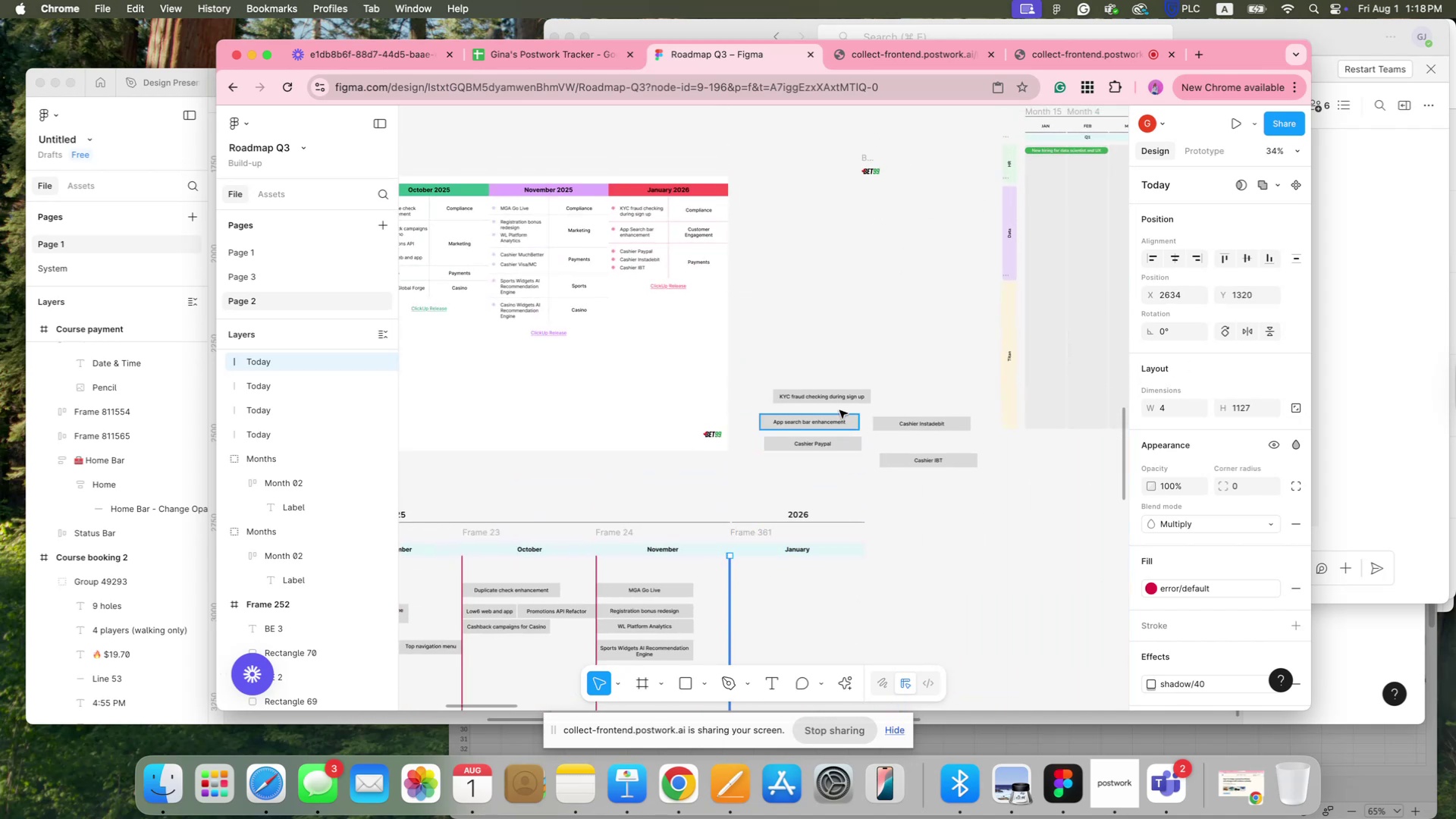 
left_click_drag(start_coordinate=[841, 397], to_coordinate=[799, 589])
 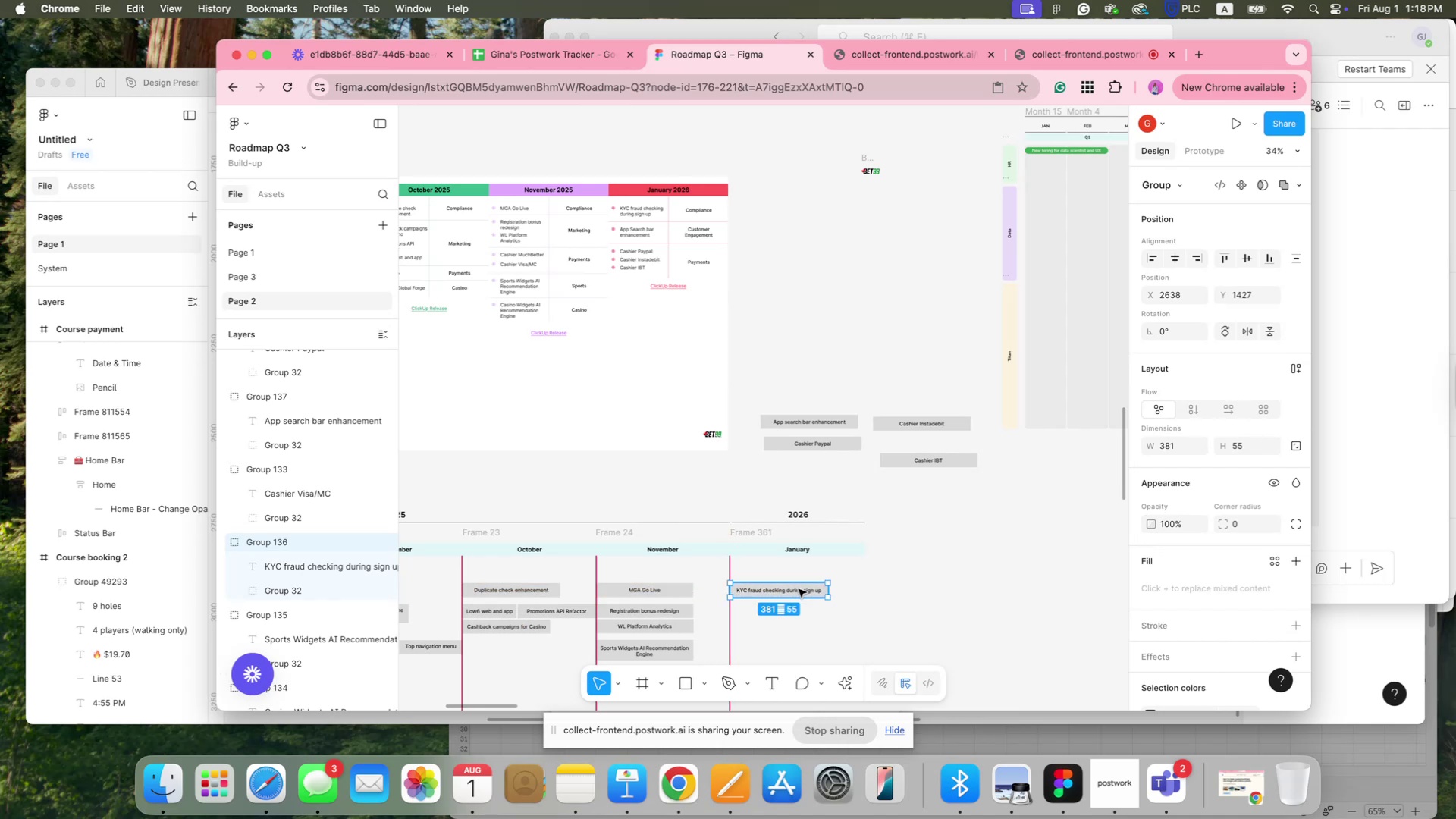 
hold_key(key=CommandLeft, duration=0.74)
scroll: coordinate [799, 589], scroll_direction: up, amount: 20.0
 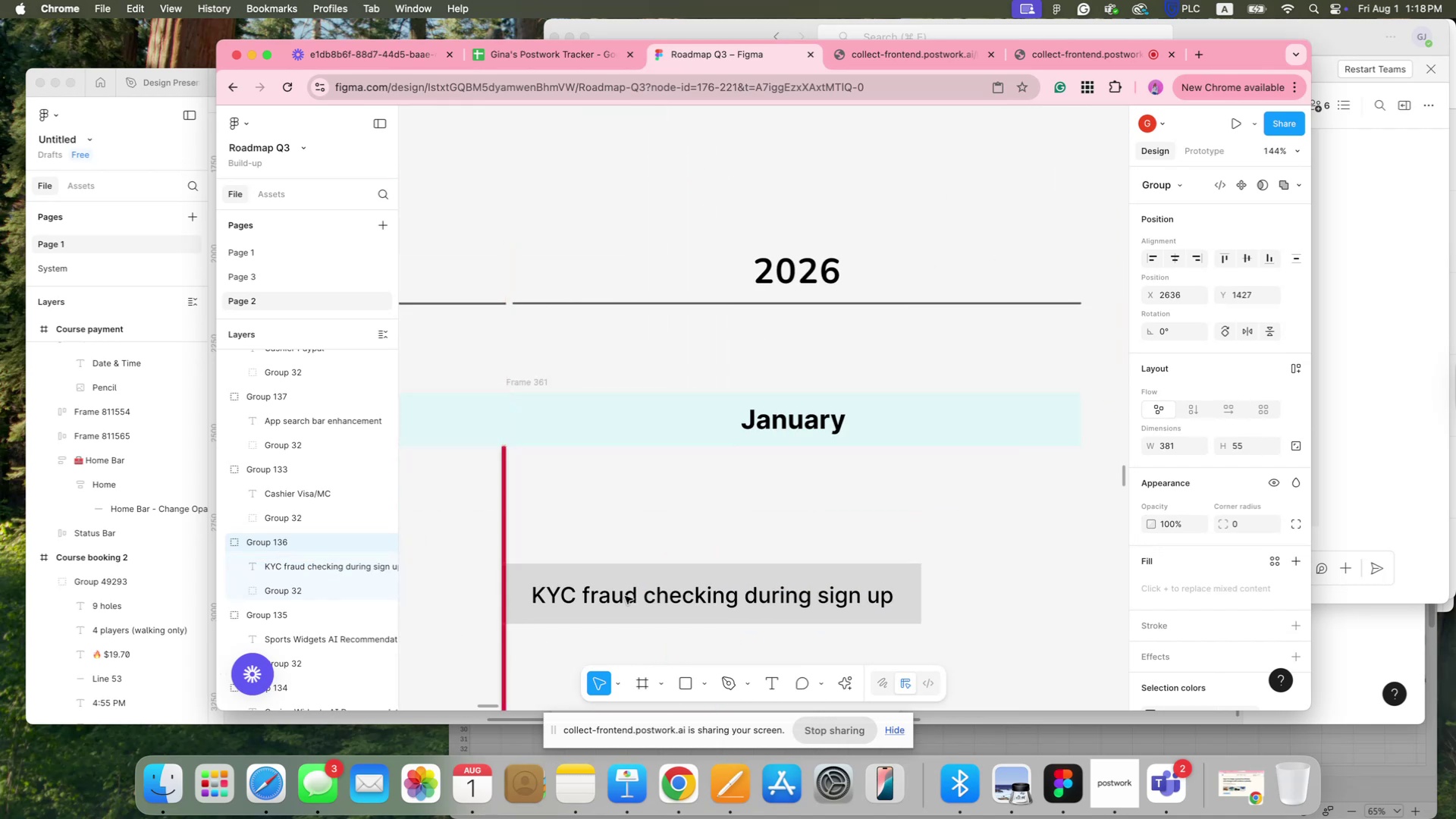 
hold_key(key=CommandLeft, duration=0.77)
scroll: coordinate [855, 454], scroll_direction: down, amount: 17.0
 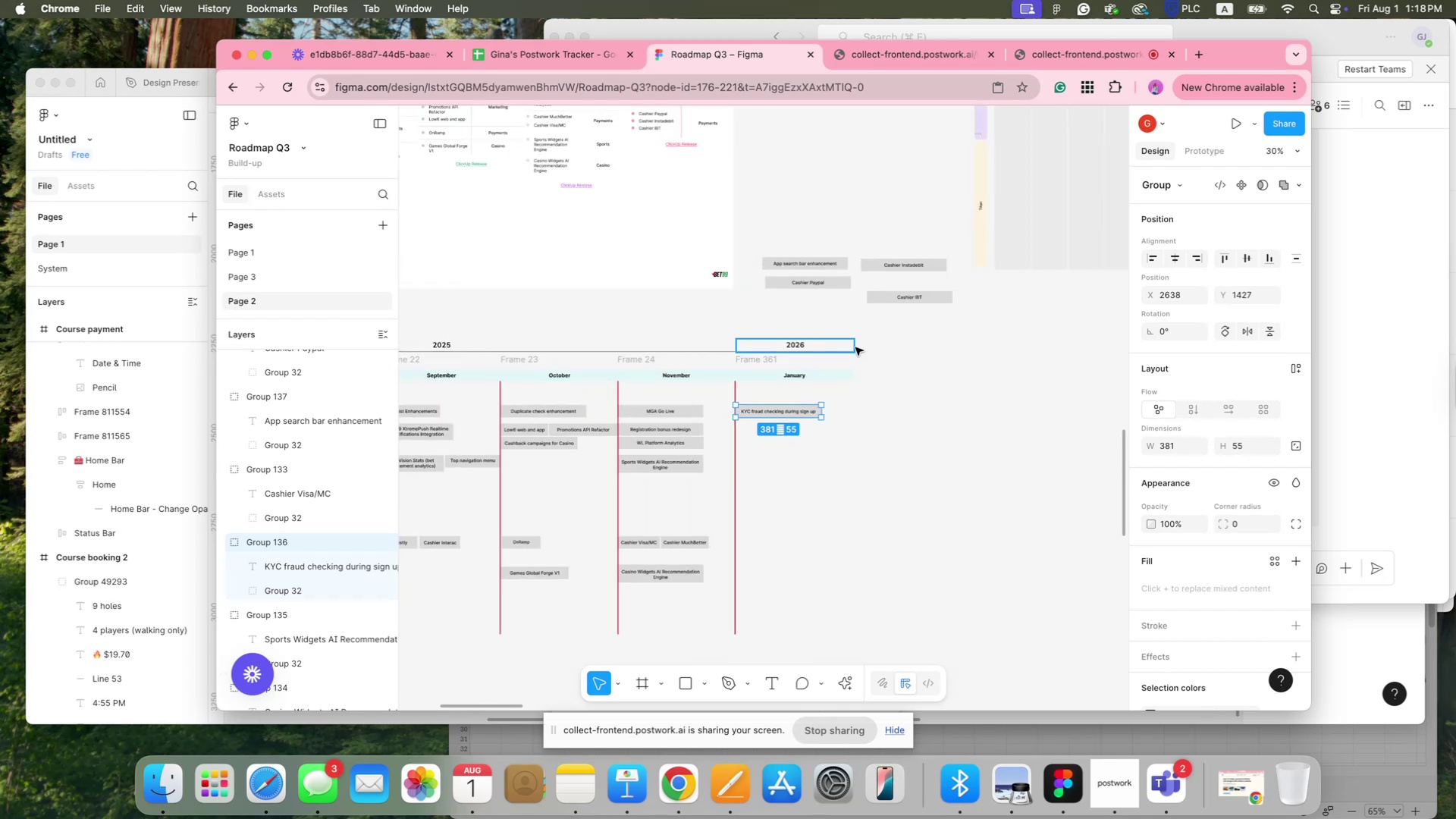 
hold_key(key=CommandLeft, duration=0.56)
 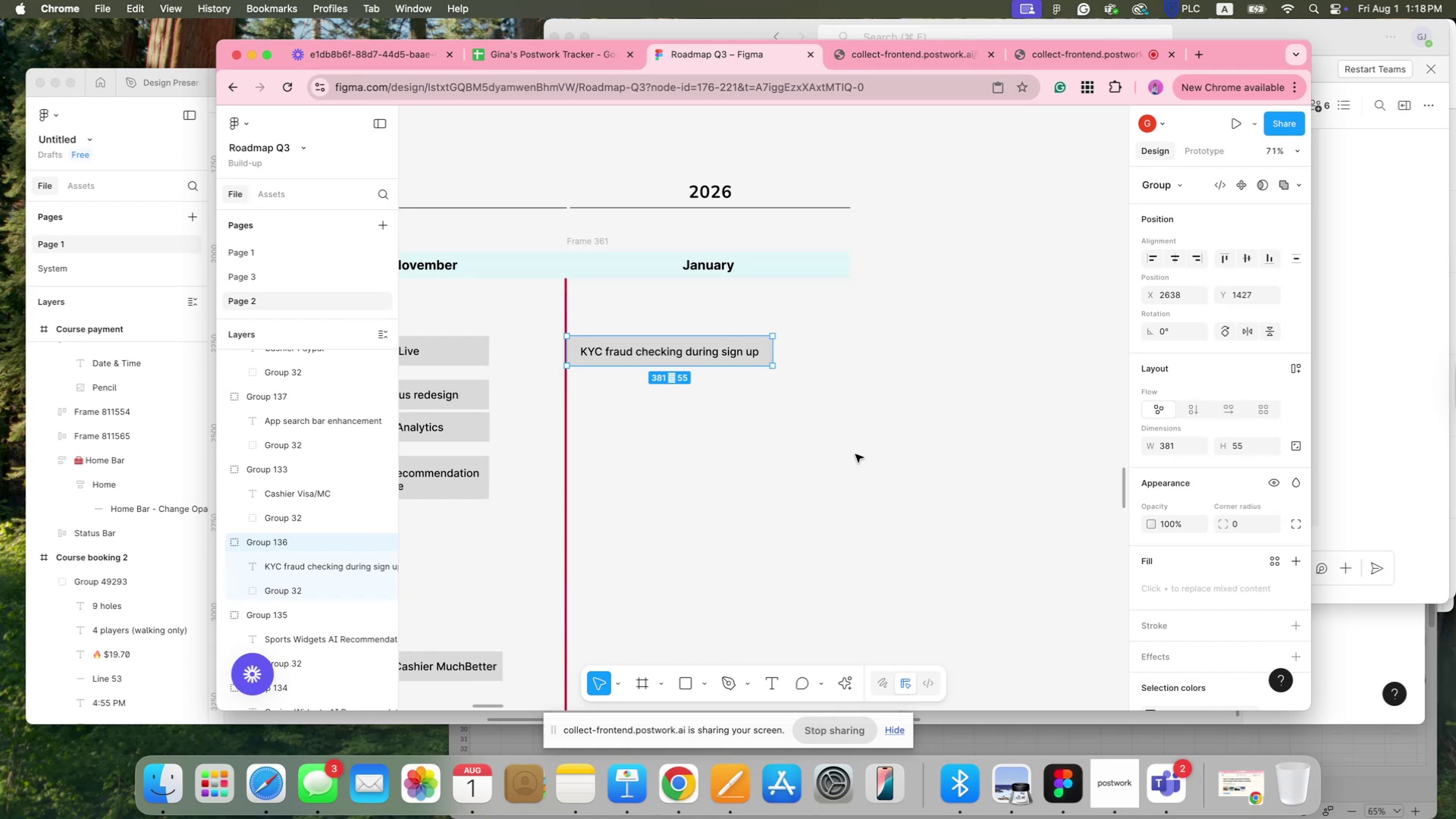 
hold_key(key=CommandLeft, duration=0.88)
 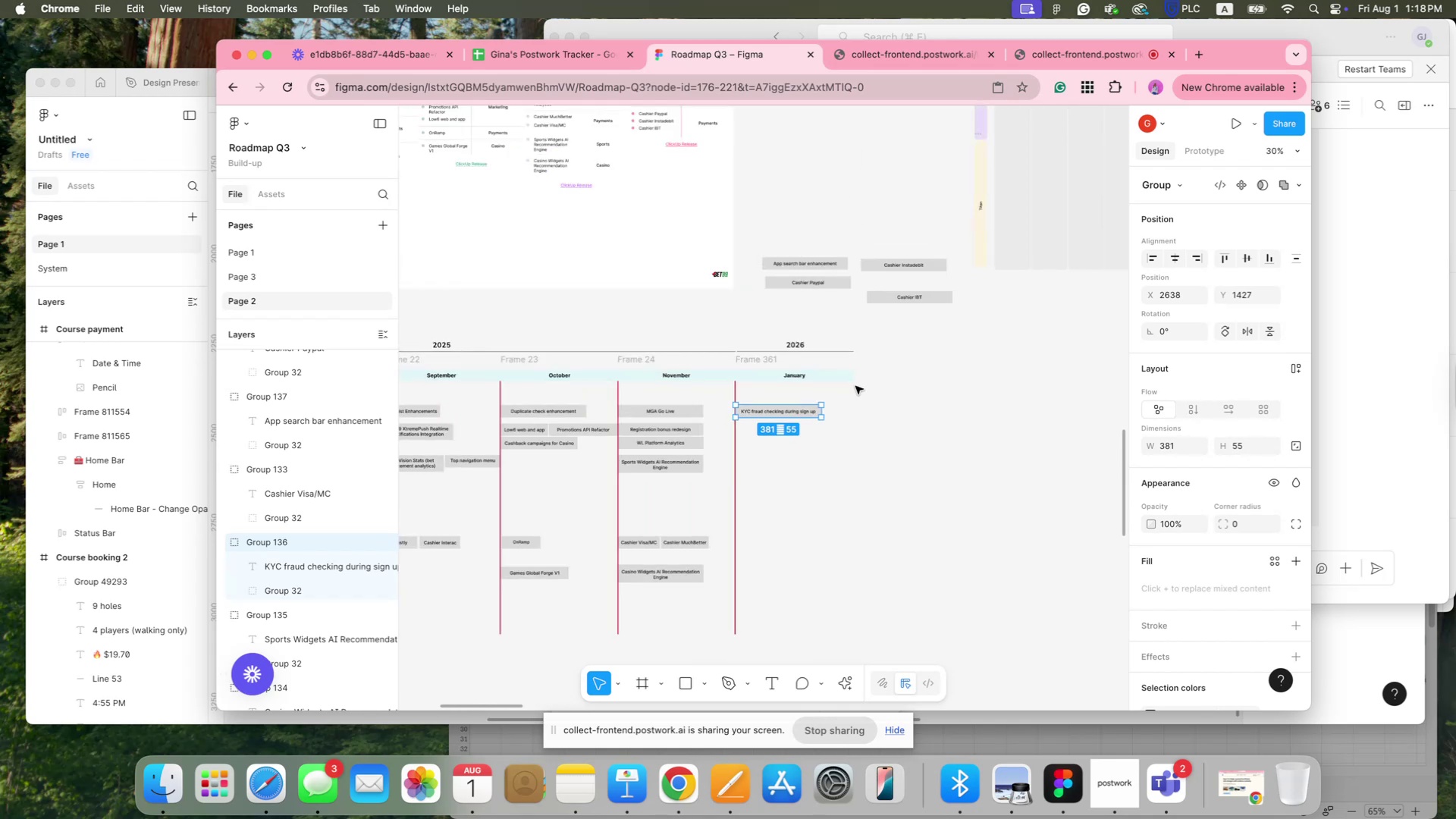 
hold_key(key=Space, duration=1.5)
 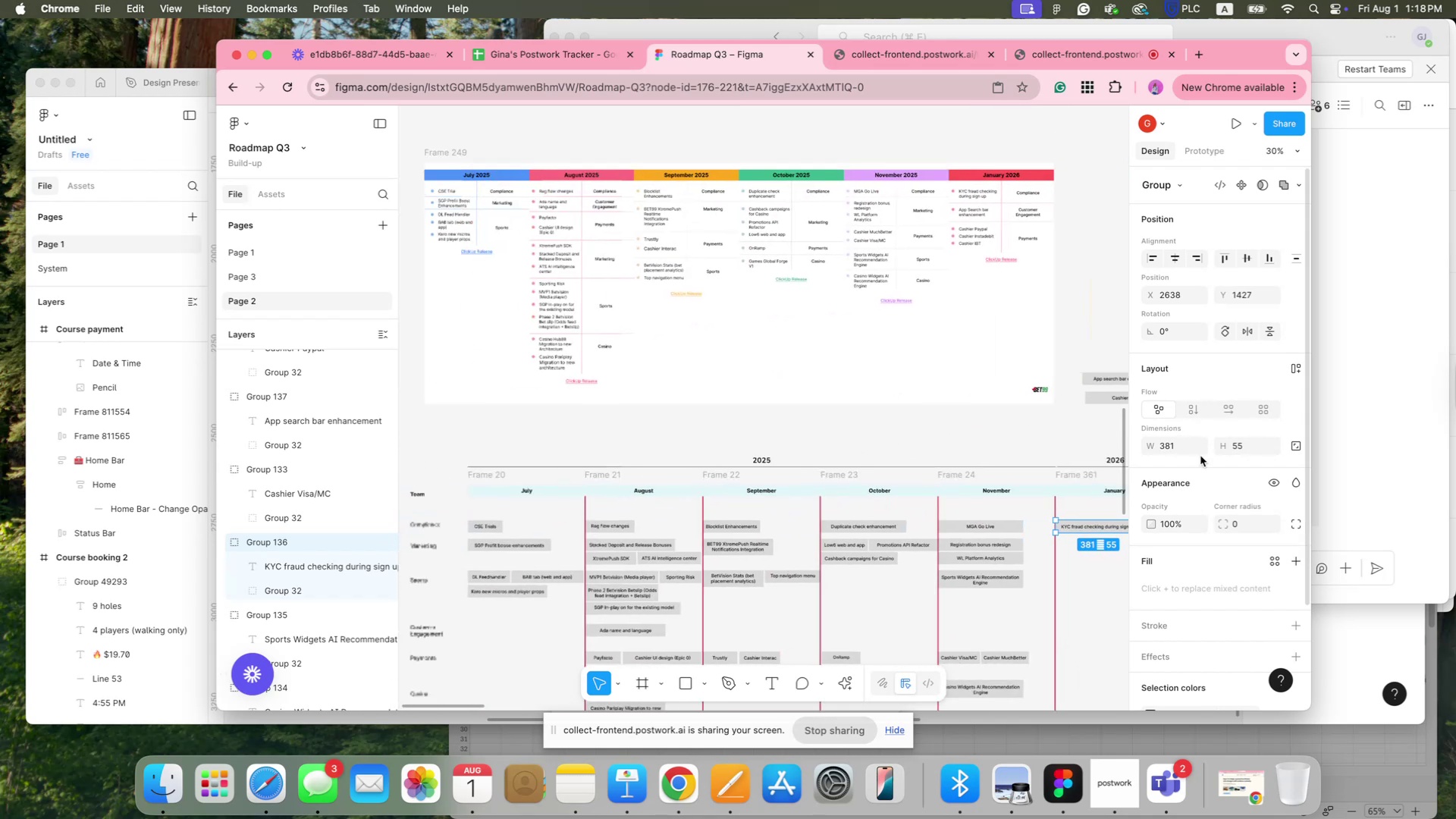 
left_click_drag(start_coordinate=[857, 340], to_coordinate=[1291, 447])
 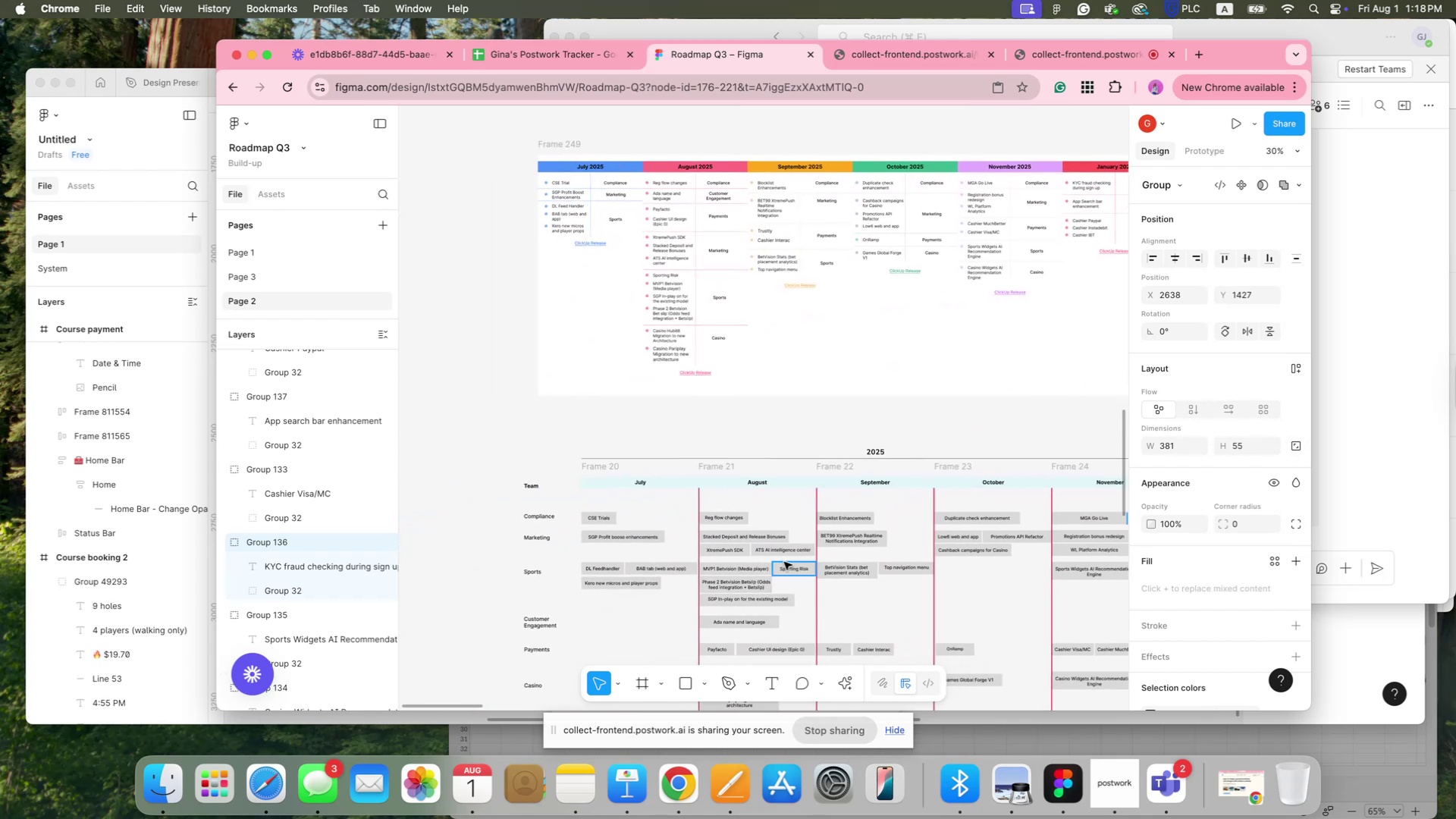 
hold_key(key=Space, duration=1.04)
 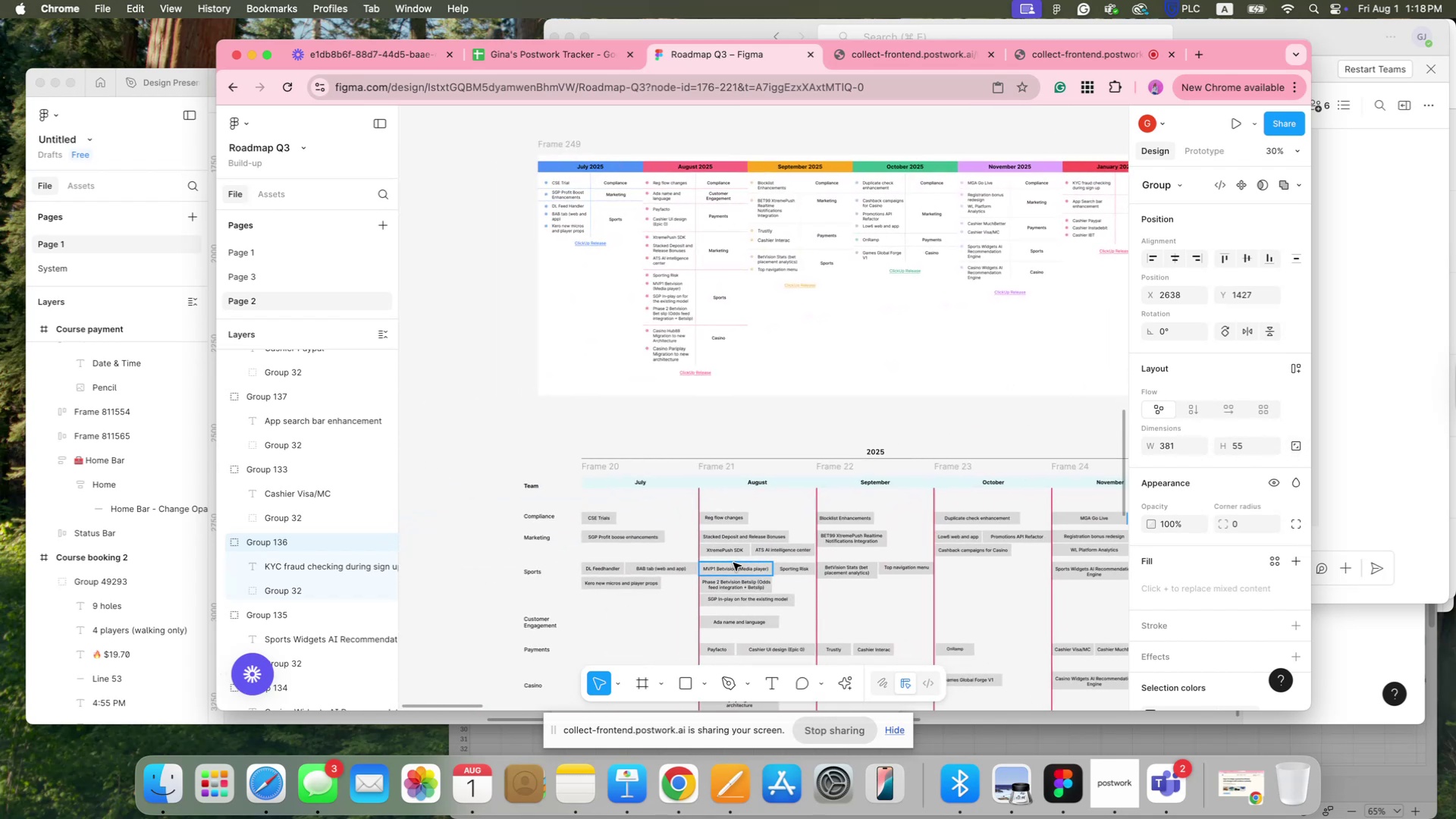 
hold_key(key=Space, duration=1.5)
 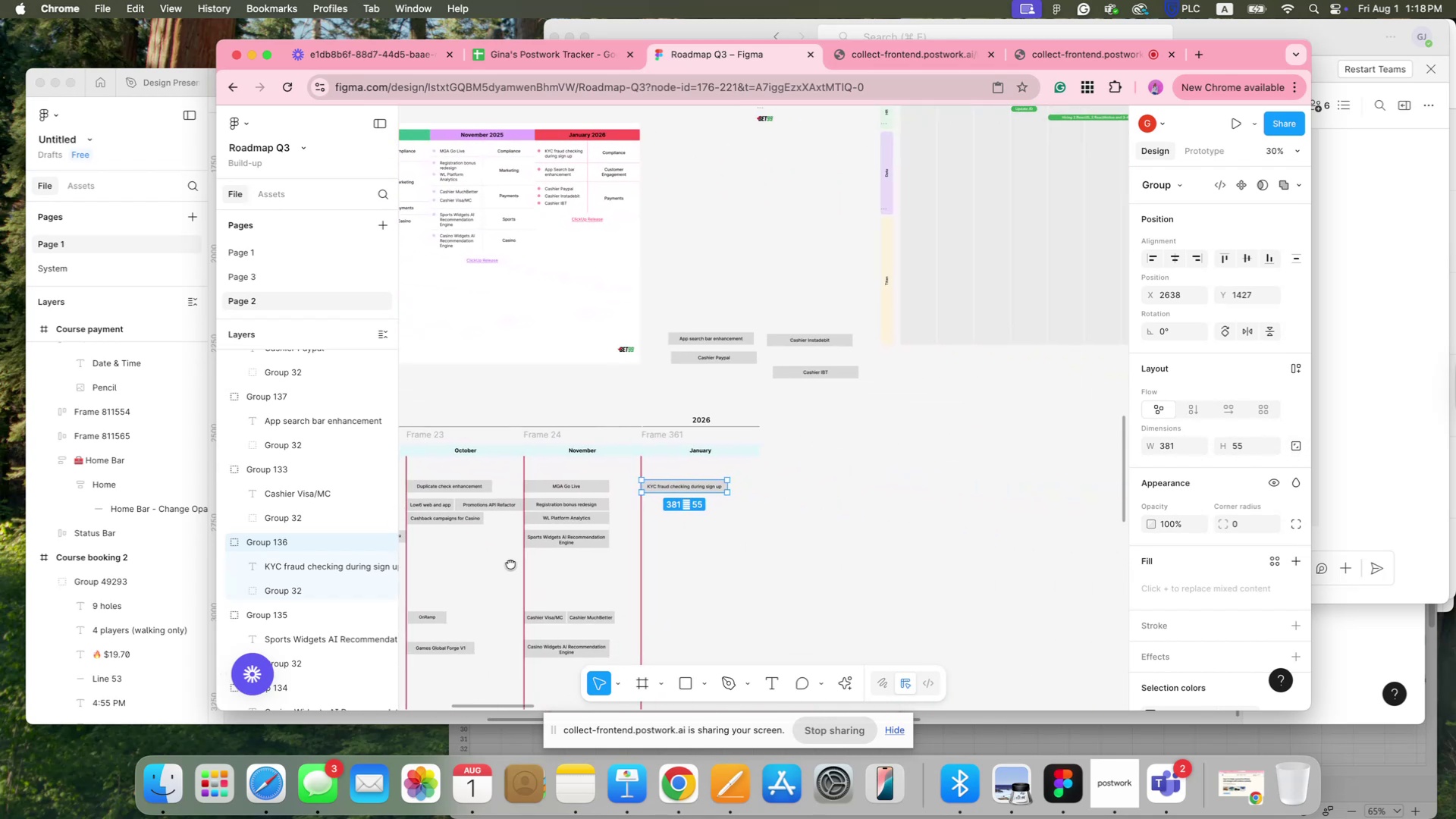 
left_click_drag(start_coordinate=[1038, 595], to_coordinate=[510, 563])
 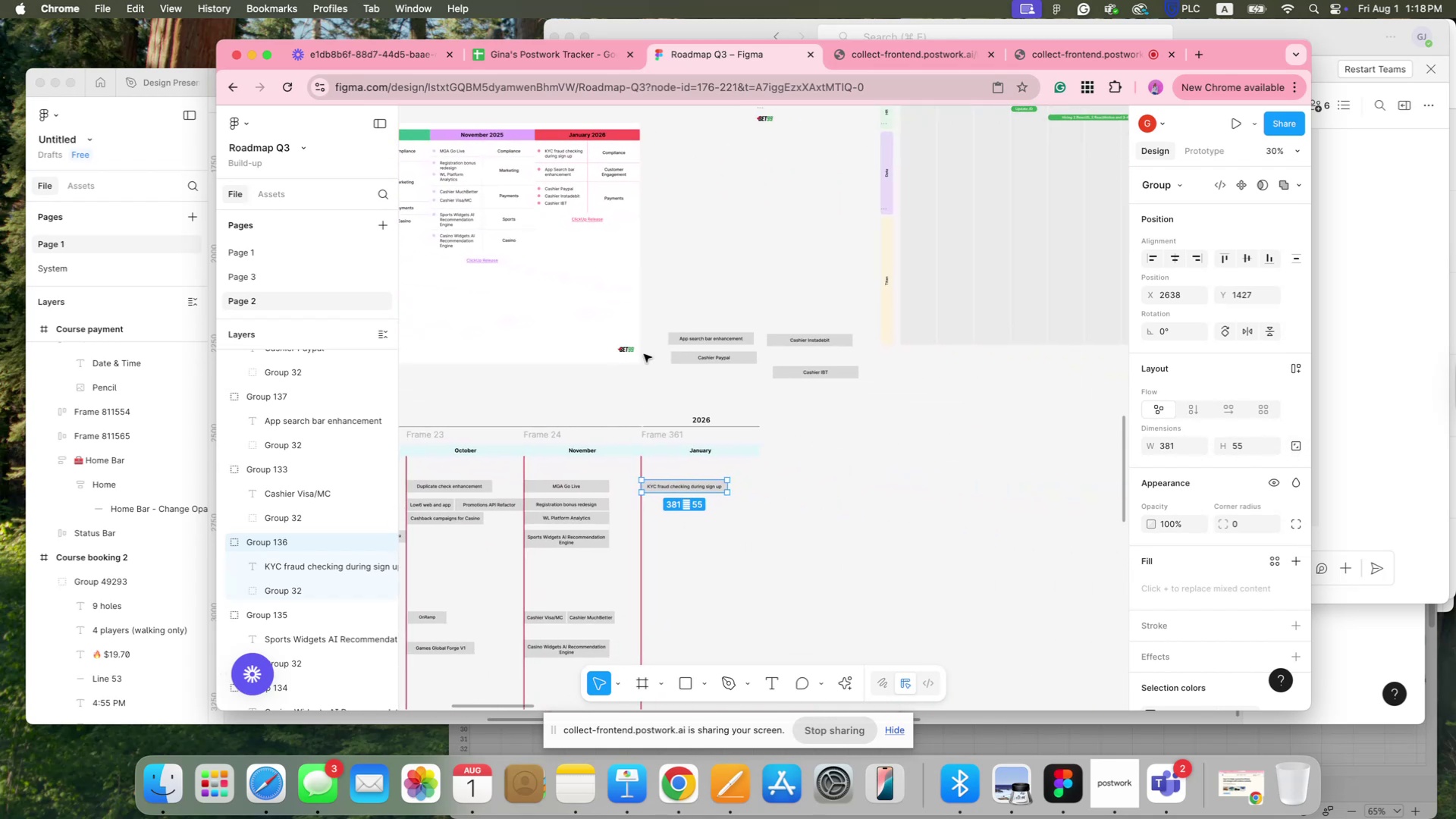 
hold_key(key=Space, duration=0.68)
 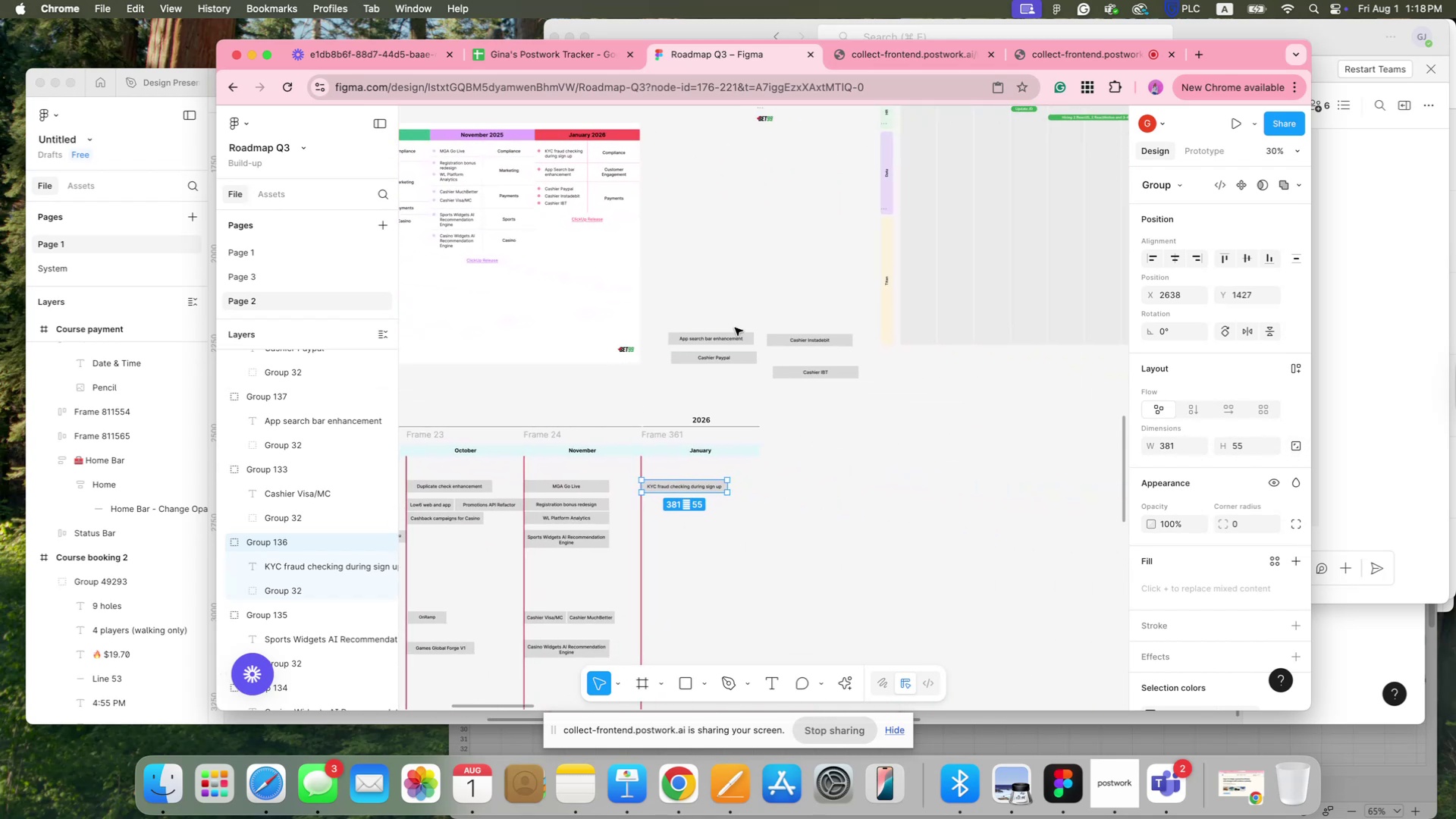 
left_click_drag(start_coordinate=[727, 332], to_coordinate=[704, 564])
 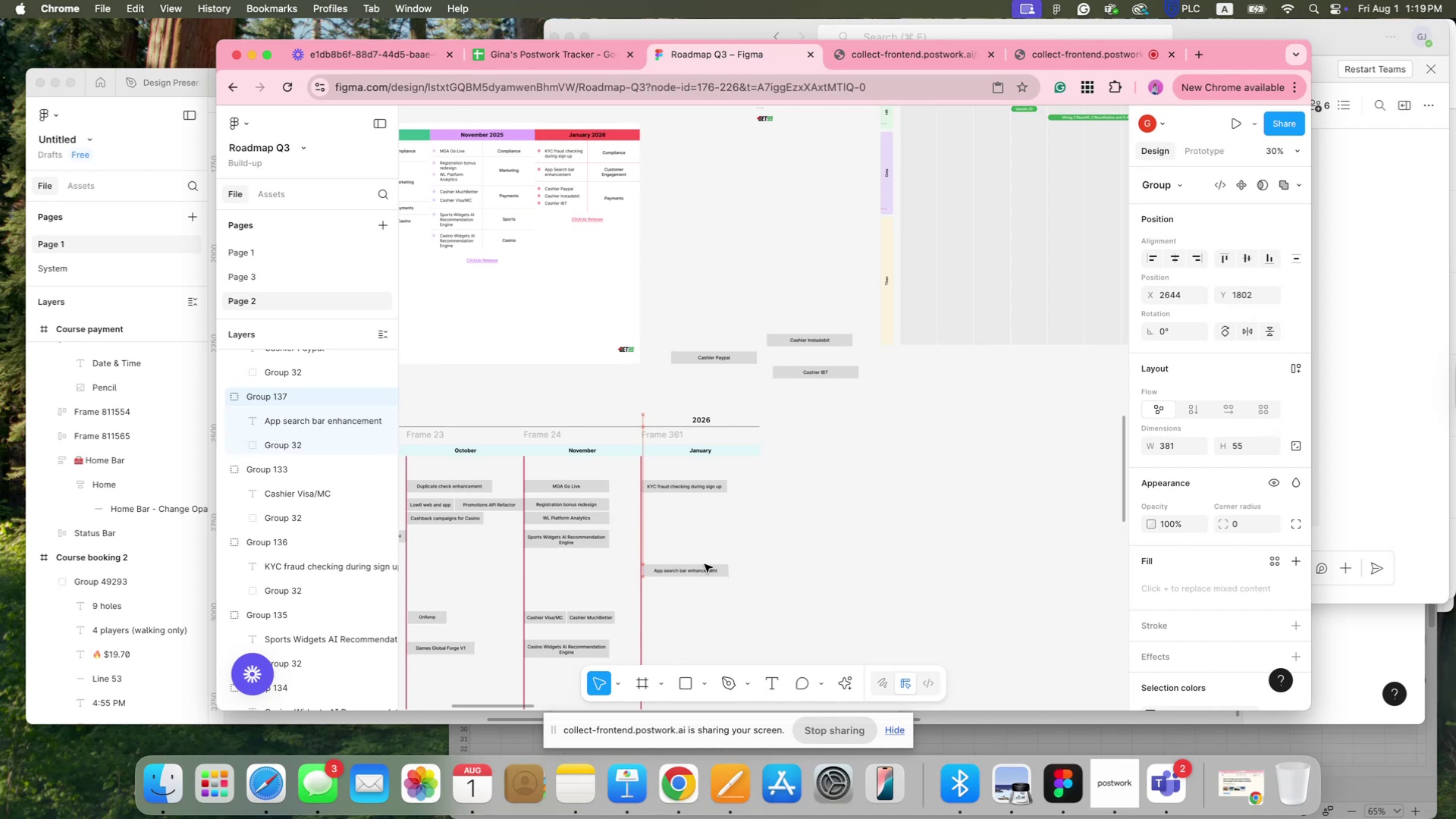 
key(Meta+CommandLeft)
 